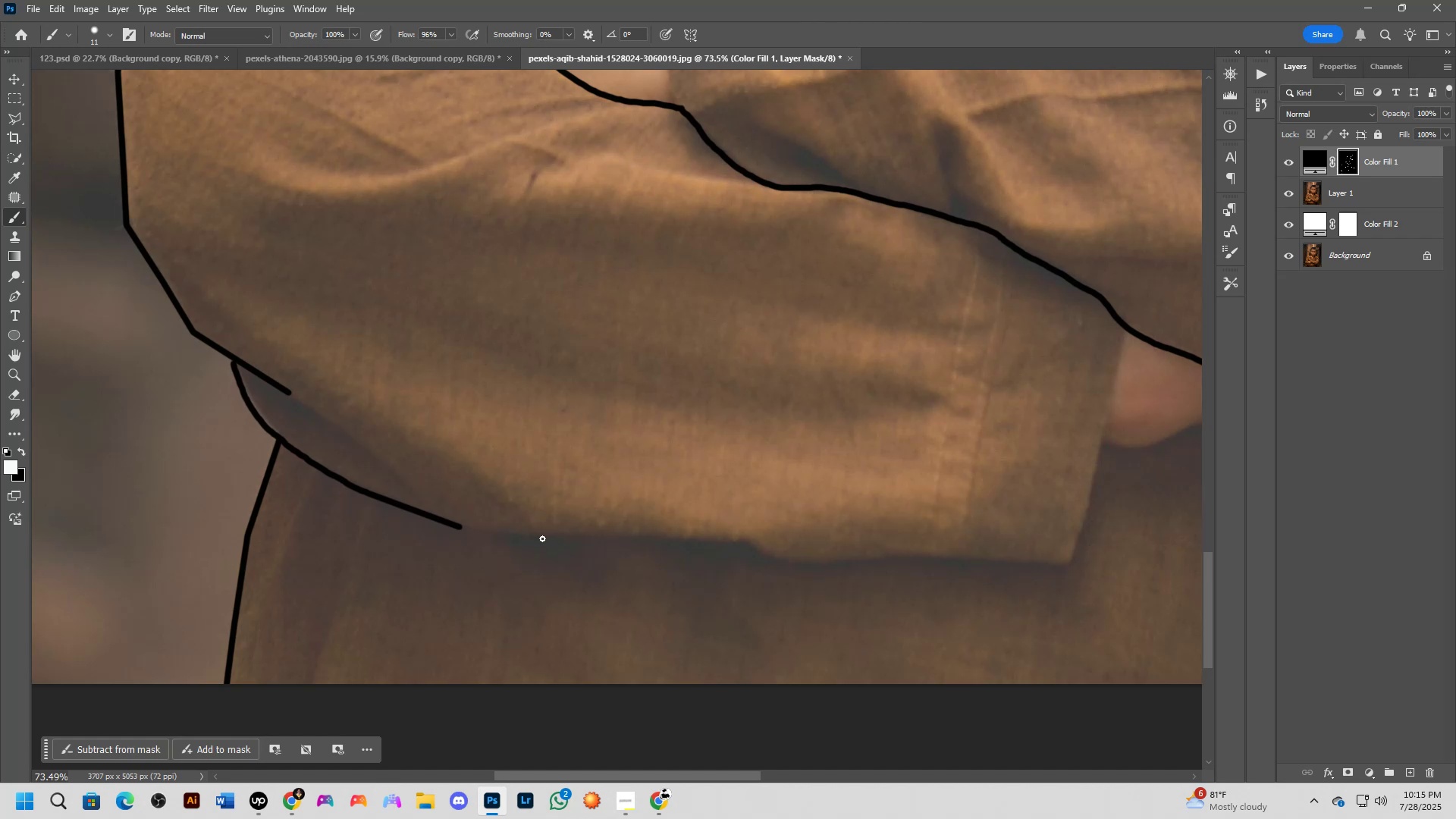 
left_click_drag(start_coordinate=[857, 506], to_coordinate=[657, 478])
 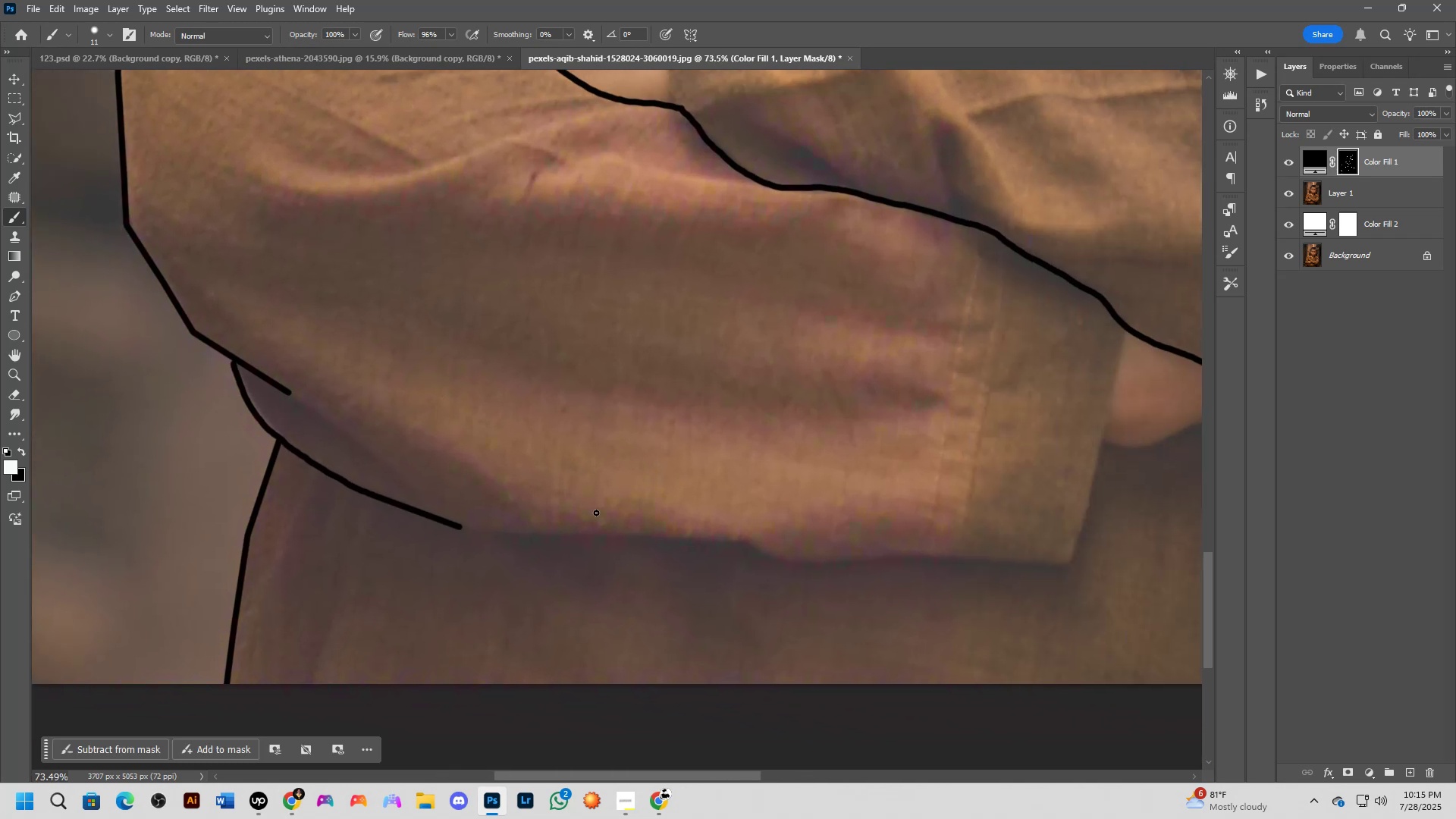 
hold_key(key=ShiftLeft, duration=0.8)
left_click([533, 541])
 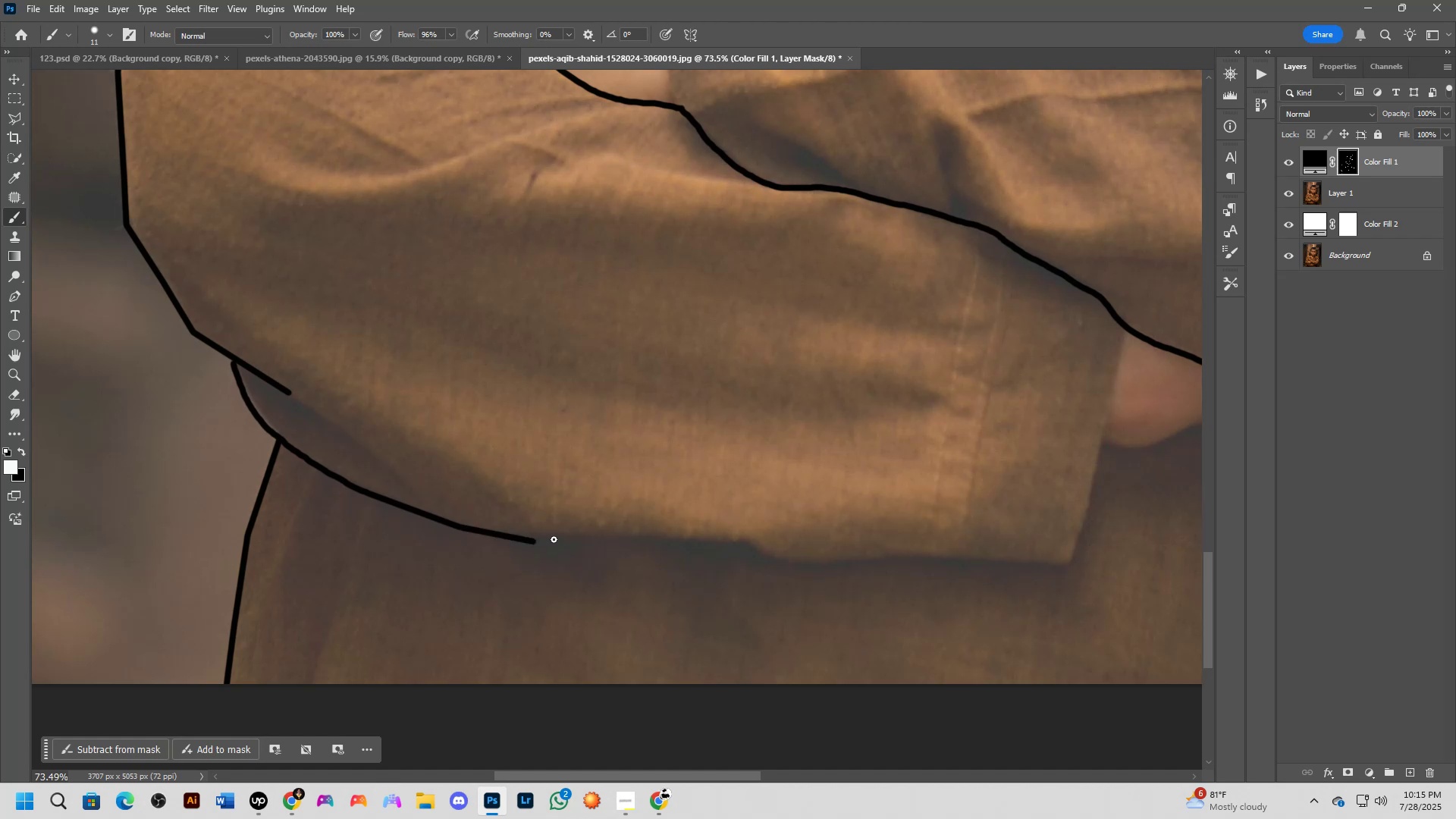 
hold_key(key=ShiftLeft, duration=0.93)
left_click([618, 538])
 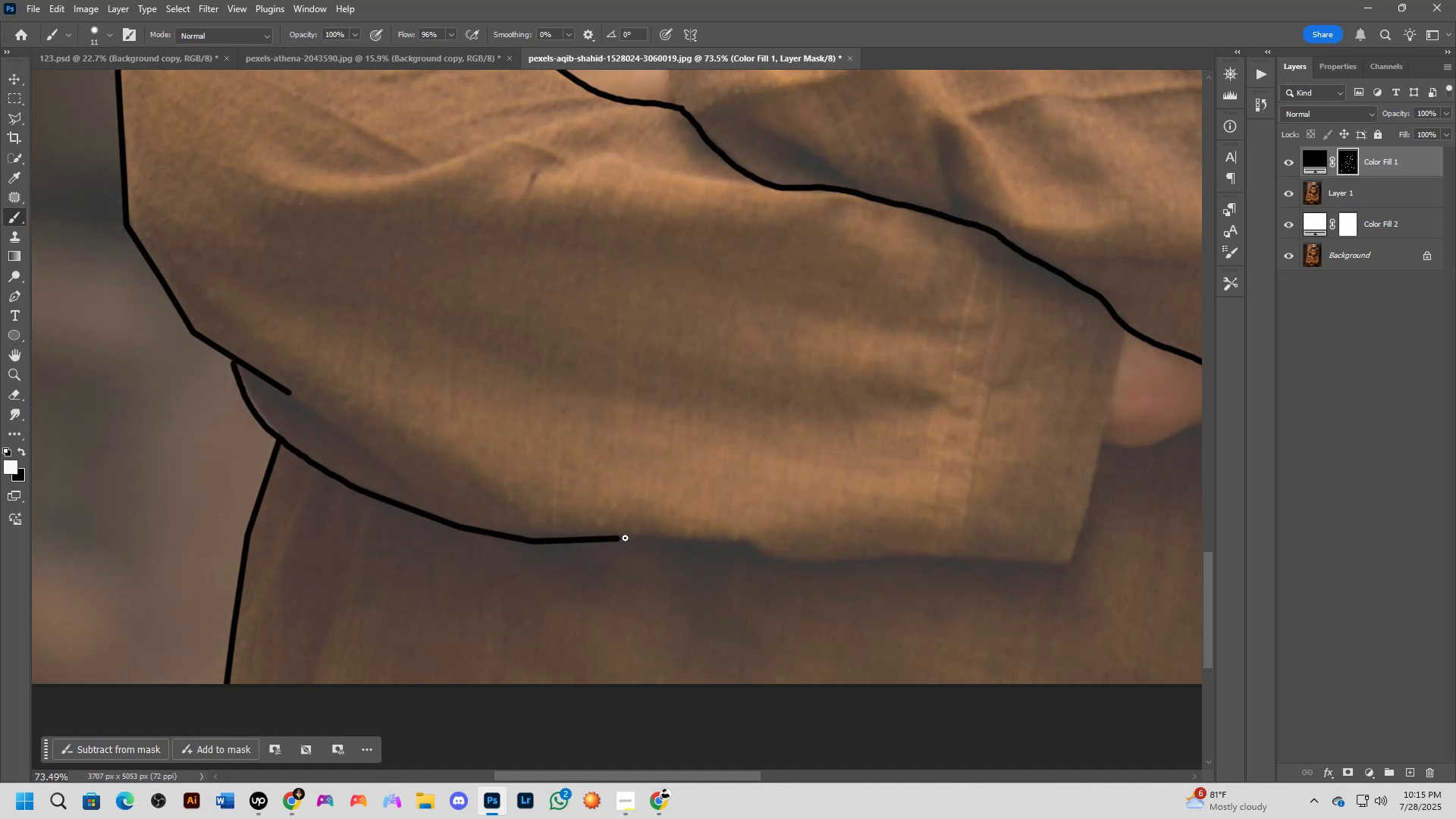 
hold_key(key=Space, duration=0.61)
 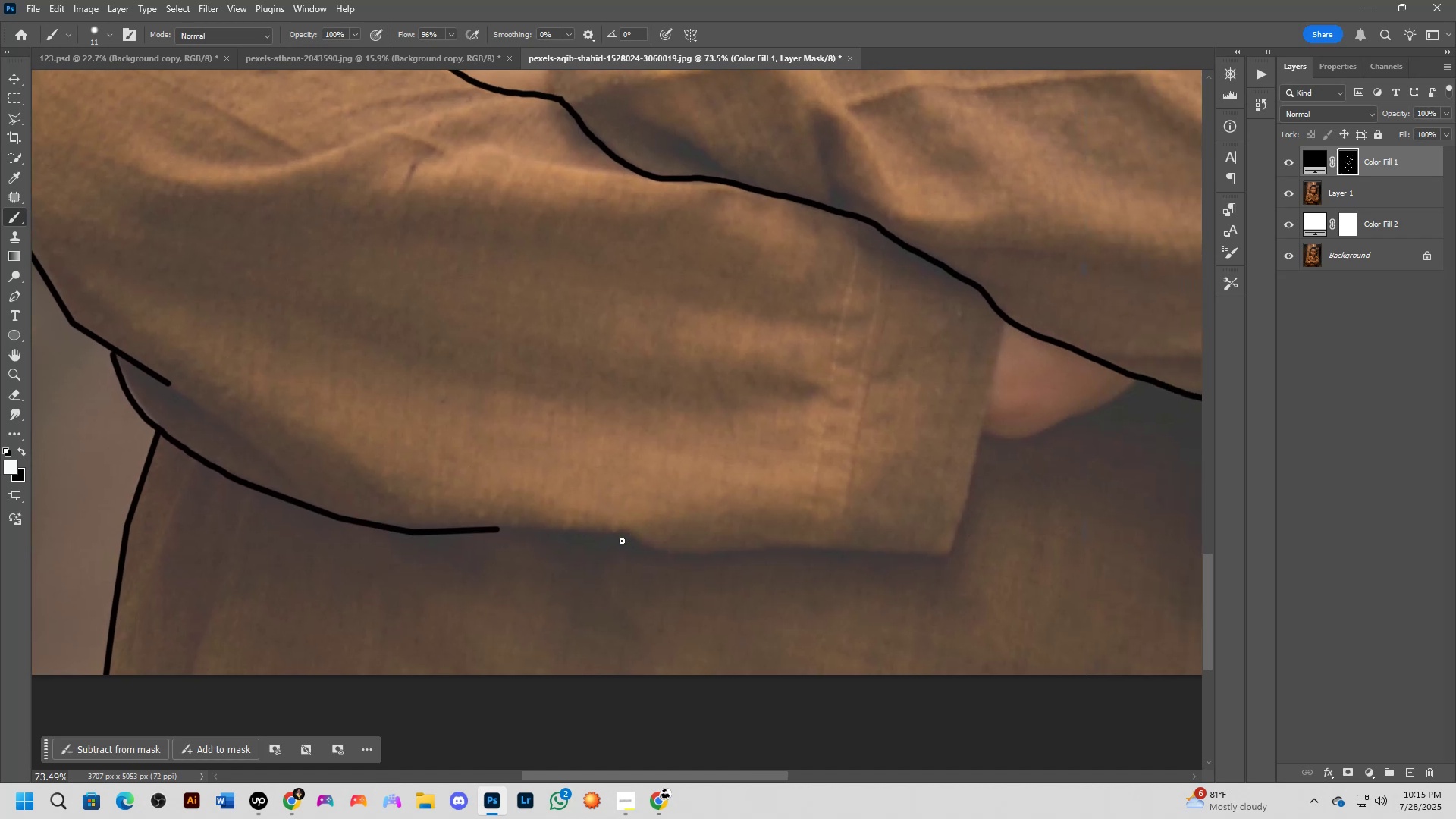 
left_click_drag(start_coordinate=[812, 515], to_coordinate=[692, 506])
 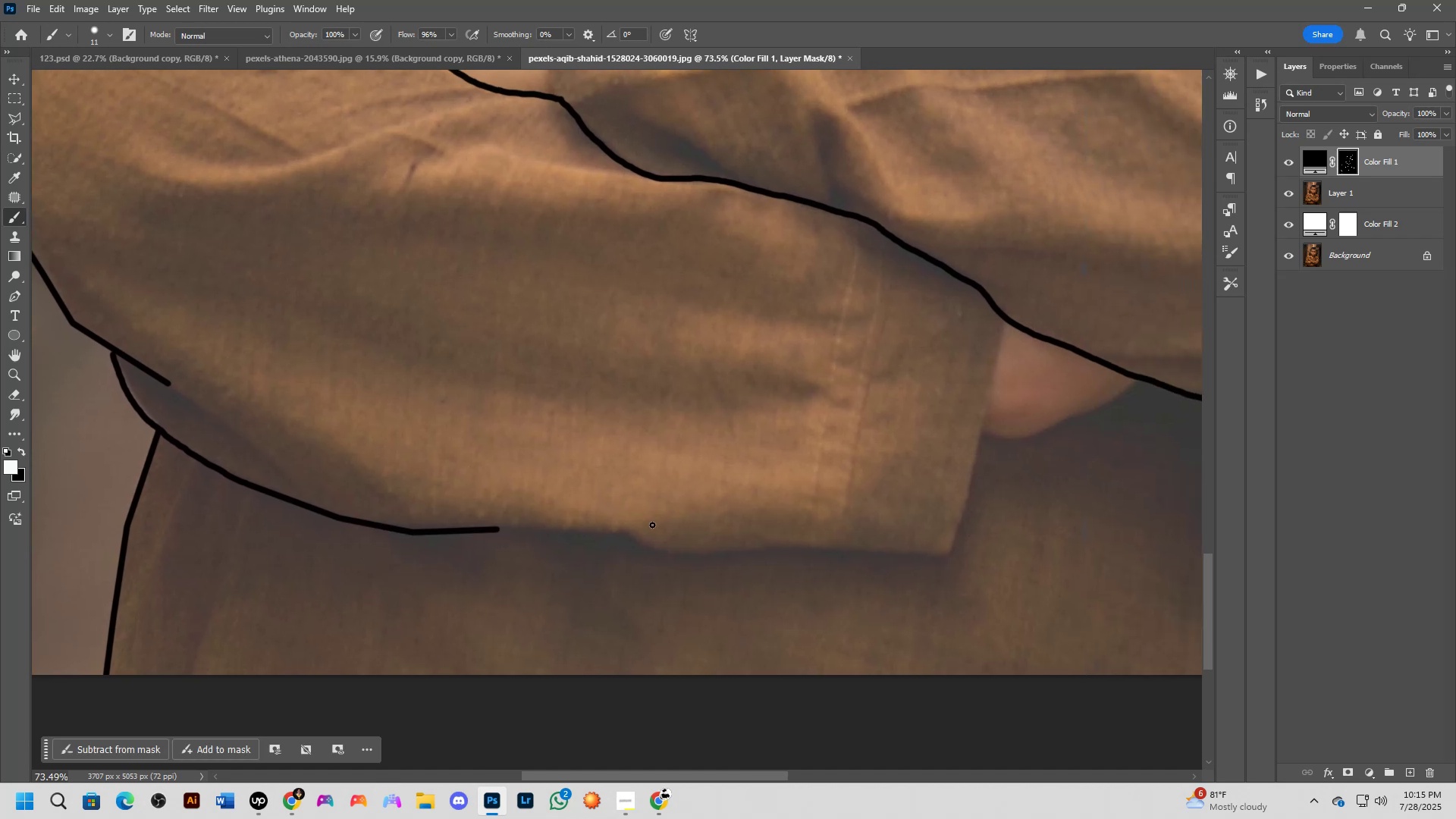 
hold_key(key=ShiftLeft, duration=1.25)
left_click([632, 535])
 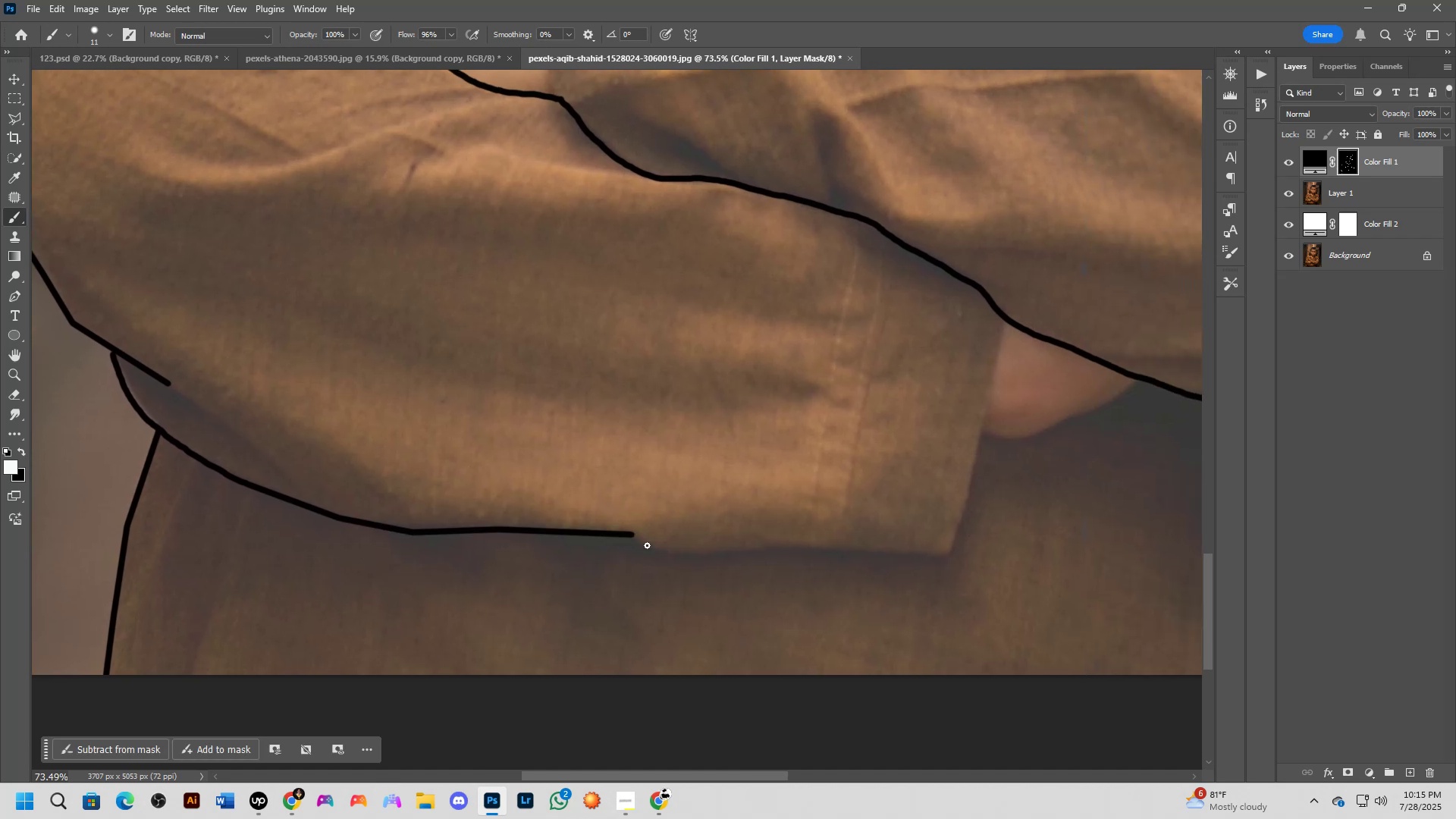 
hold_key(key=Space, duration=0.55)
 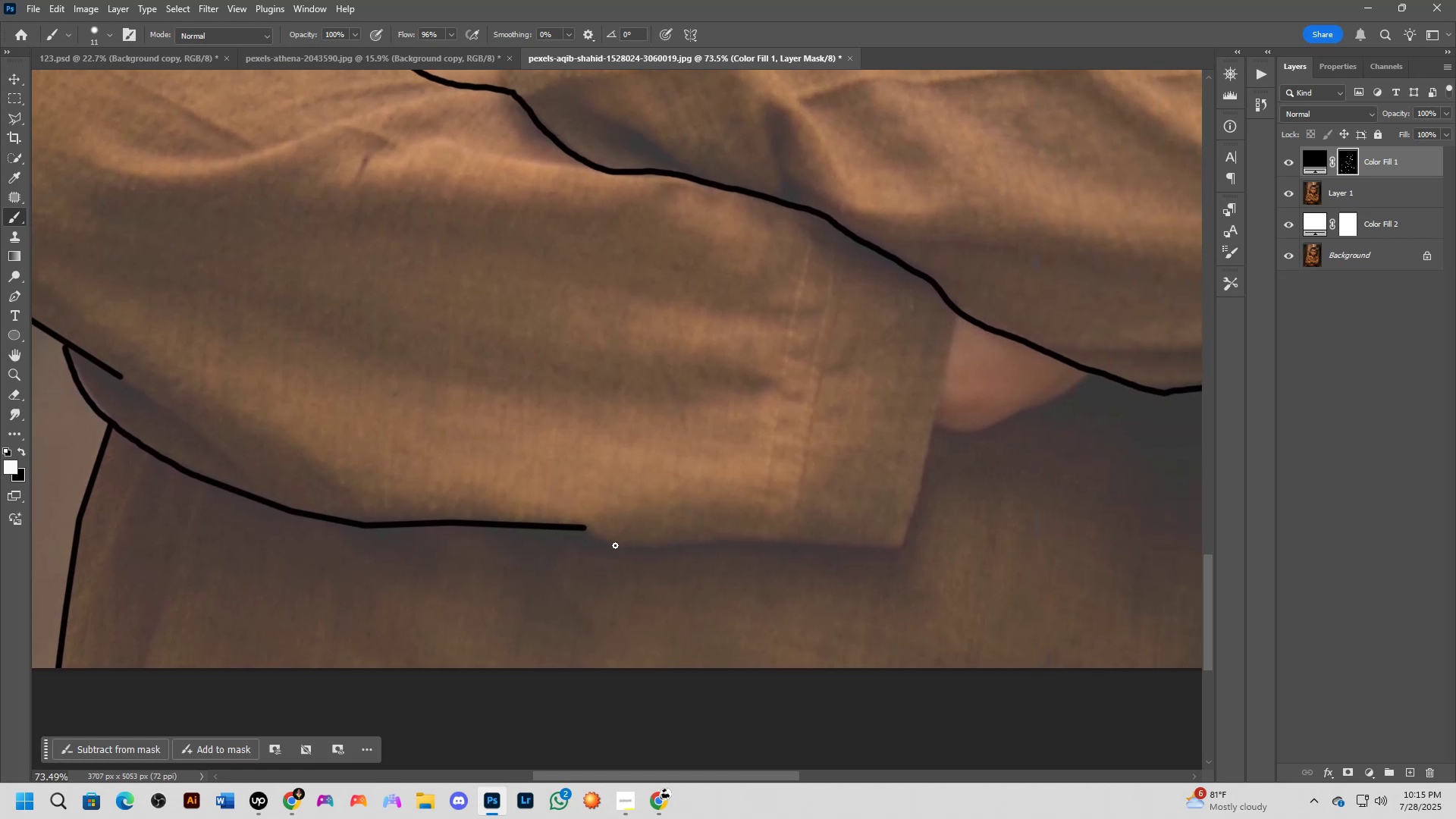 
left_click_drag(start_coordinate=[717, 503], to_coordinate=[669, 496])
 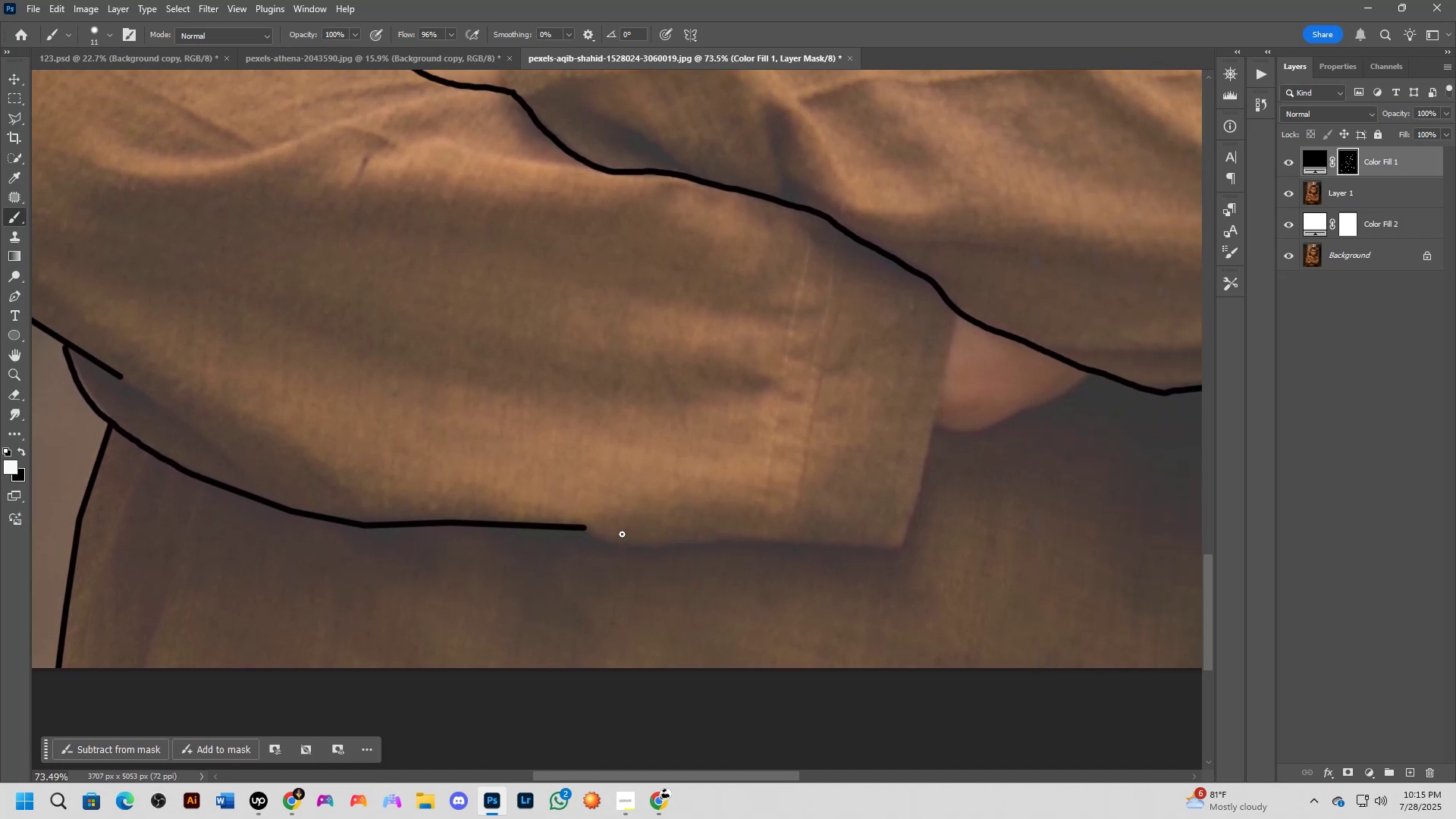 
hold_key(key=ShiftLeft, duration=0.6)
left_click([614, 546])
 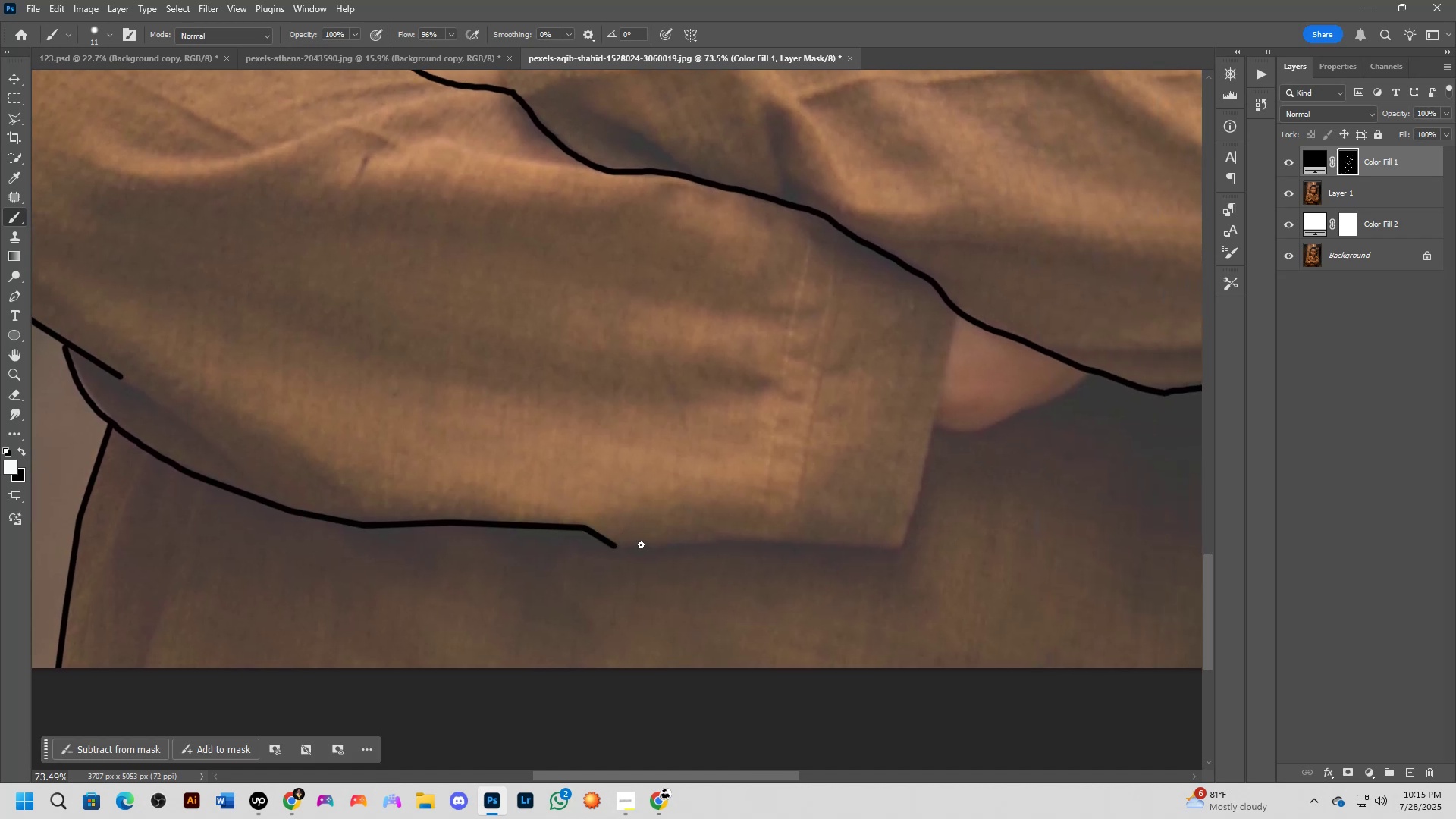 
hold_key(key=ShiftLeft, duration=0.91)
 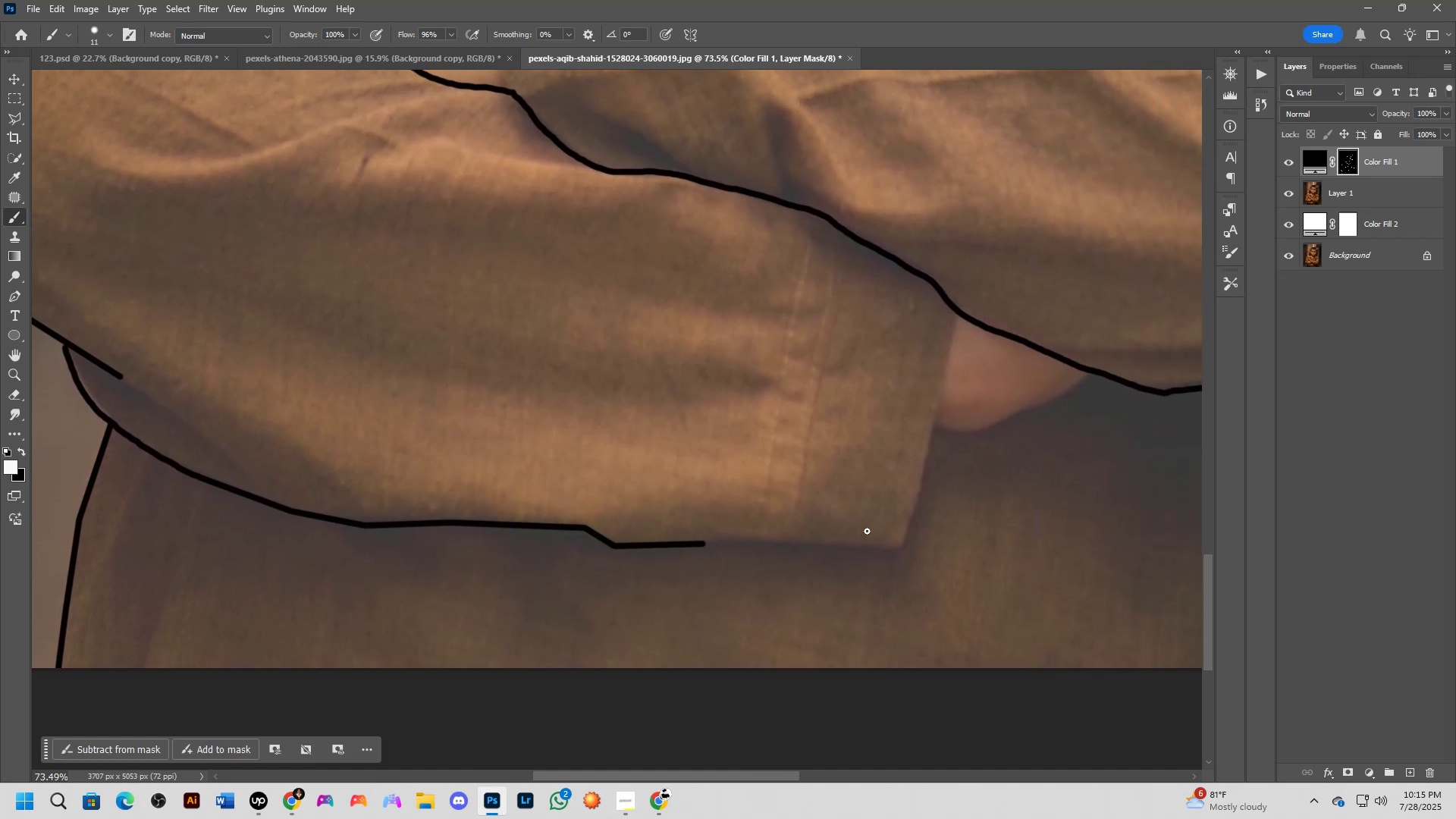 
hold_key(key=Space, duration=0.53)
 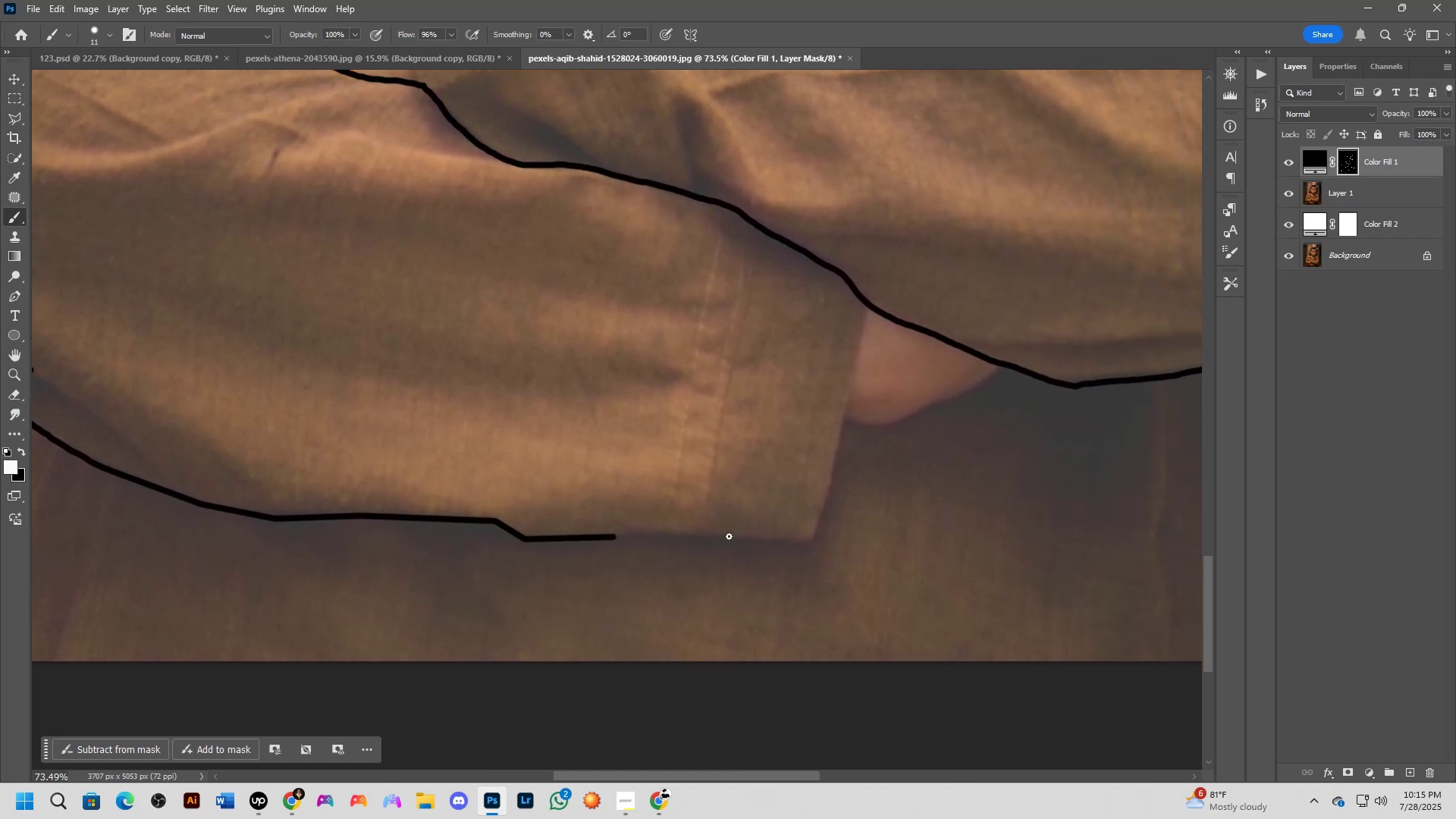 
left_click_drag(start_coordinate=[883, 507], to_coordinate=[794, 500])
 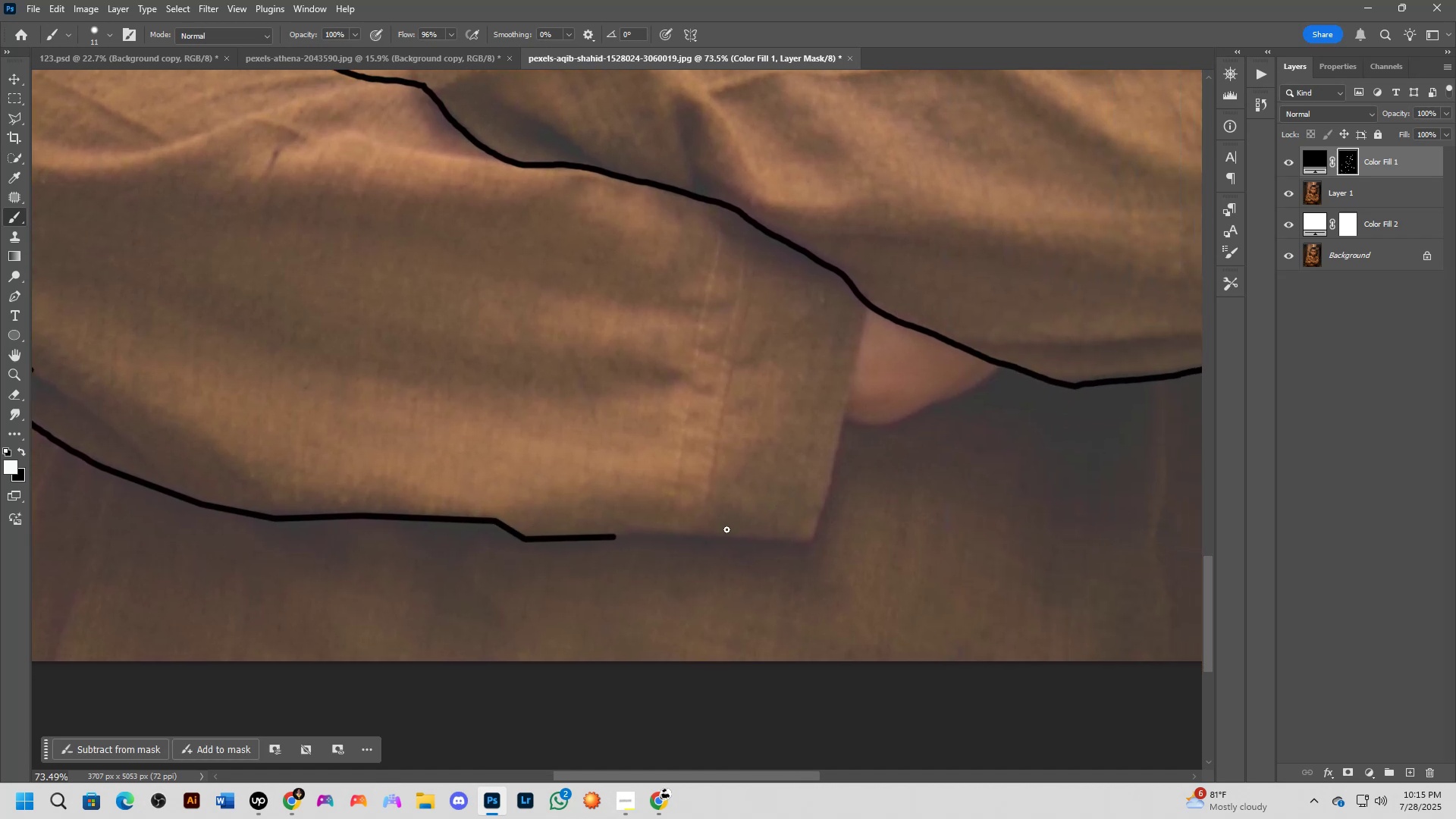 
hold_key(key=ShiftLeft, duration=0.48)
left_click([729, 536])
 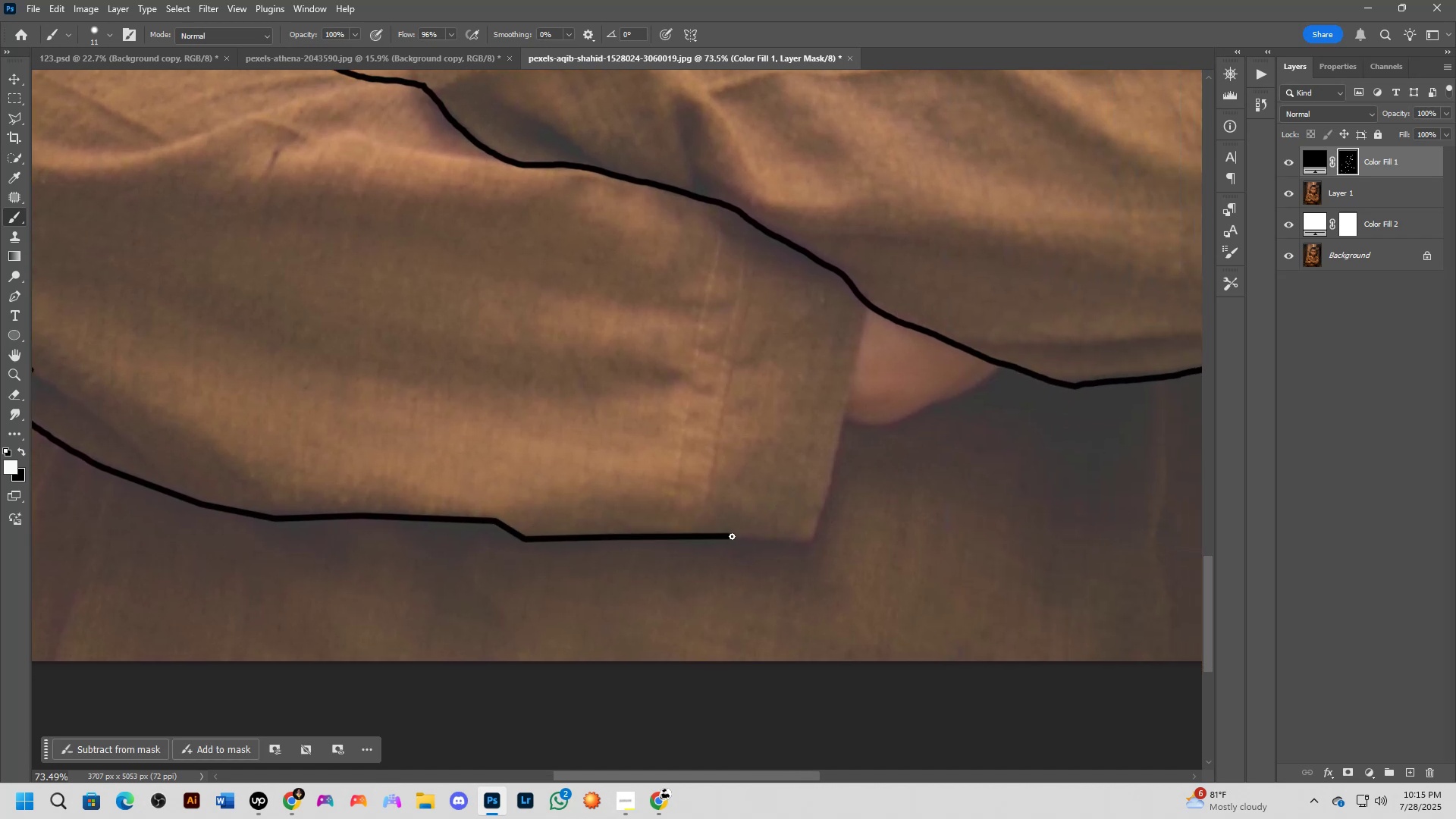 
hold_key(key=Space, duration=0.34)
 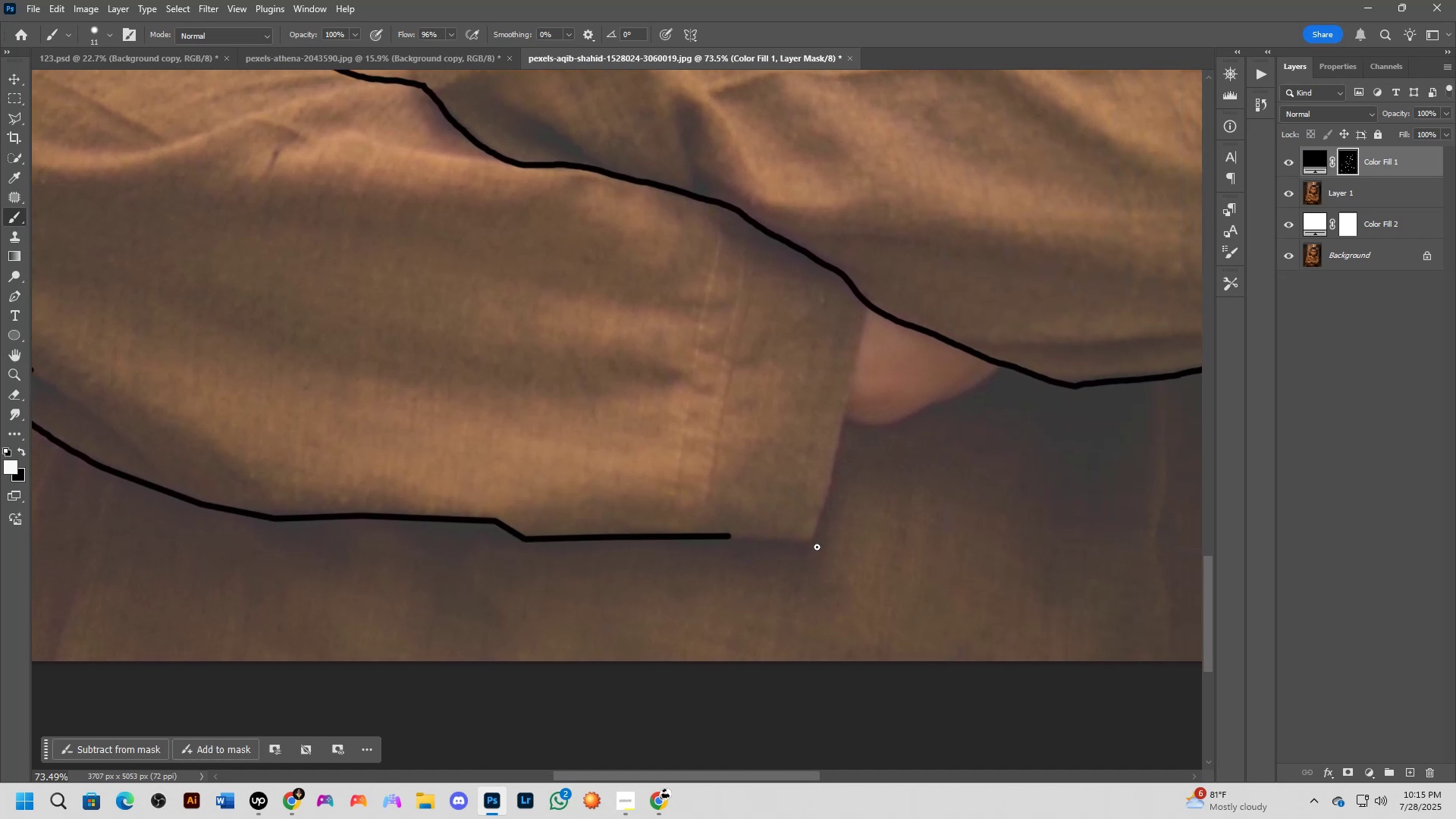 
hold_key(key=ShiftLeft, duration=0.79)
left_click([809, 548])
 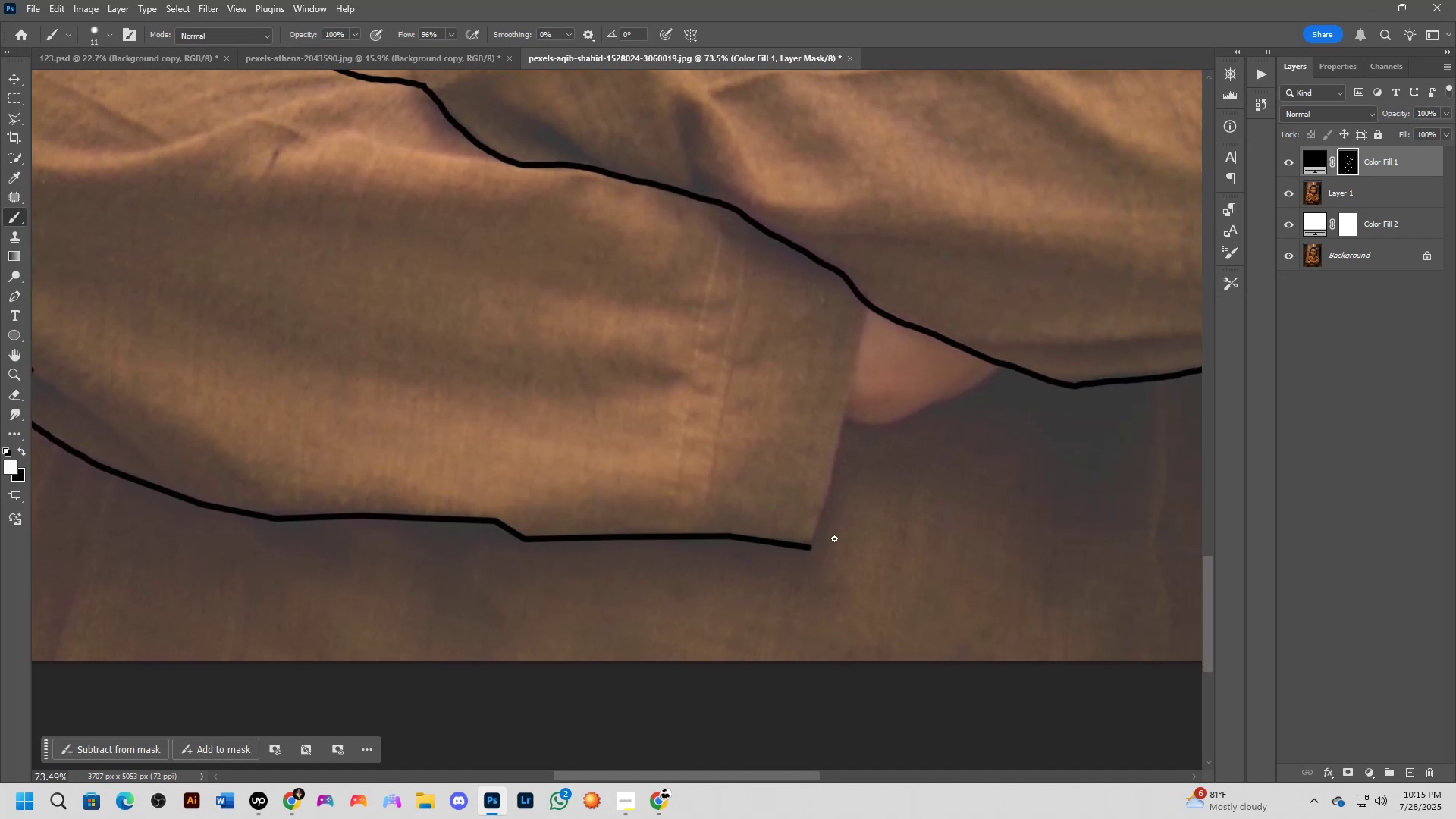 
hold_key(key=Space, duration=0.59)
 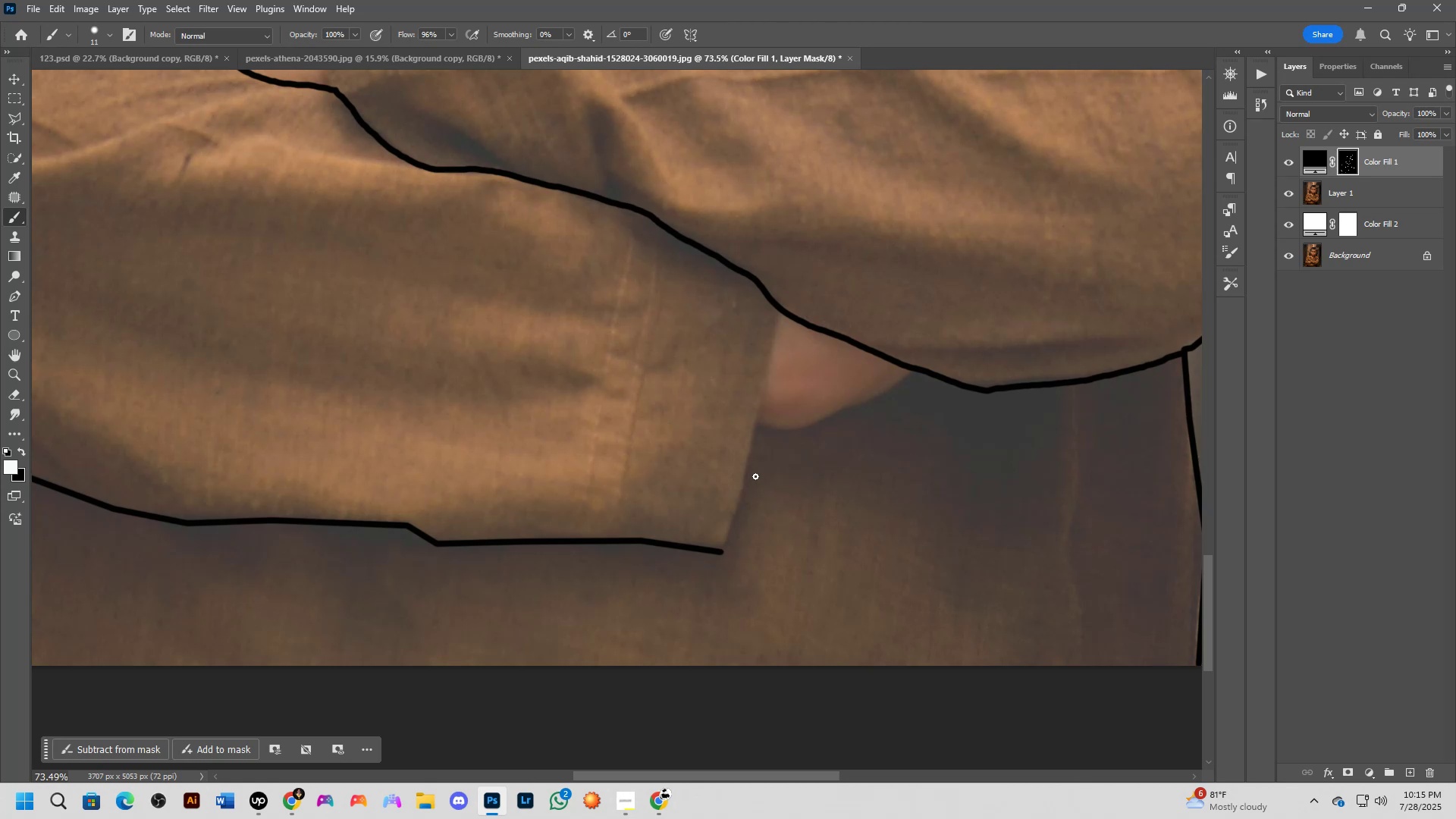 
left_click_drag(start_coordinate=[876, 517], to_coordinate=[788, 522])
 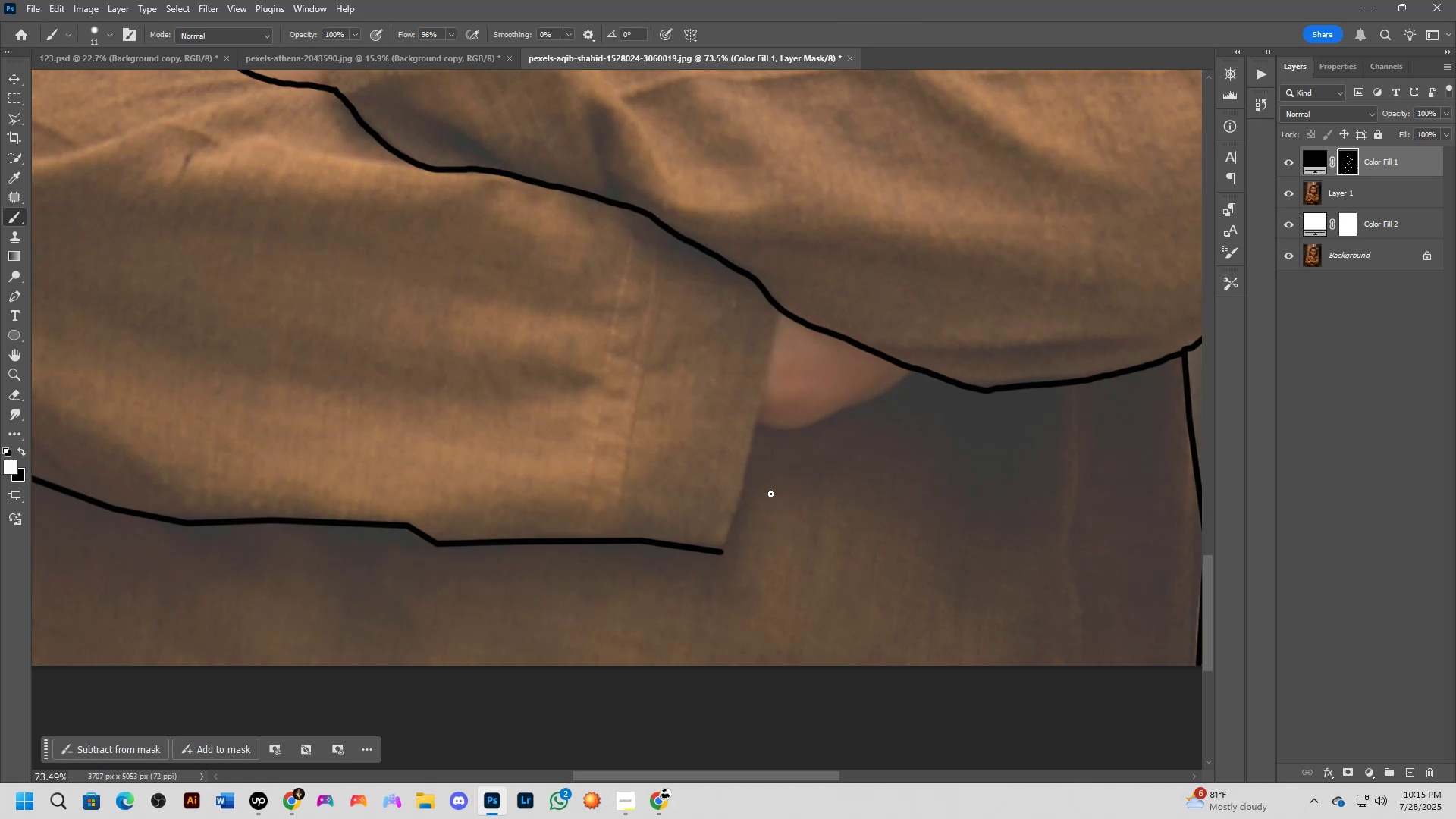 
hold_key(key=ShiftLeft, duration=1.43)
left_click([749, 466])
 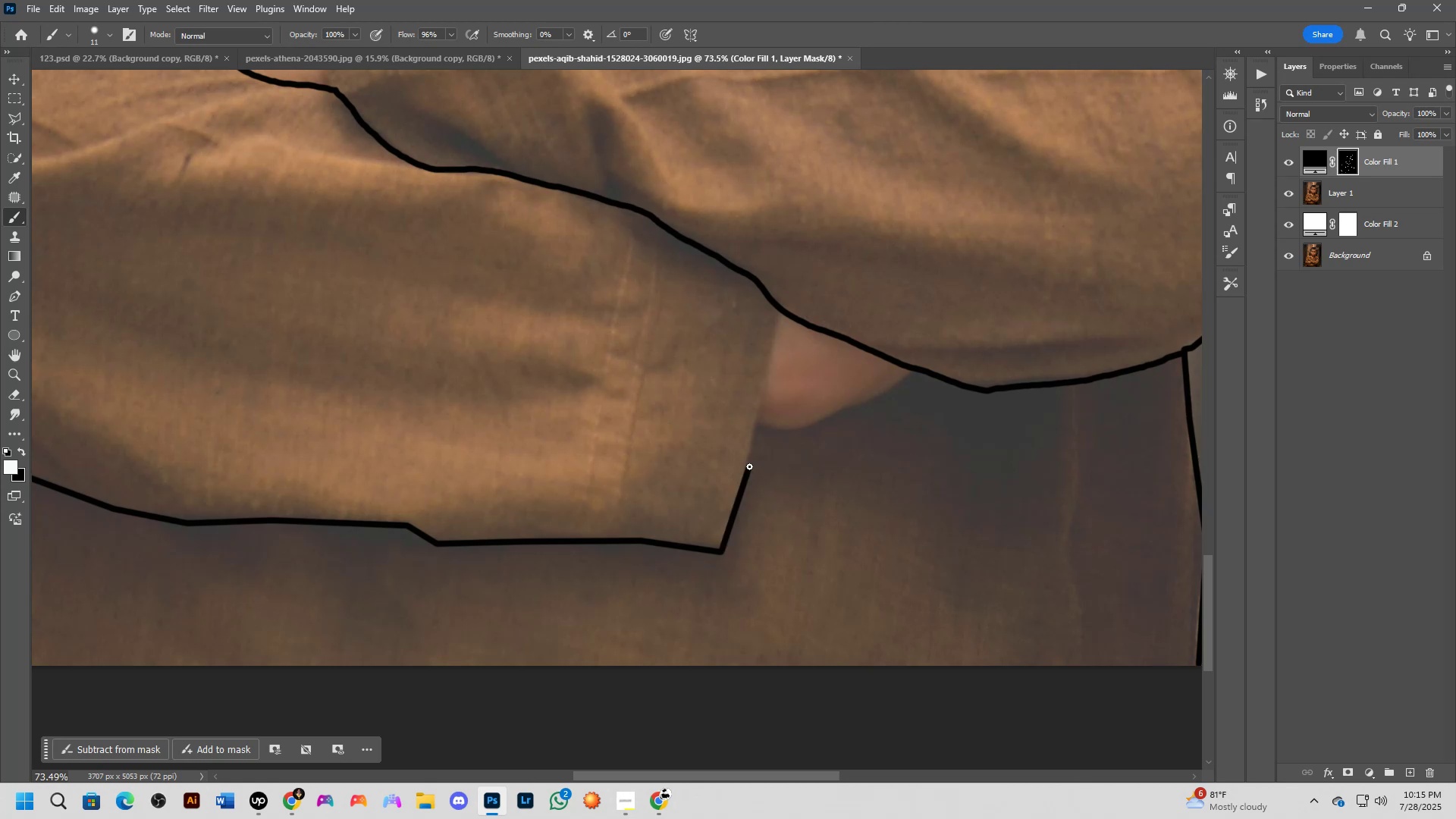 
hold_key(key=Space, duration=0.59)
 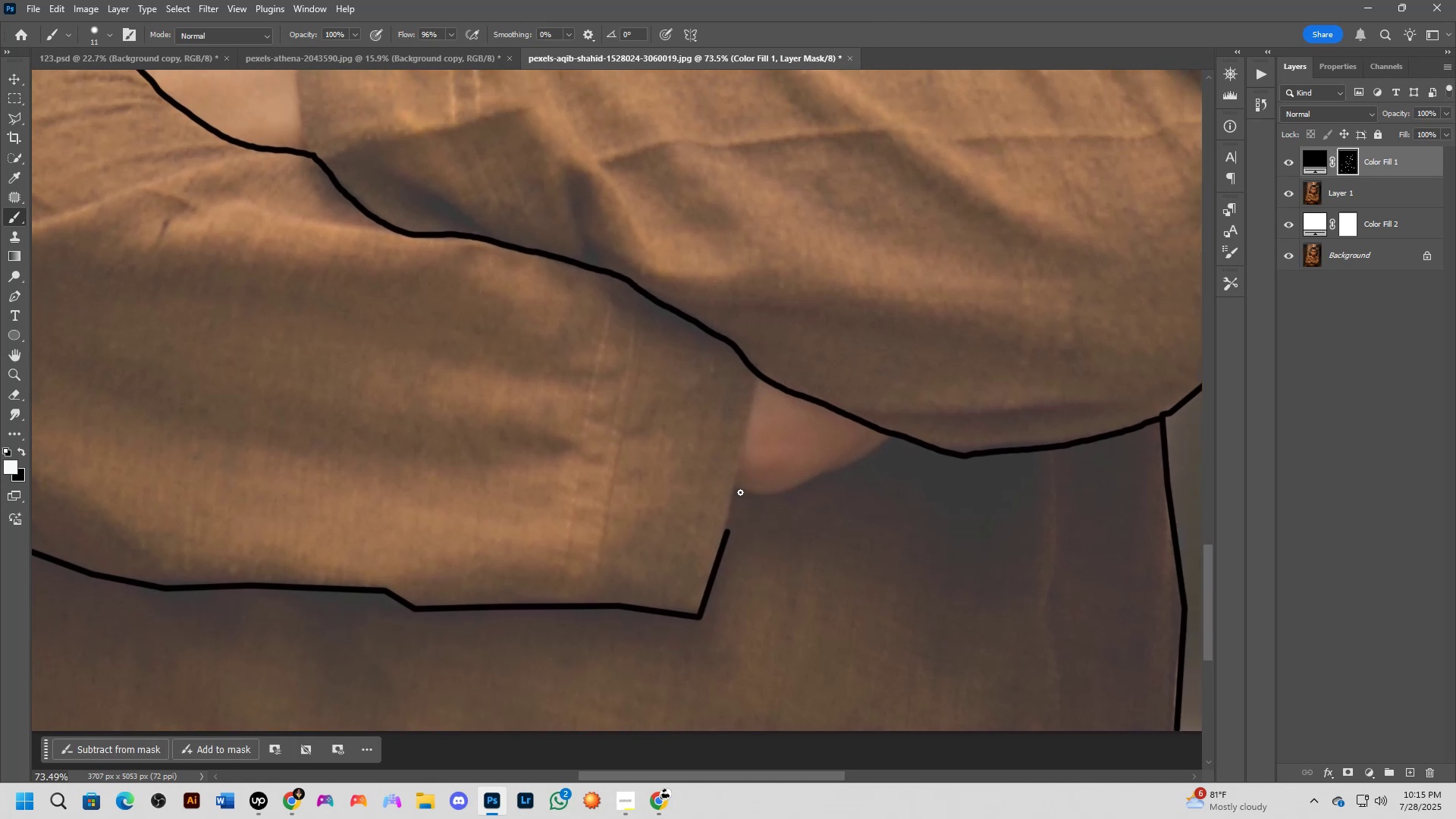 
left_click_drag(start_coordinate=[780, 410], to_coordinate=[758, 475])
 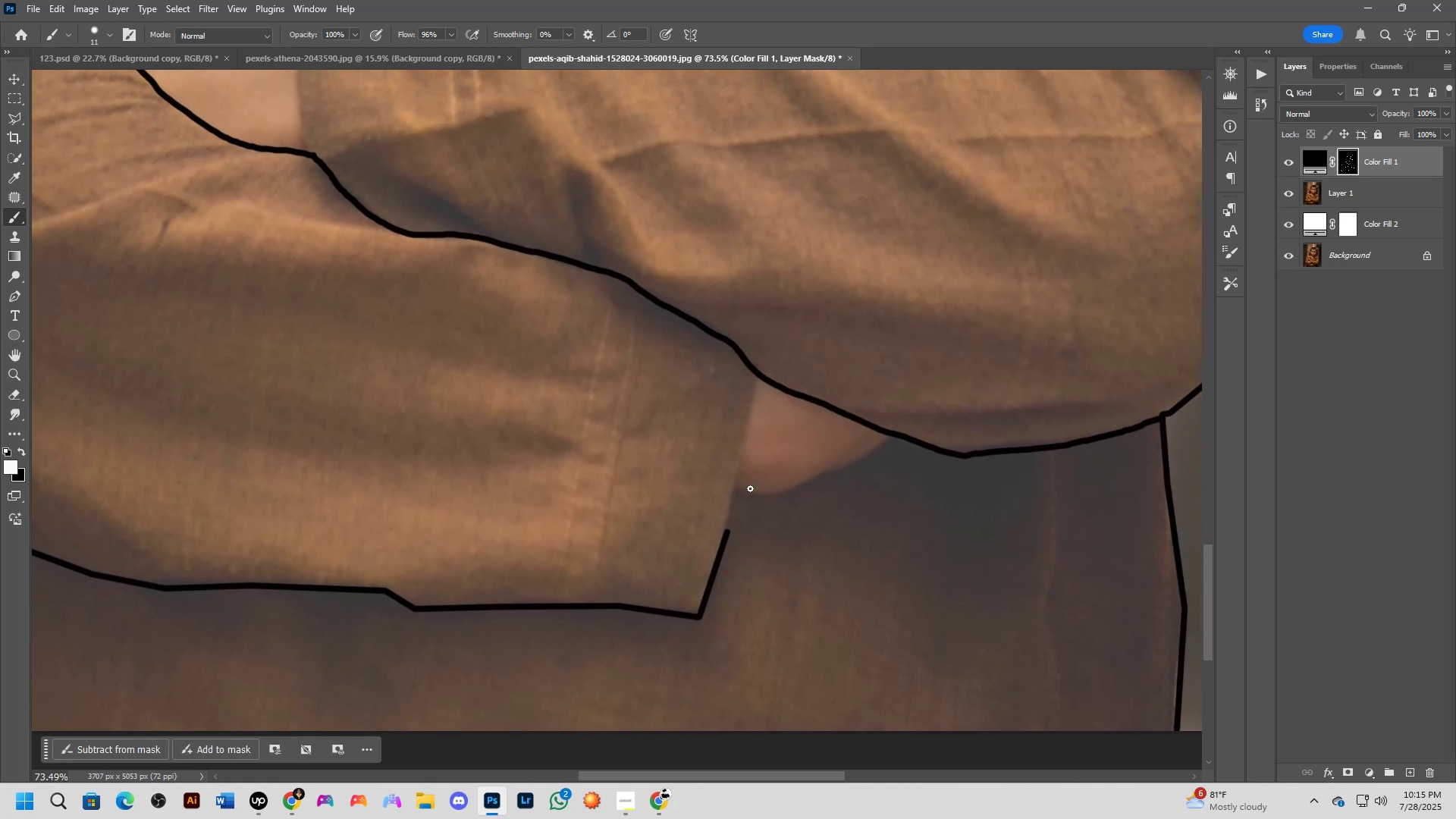 
hold_key(key=ShiftLeft, duration=0.73)
left_click([739, 490])
 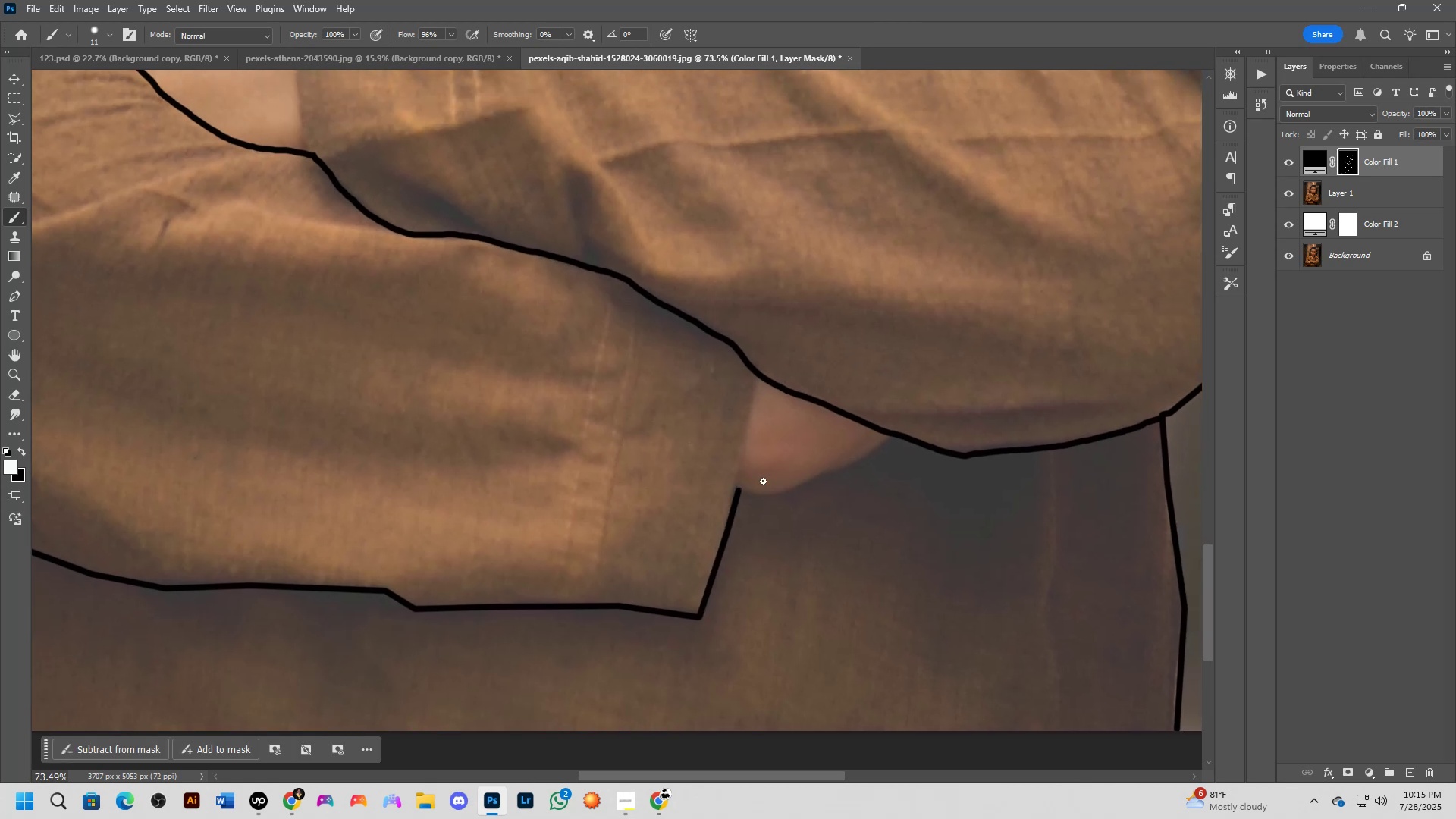 
hold_key(key=Space, duration=0.52)
 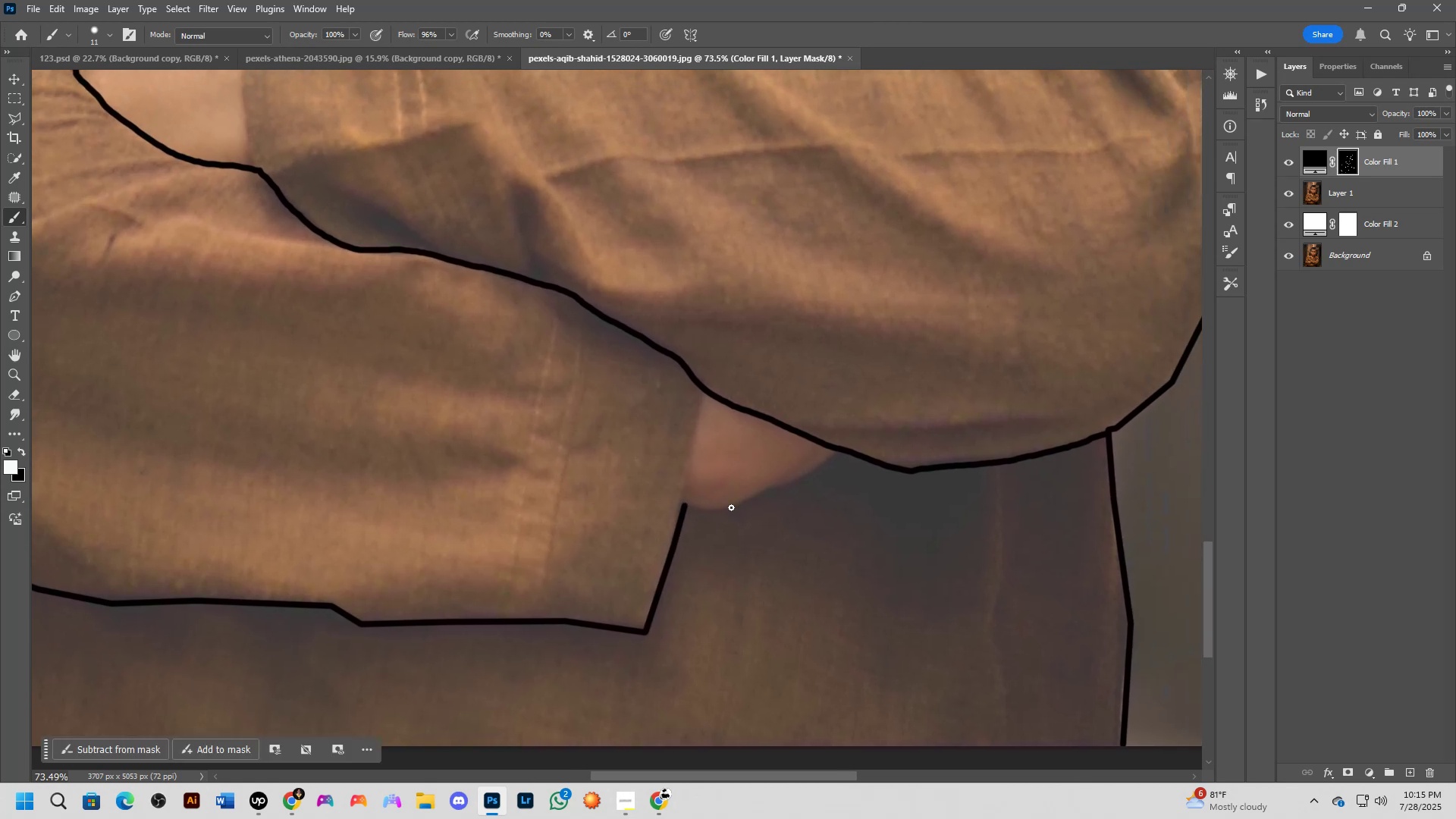 
left_click_drag(start_coordinate=[794, 435], to_coordinate=[740, 450])
 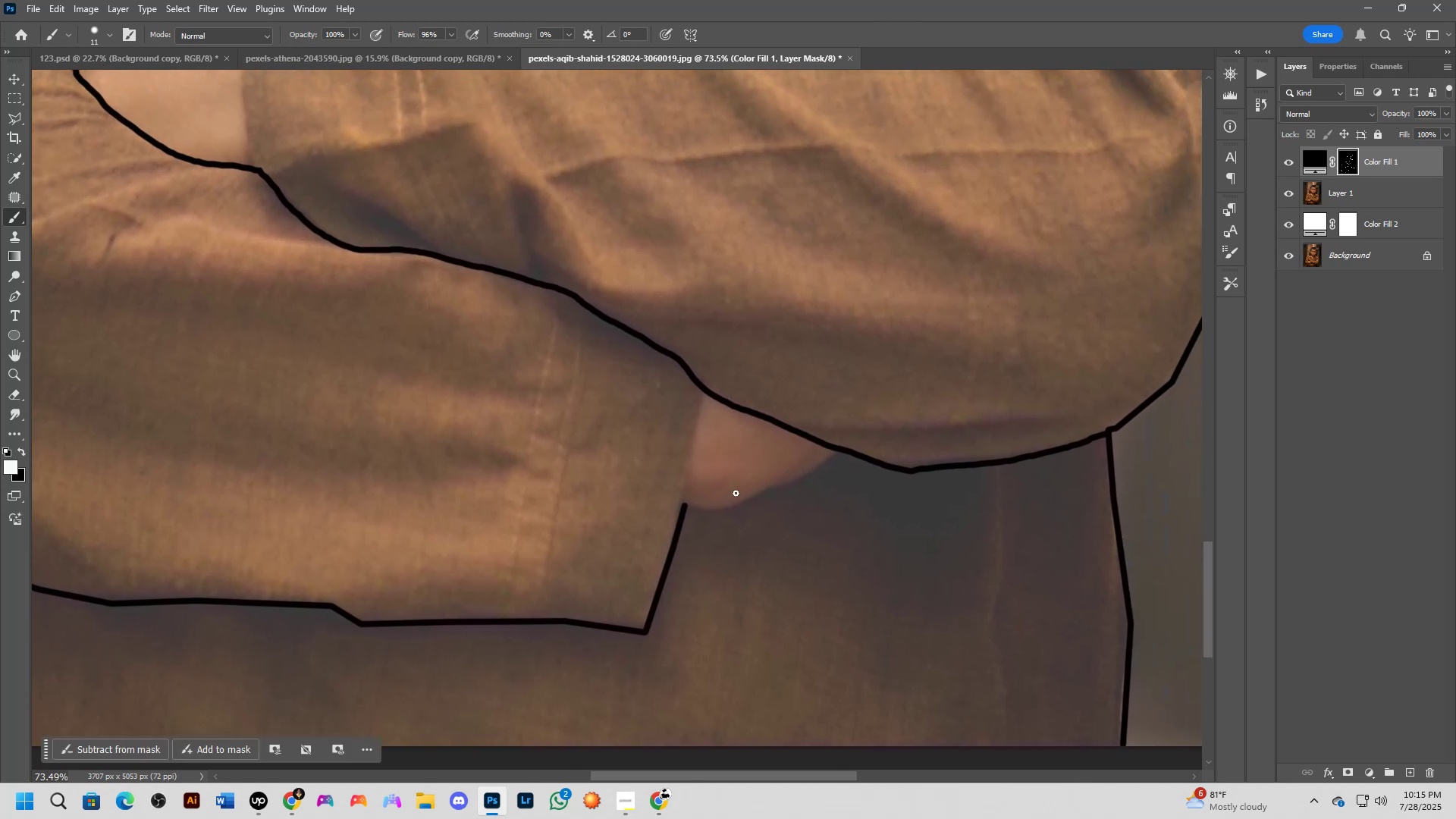 
hold_key(key=ShiftLeft, duration=1.5)
left_click([729, 512])
 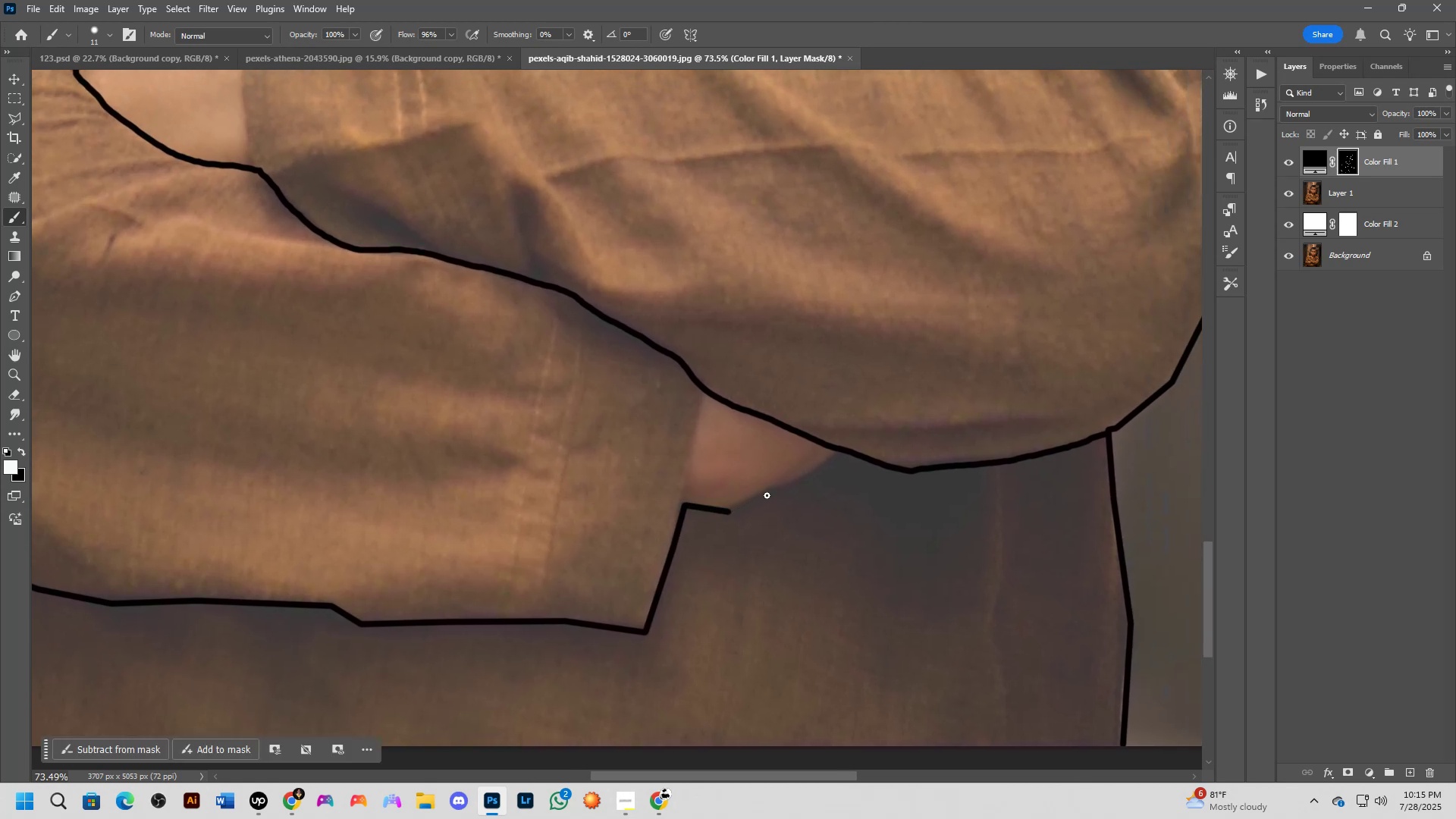 
left_click([768, 492])
 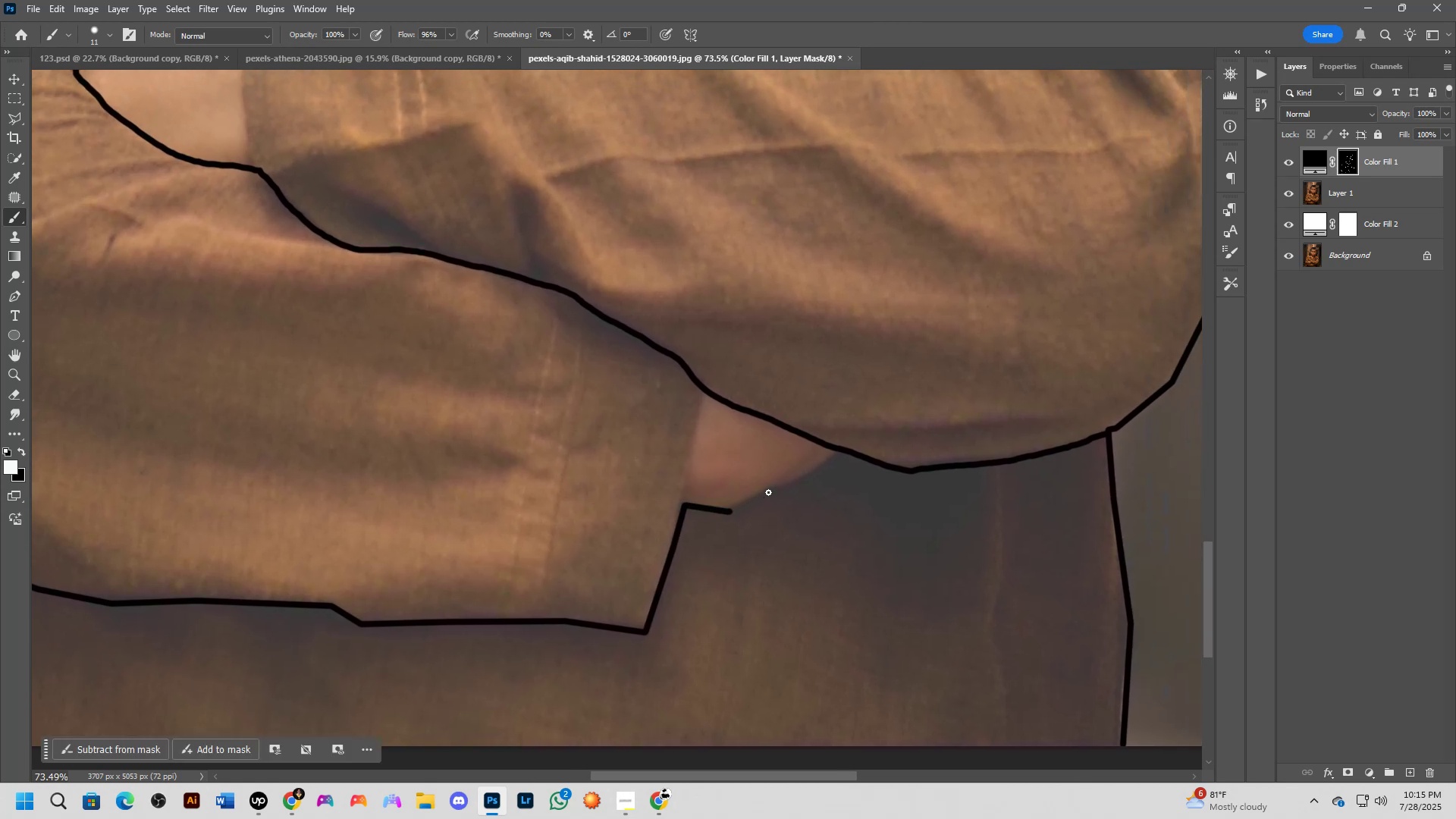 
key(Shift+ShiftLeft)
 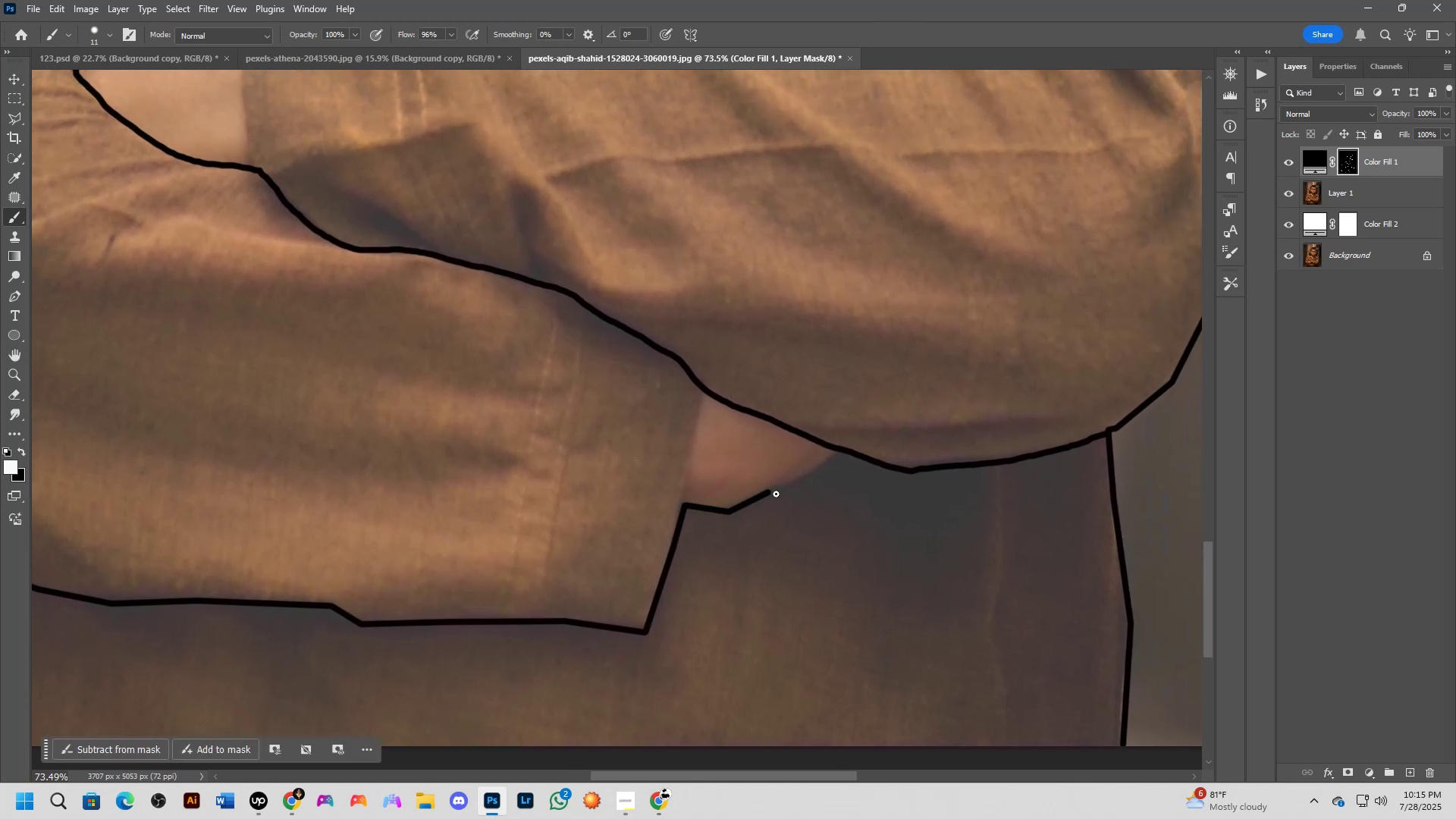 
key(Shift+ShiftLeft)
 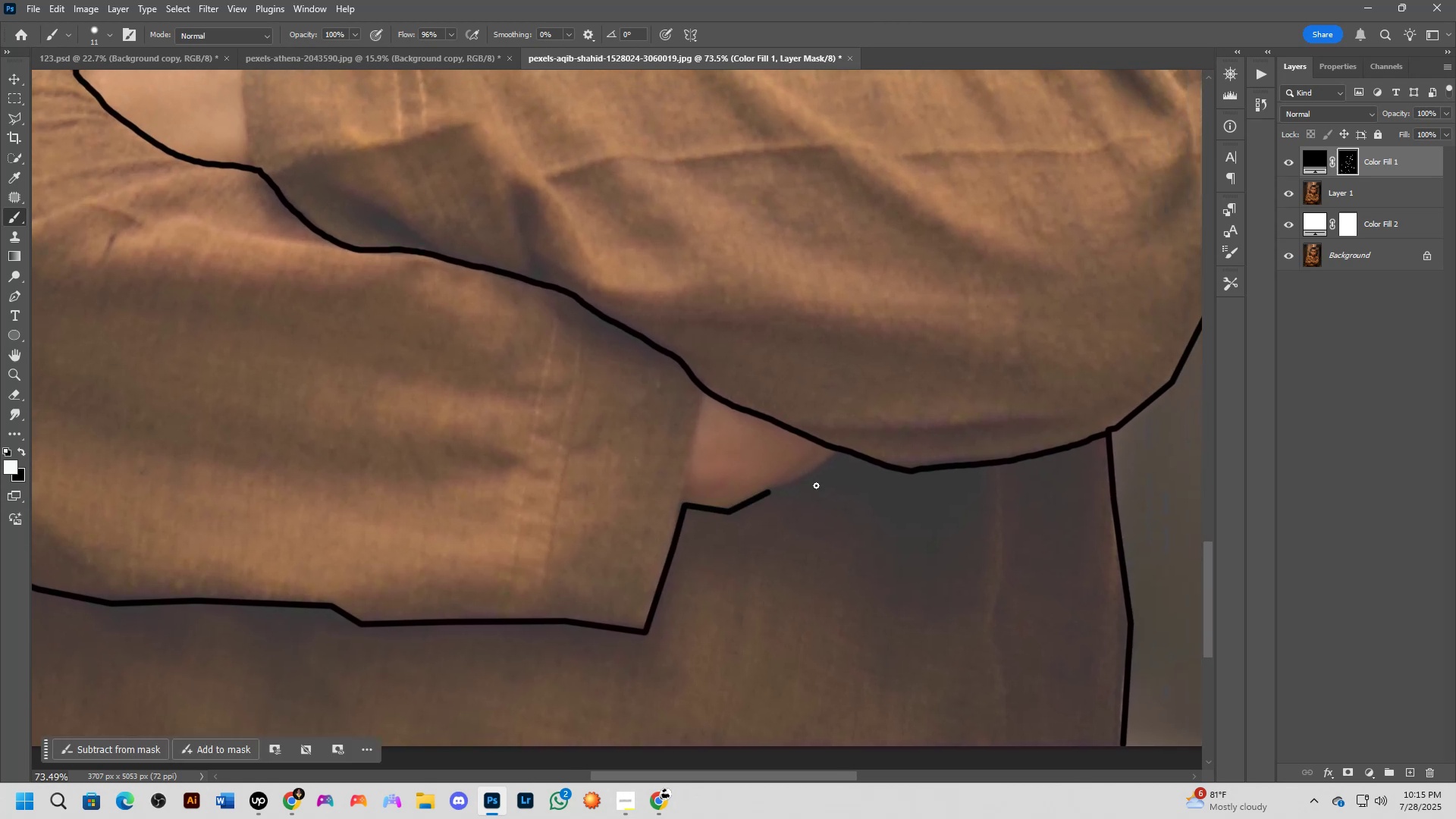 
hold_key(key=Space, duration=0.47)
 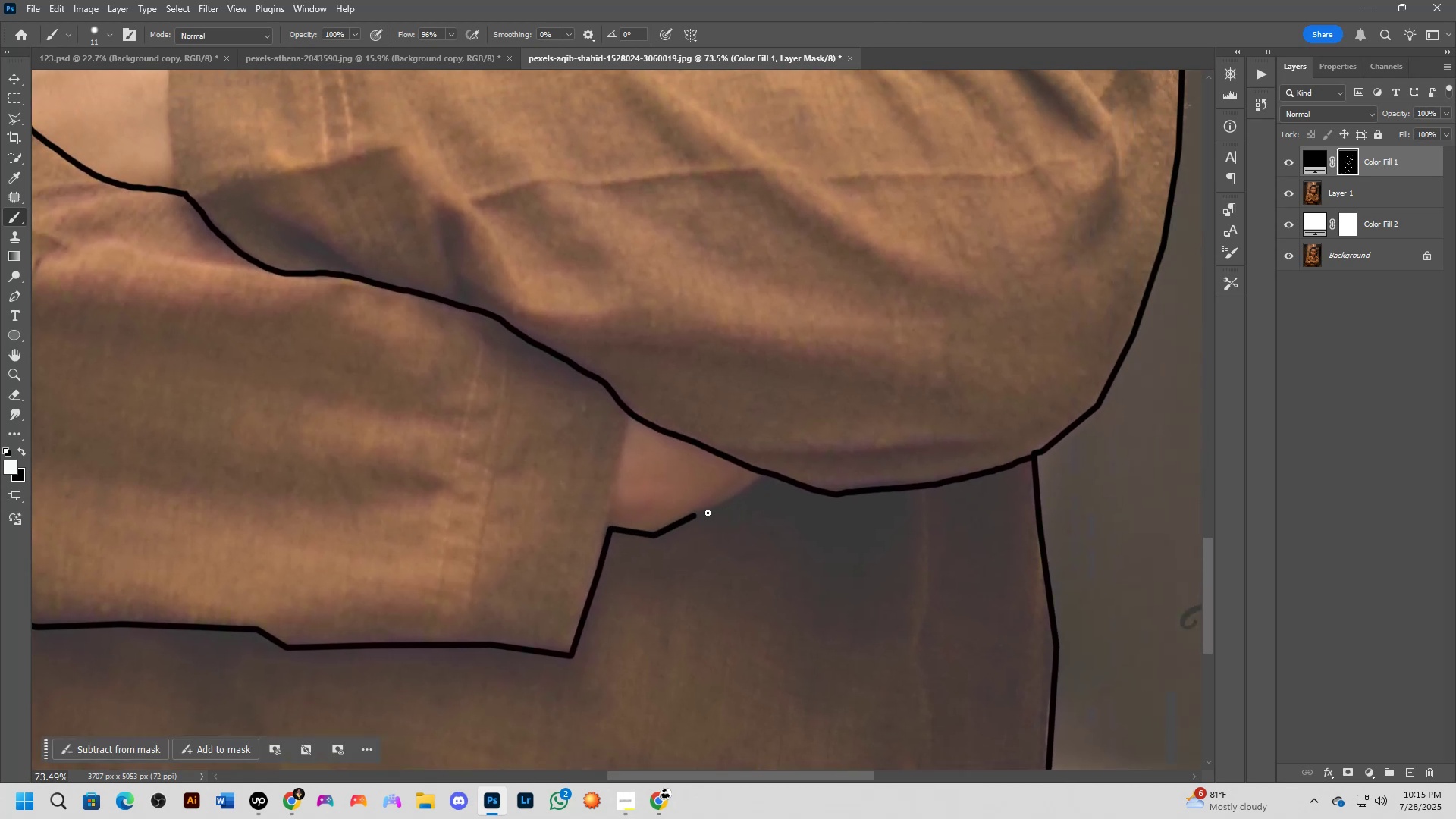 
left_click_drag(start_coordinate=[839, 475], to_coordinate=[764, 499])
 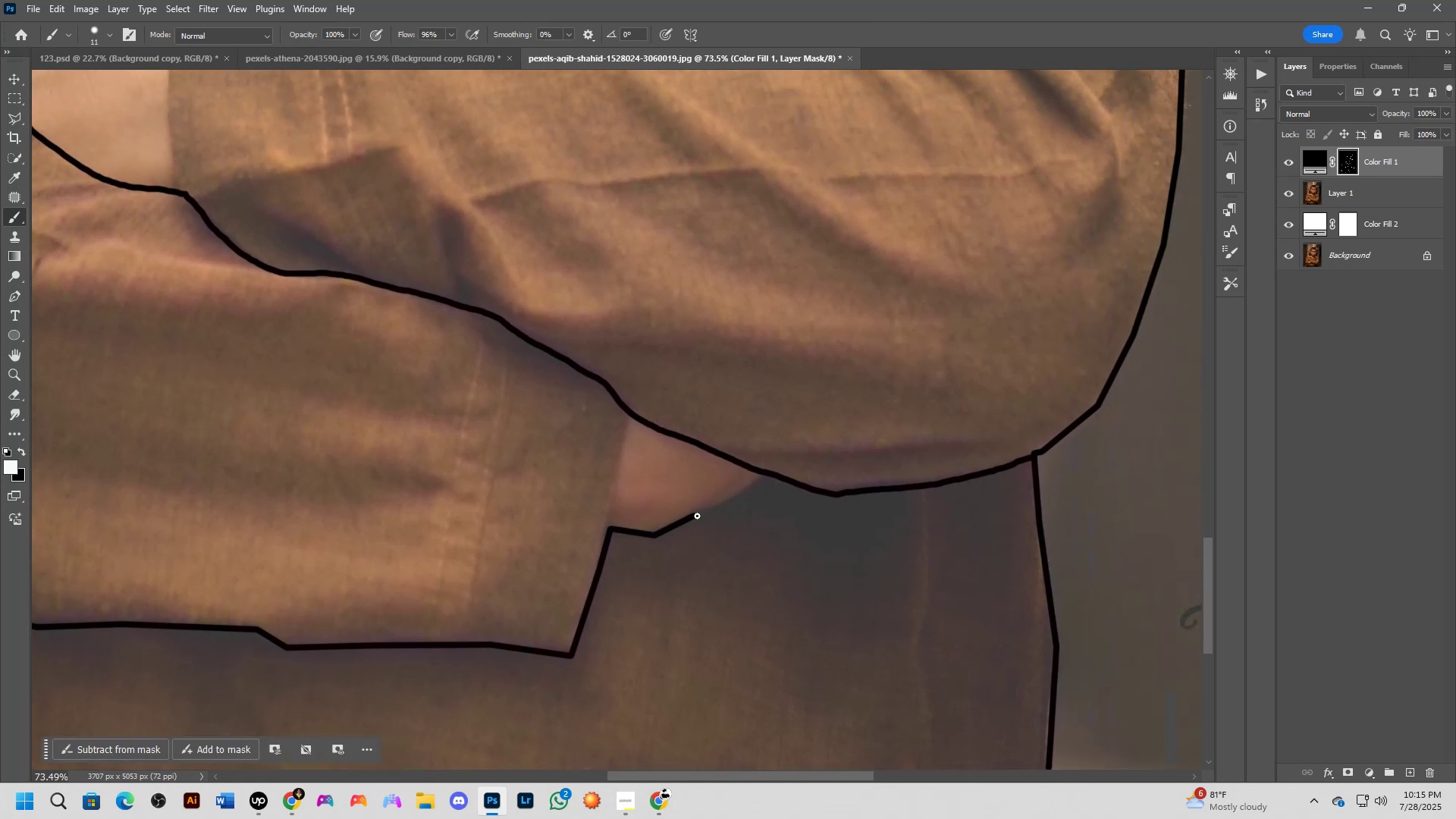 
left_click_drag(start_coordinate=[697, 516], to_coordinate=[768, 473])
 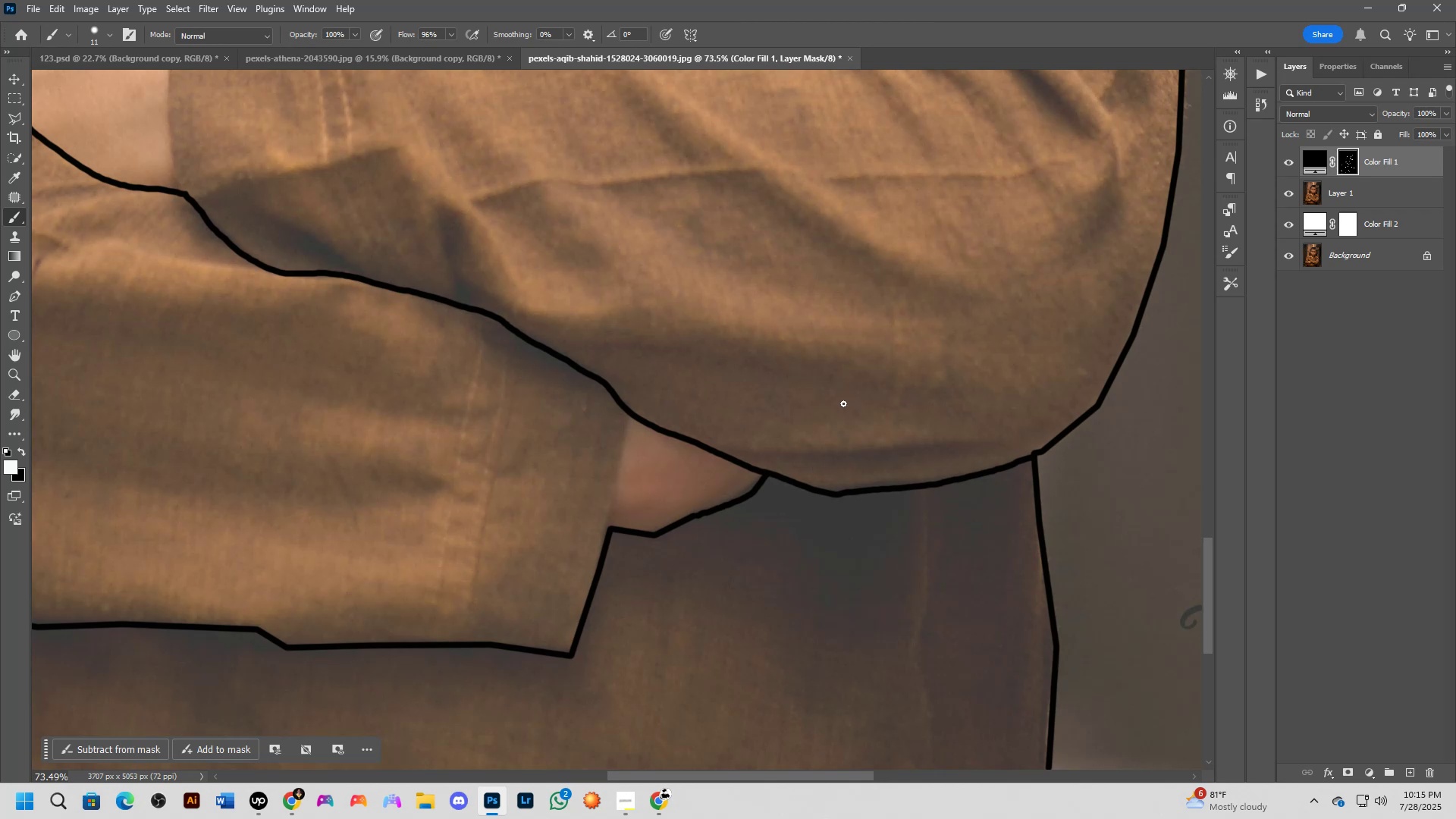 
hold_key(key=ControlLeft, duration=0.36)
 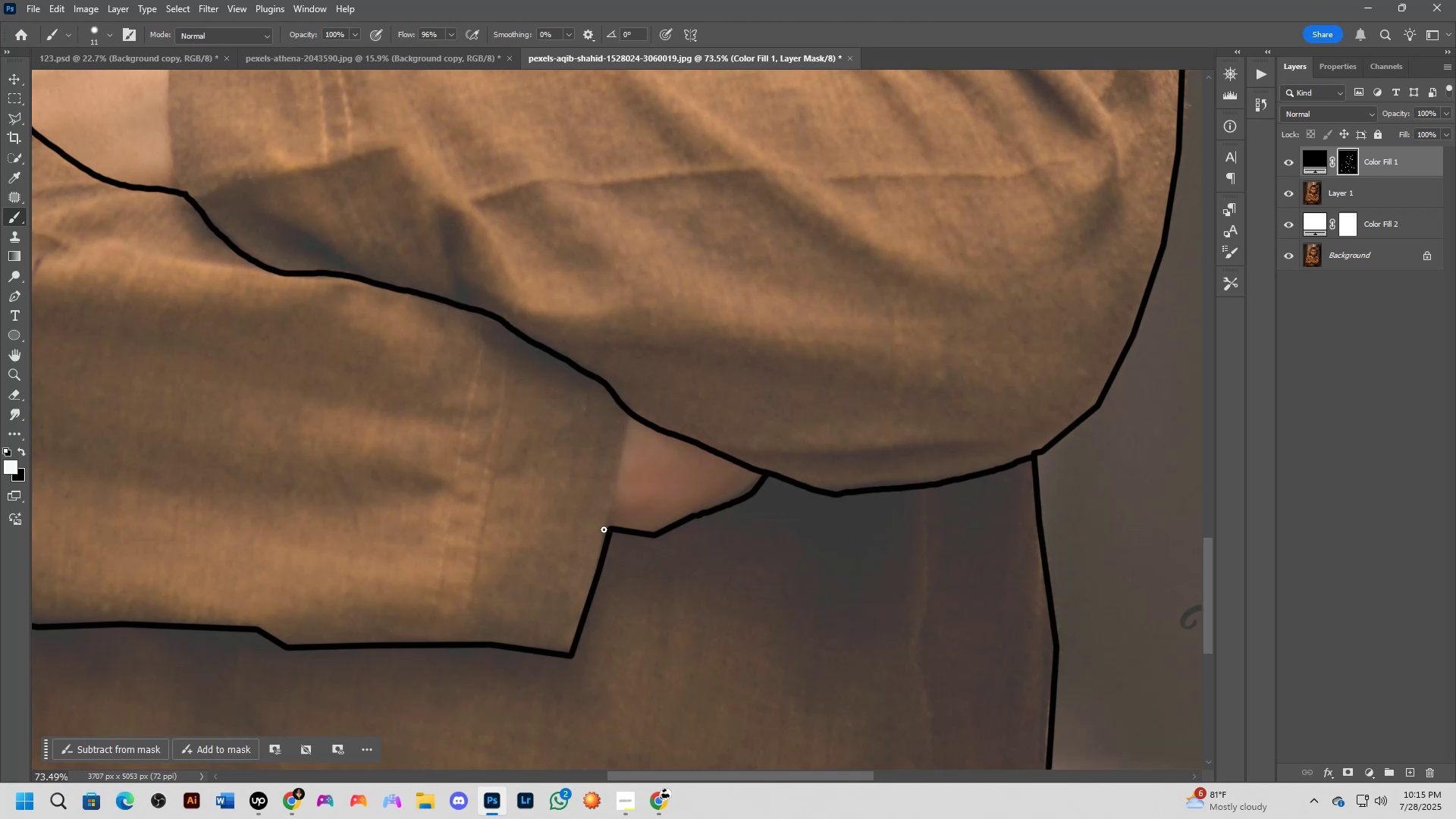 
left_click_drag(start_coordinate=[607, 531], to_coordinate=[630, 408])
 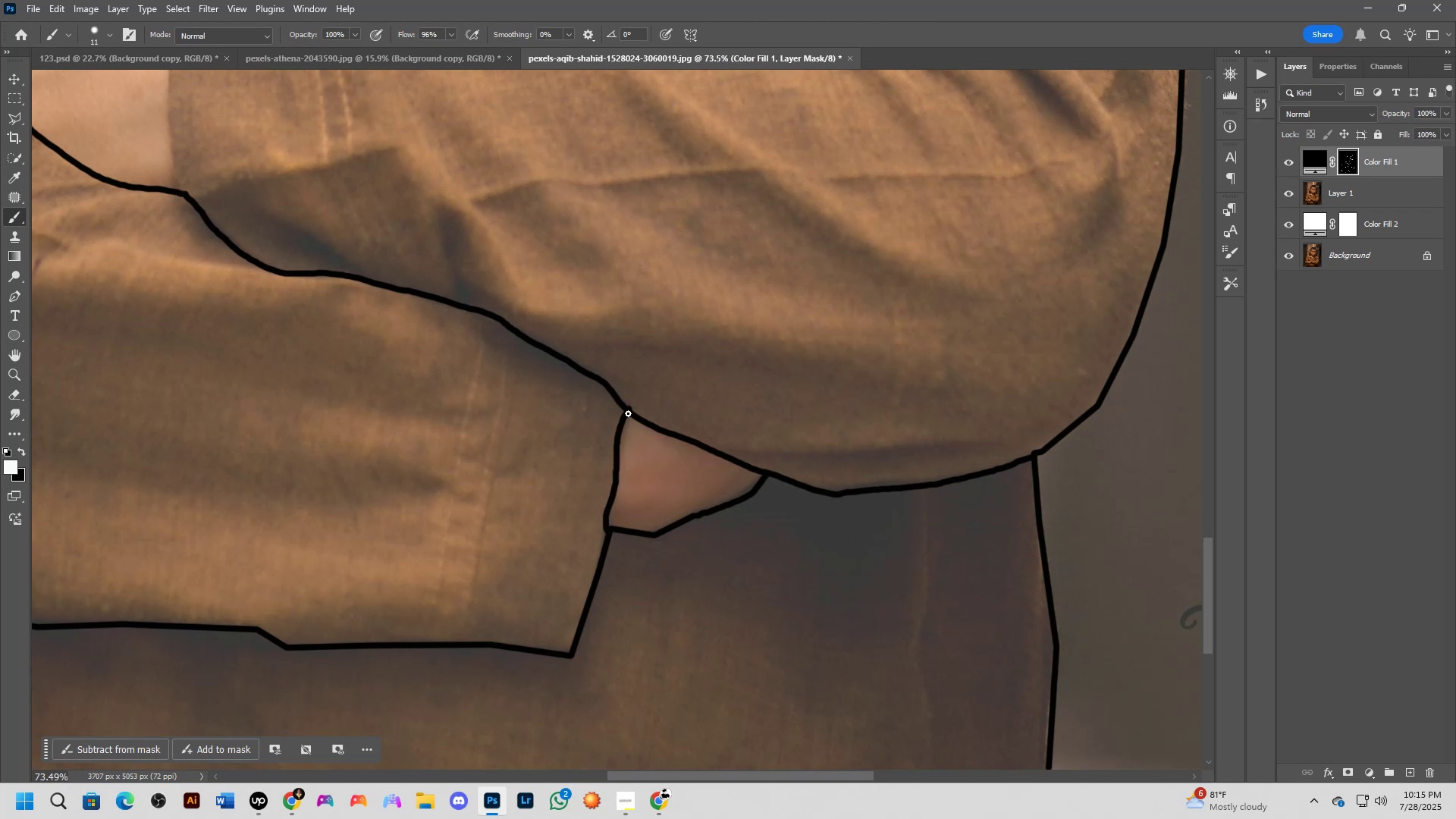 
hold_key(key=Space, duration=0.67)
 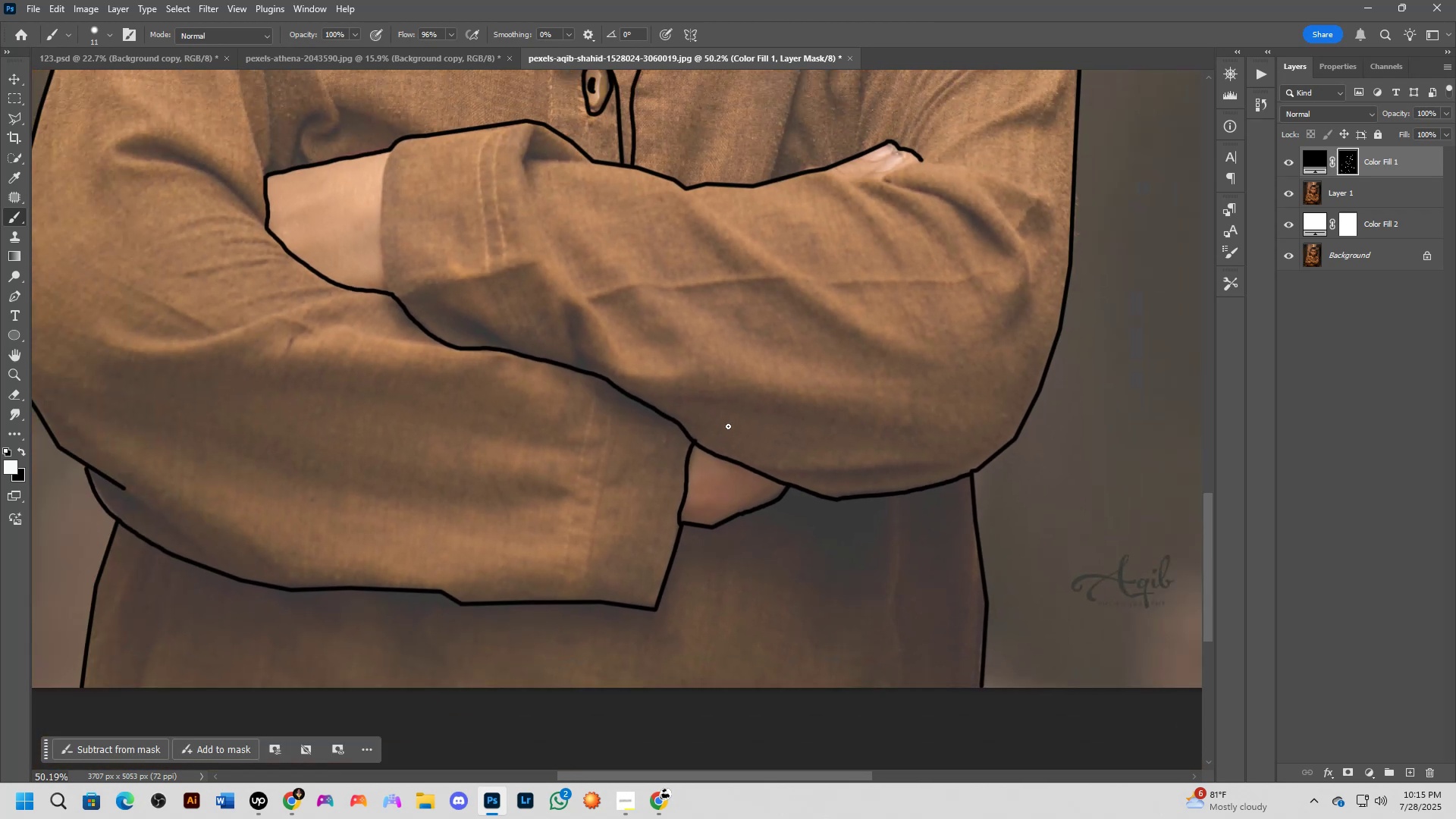 
left_click_drag(start_coordinate=[688, 372], to_coordinate=[739, 414])
 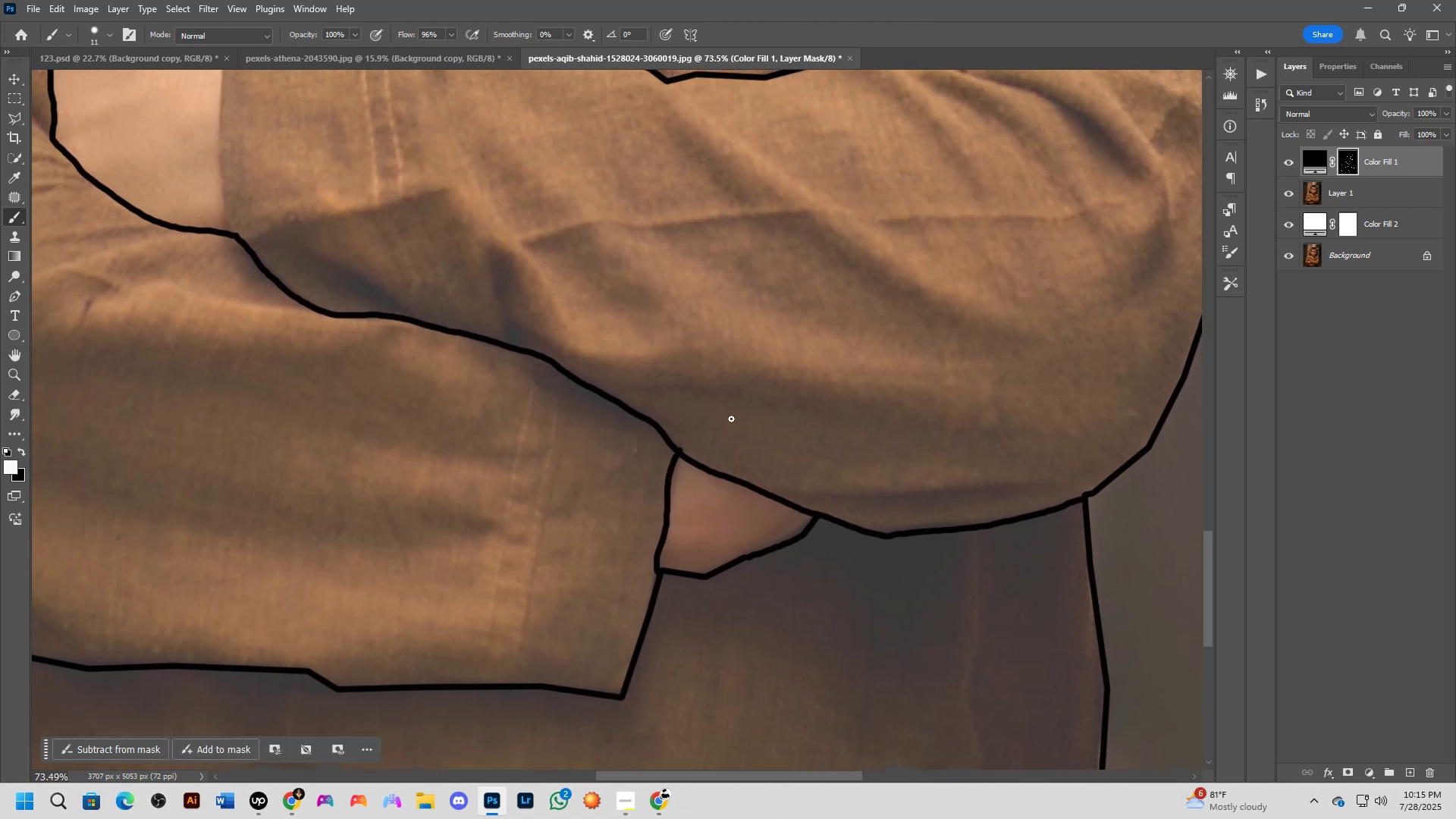 
scroll: coordinate [728, 427], scroll_direction: down, amount: 7.0
 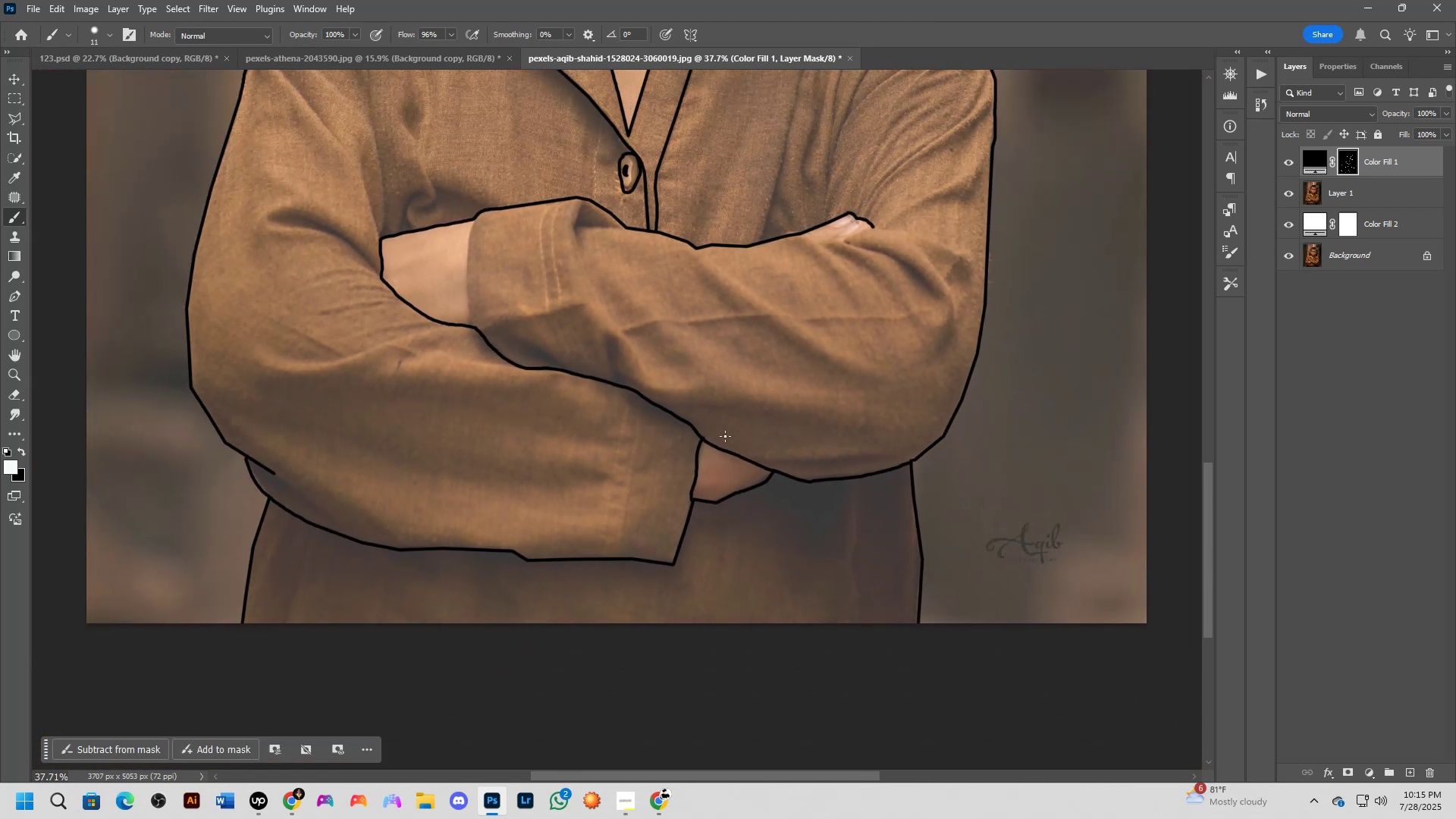 
hold_key(key=Space, duration=0.52)
 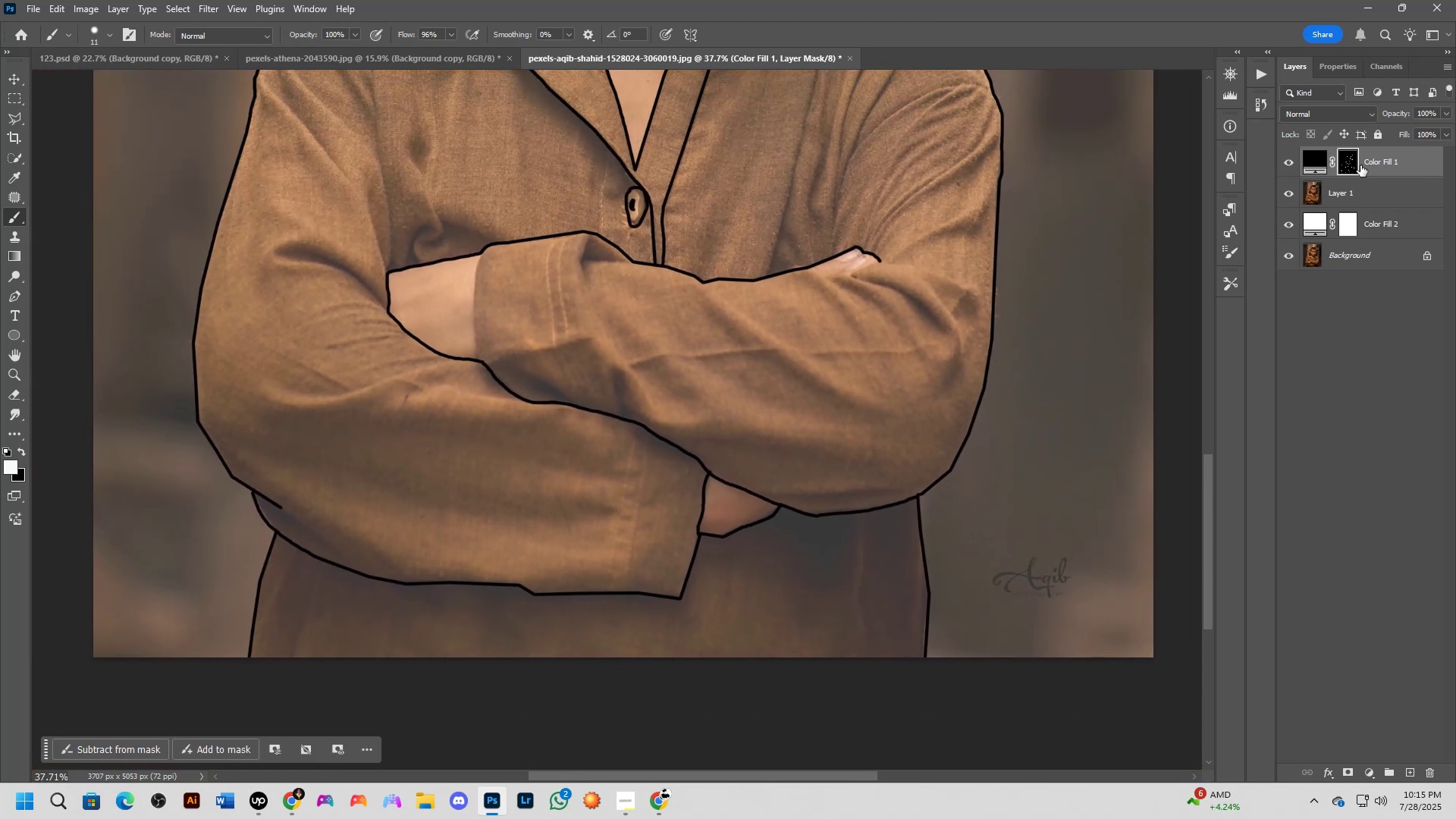 
left_click_drag(start_coordinate=[607, 466], to_coordinate=[614, 500])
 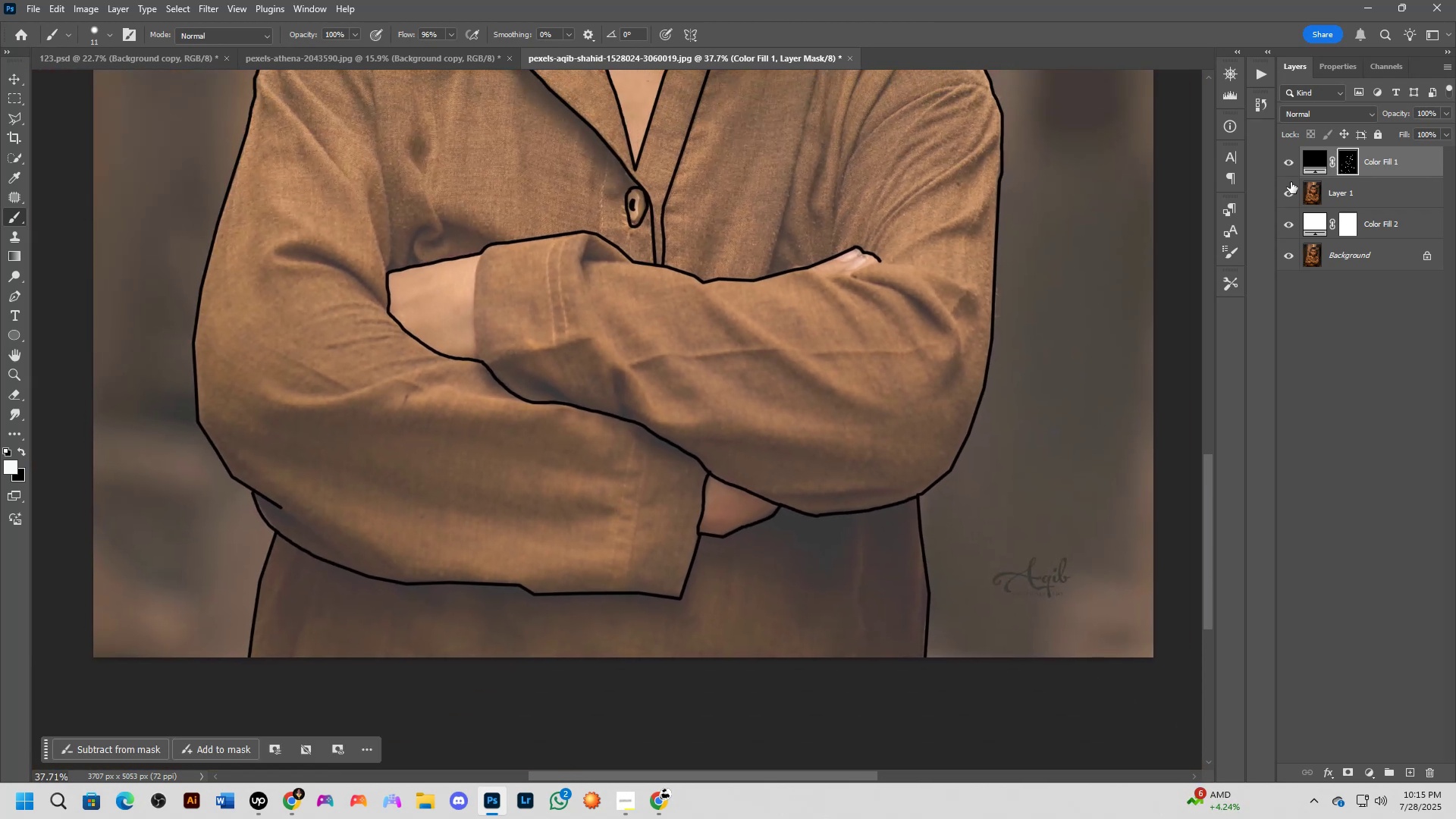 
left_click([1285, 188])
 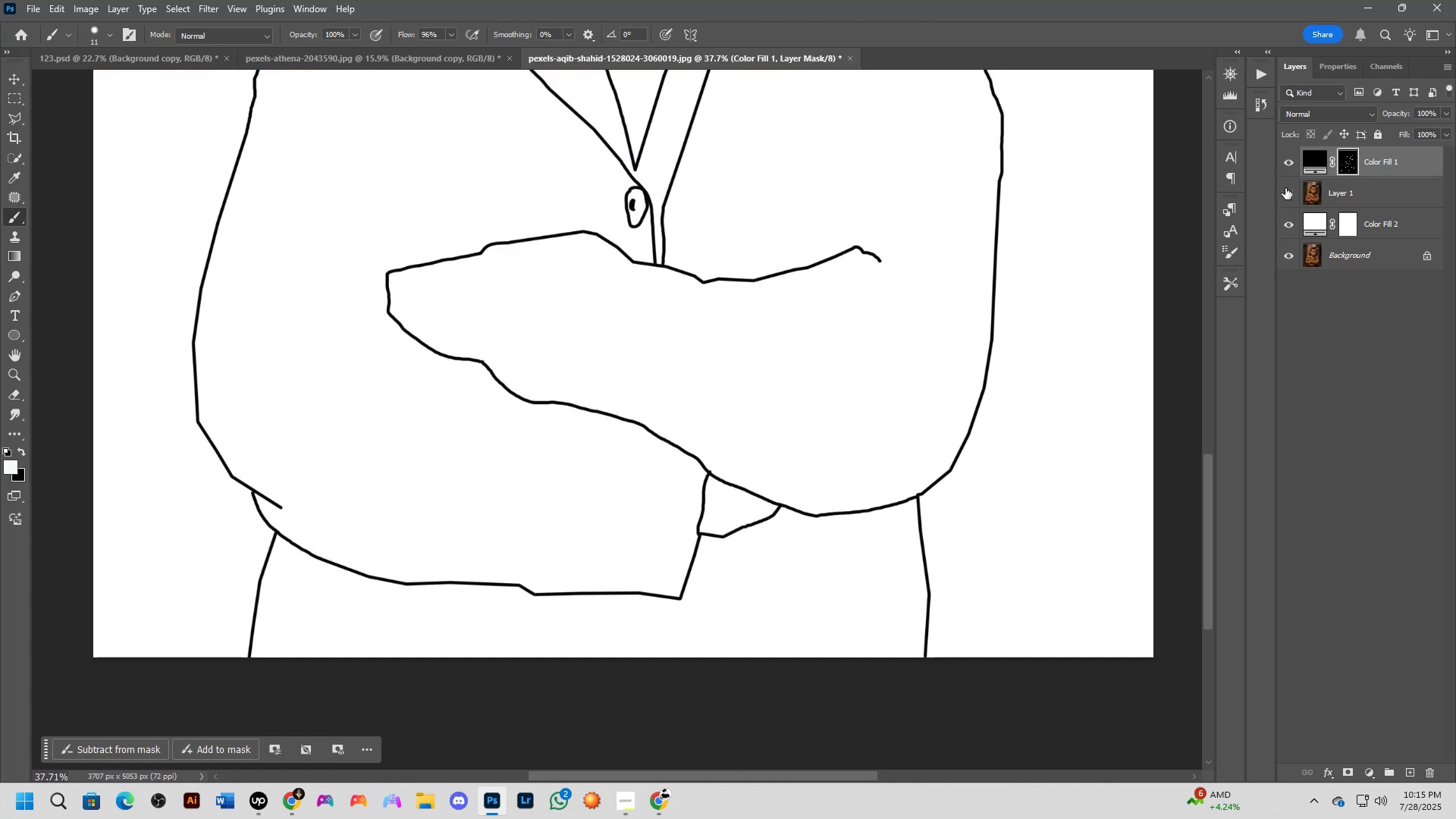 
left_click([1285, 188])
 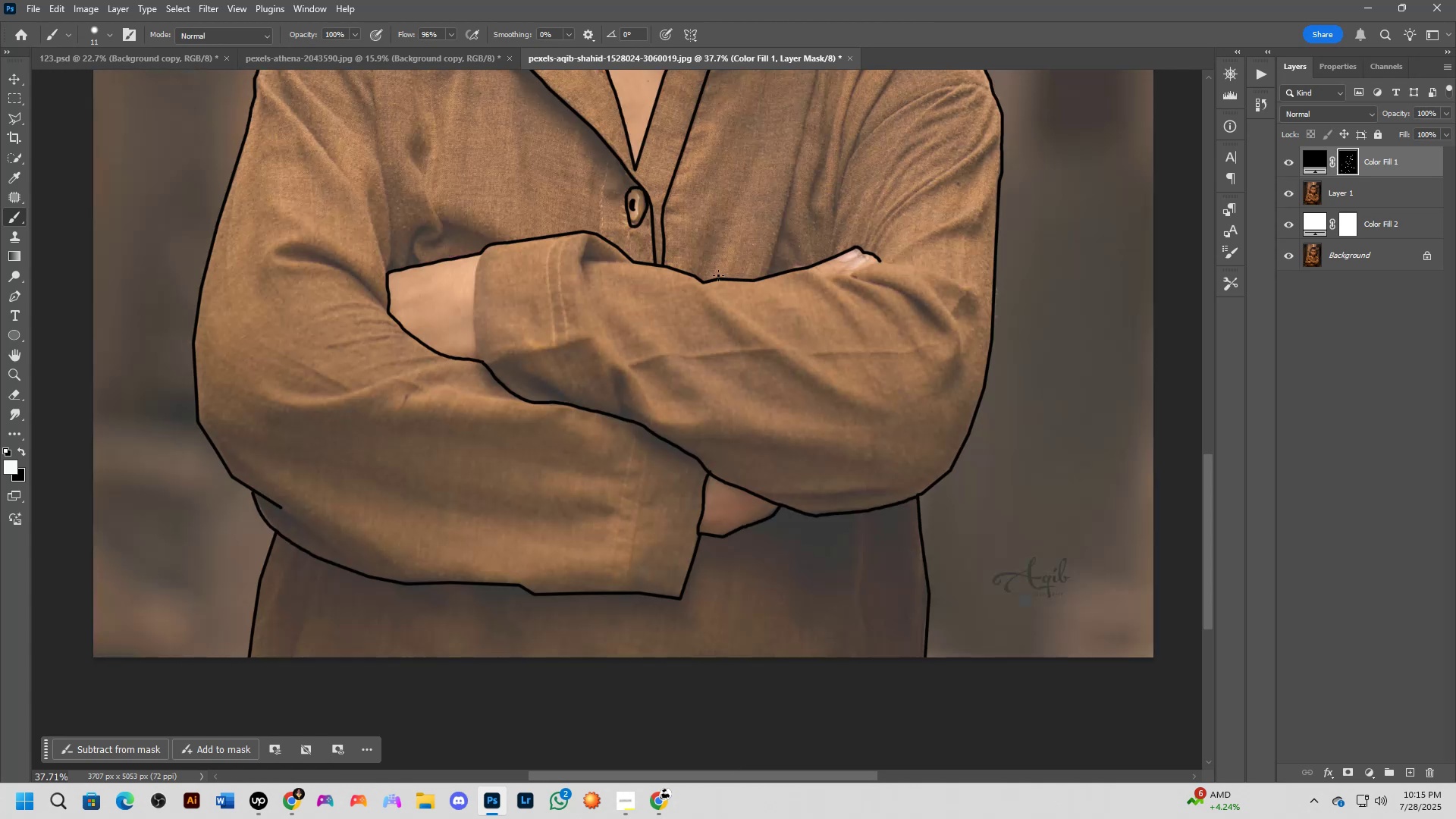 
hold_key(key=Space, duration=0.54)
 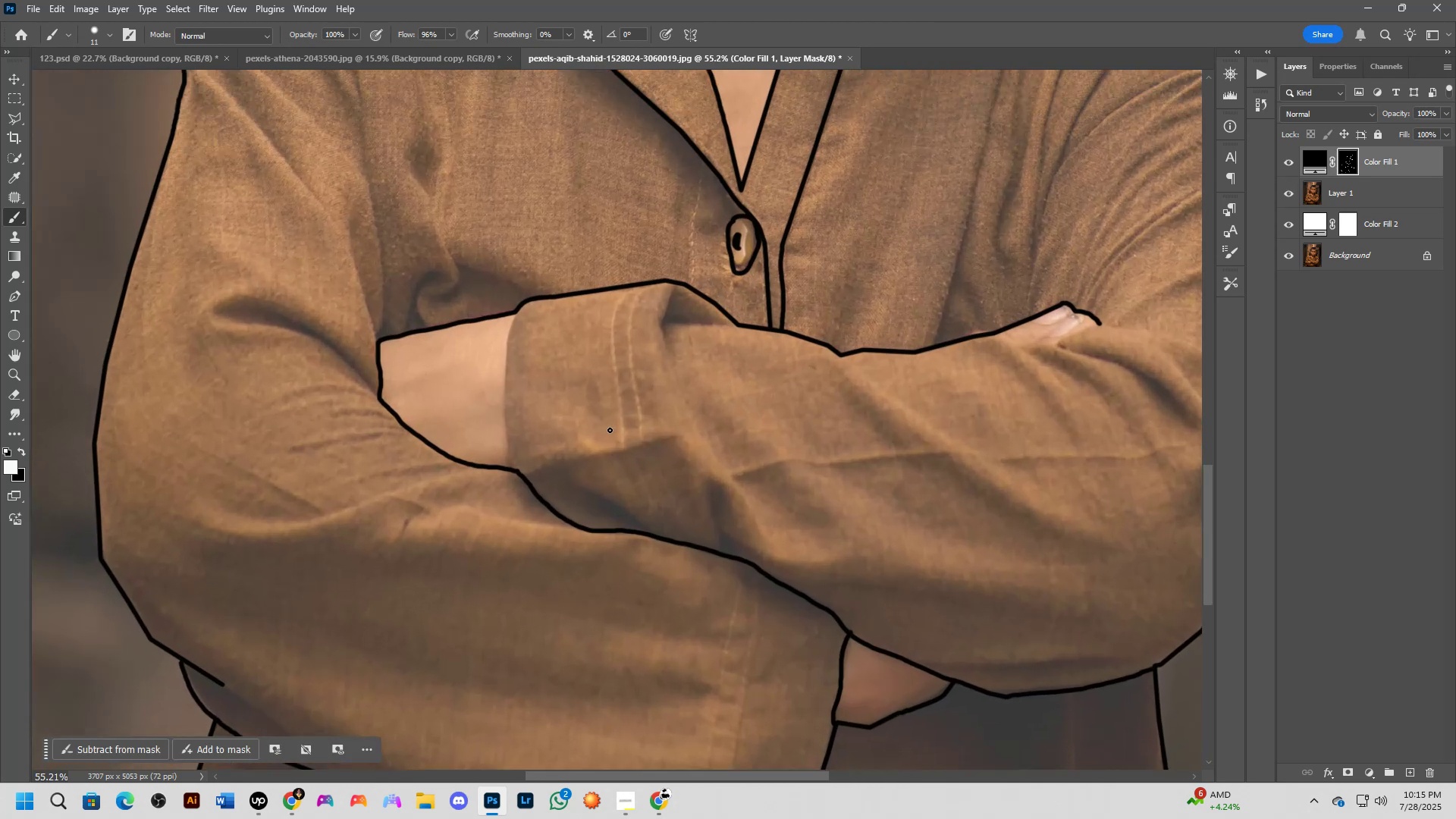 
left_click_drag(start_coordinate=[627, 308], to_coordinate=[691, 405])
 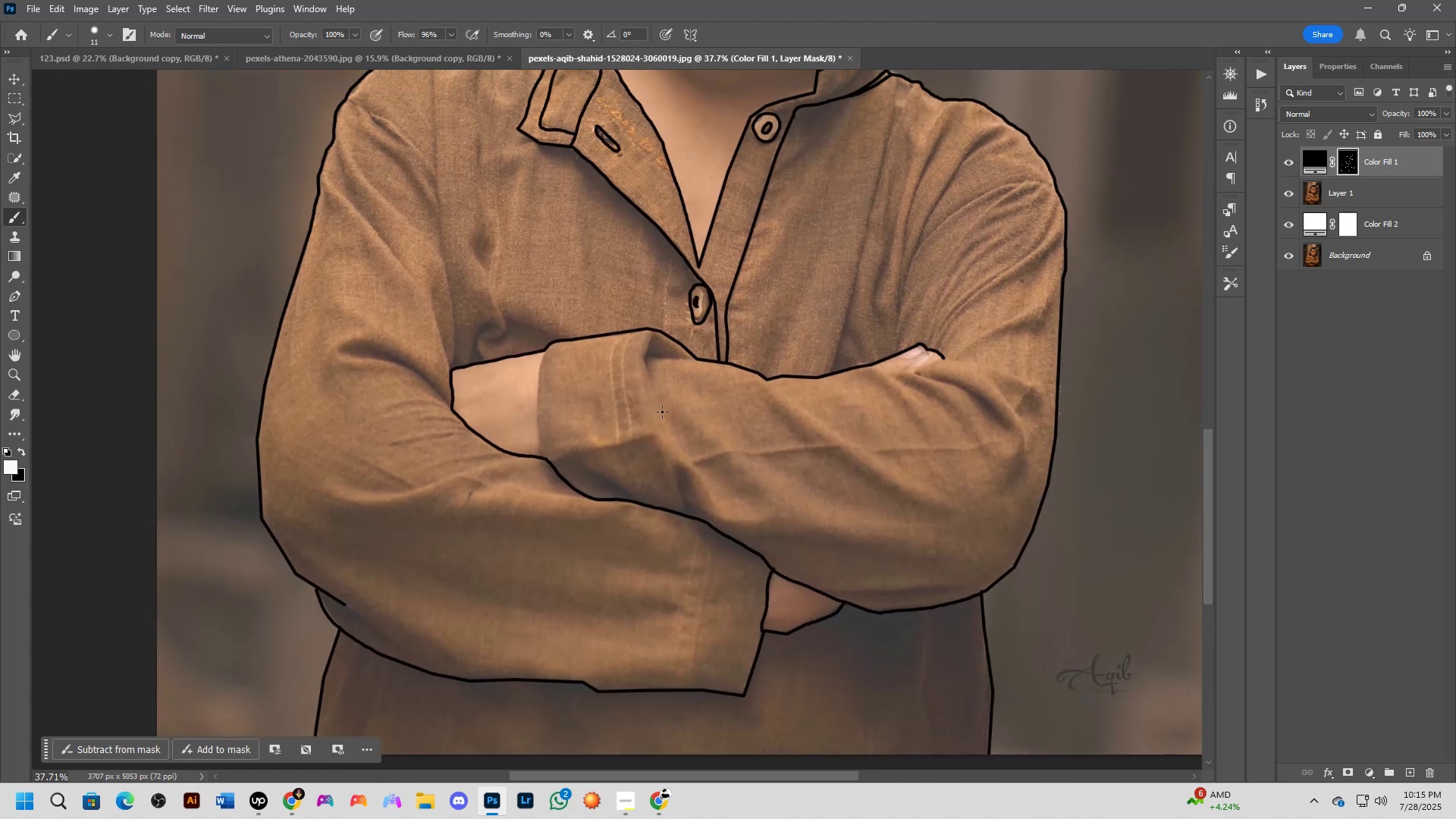 
scroll: coordinate [609, 428], scroll_direction: up, amount: 7.0
 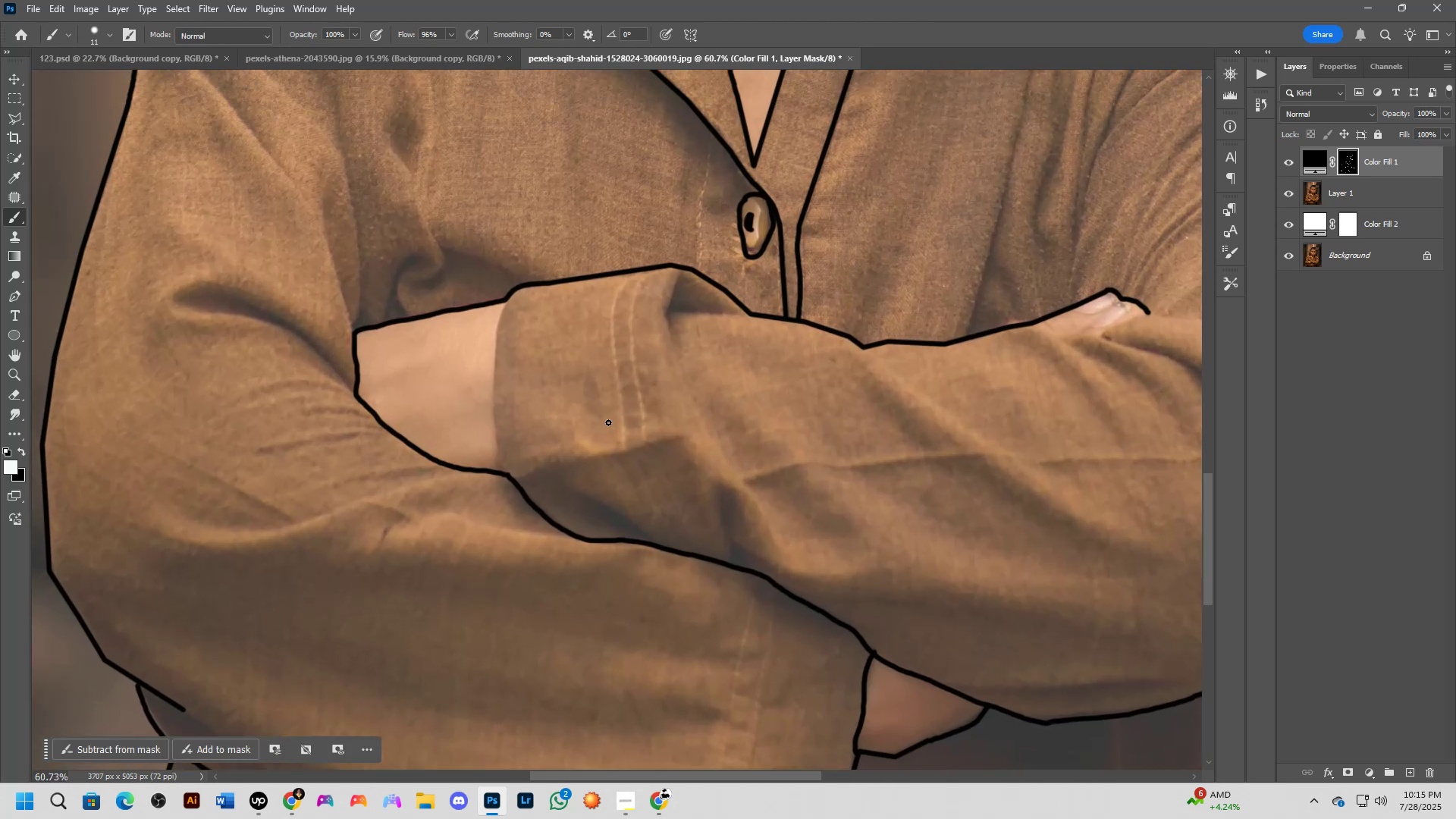 
hold_key(key=Space, duration=0.5)
 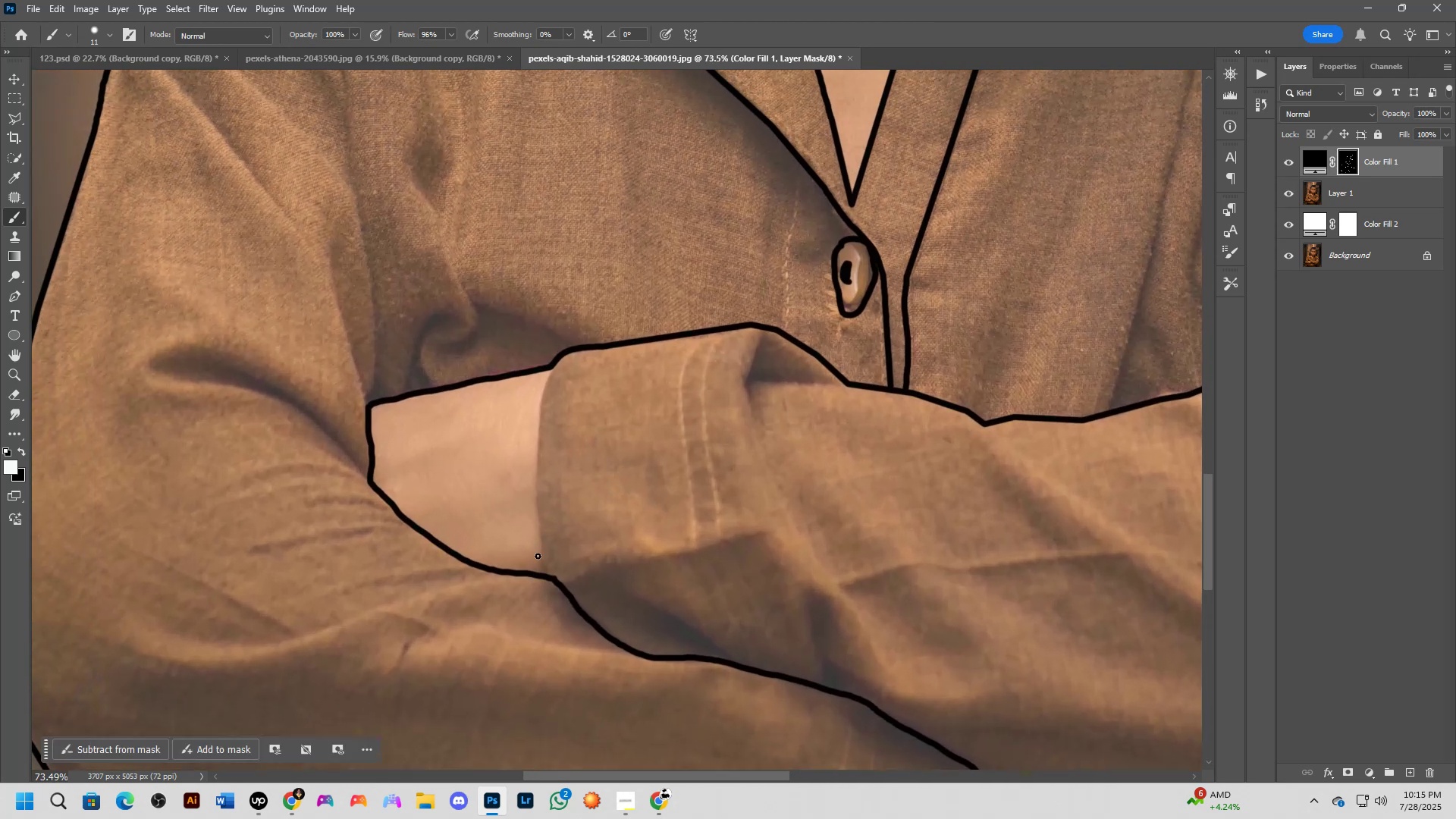 
left_click_drag(start_coordinate=[542, 375], to_coordinate=[609, 468])
 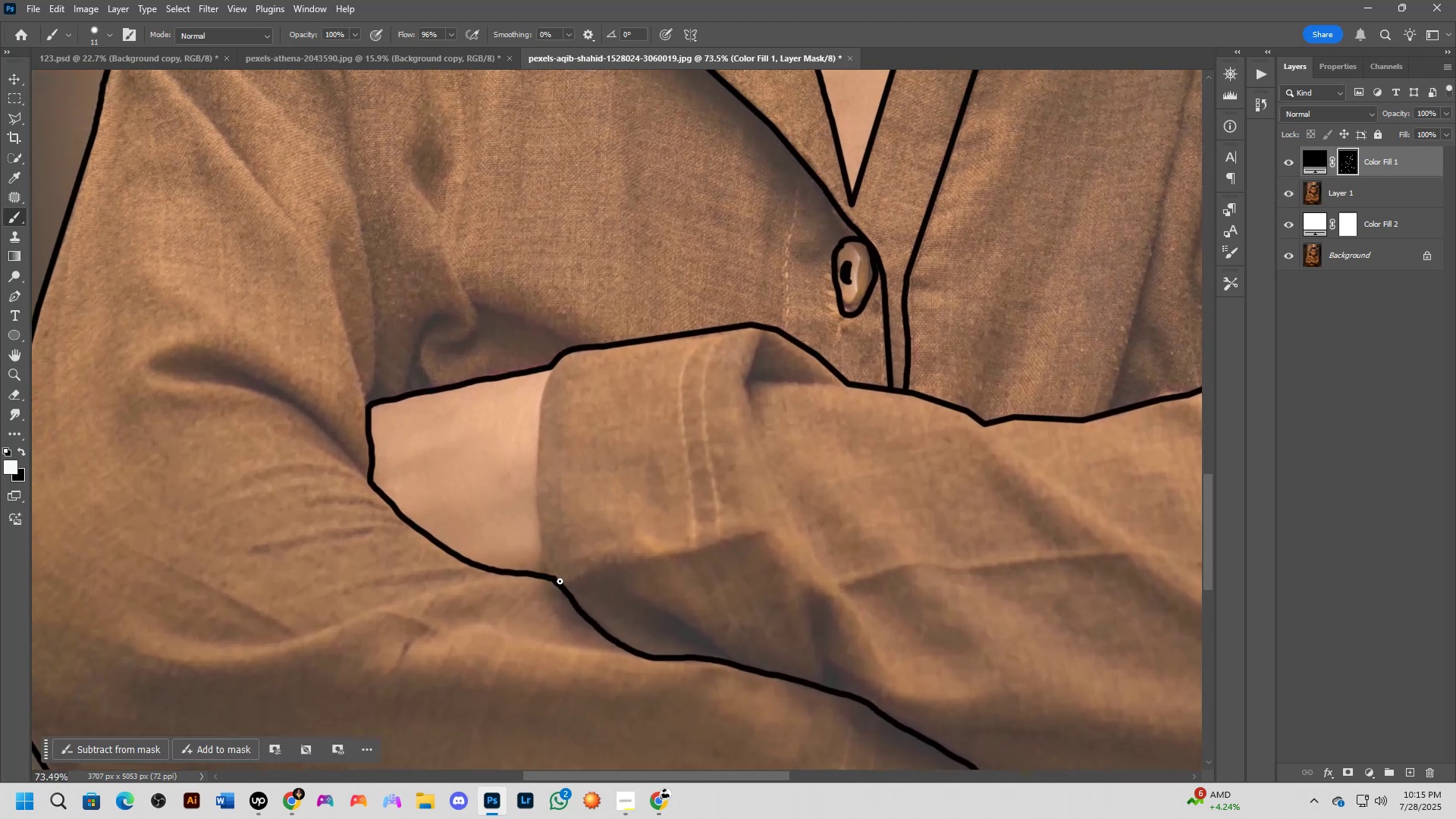 
left_click_drag(start_coordinate=[554, 576], to_coordinate=[548, 507])
 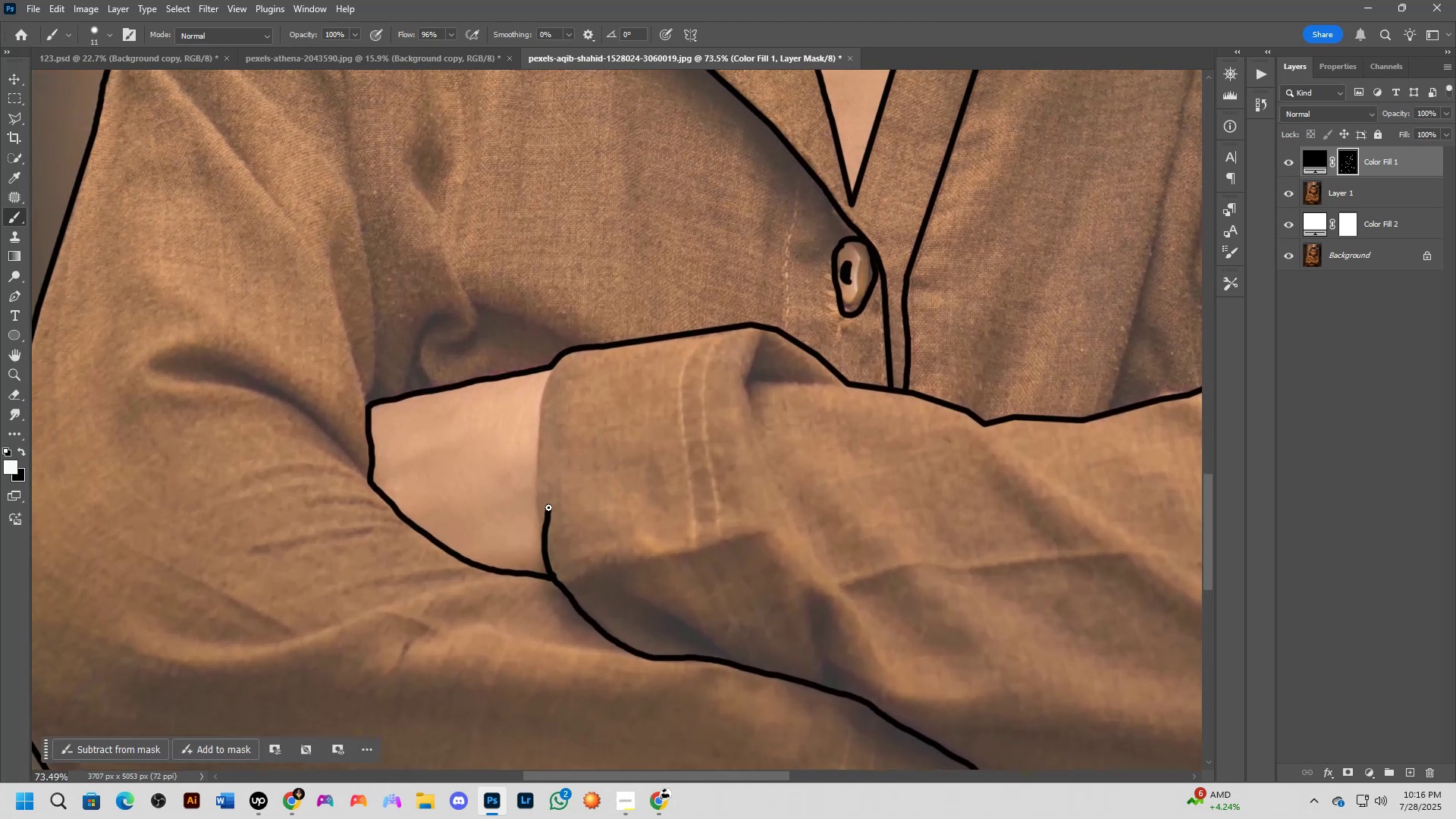 
key(Control+Z)
 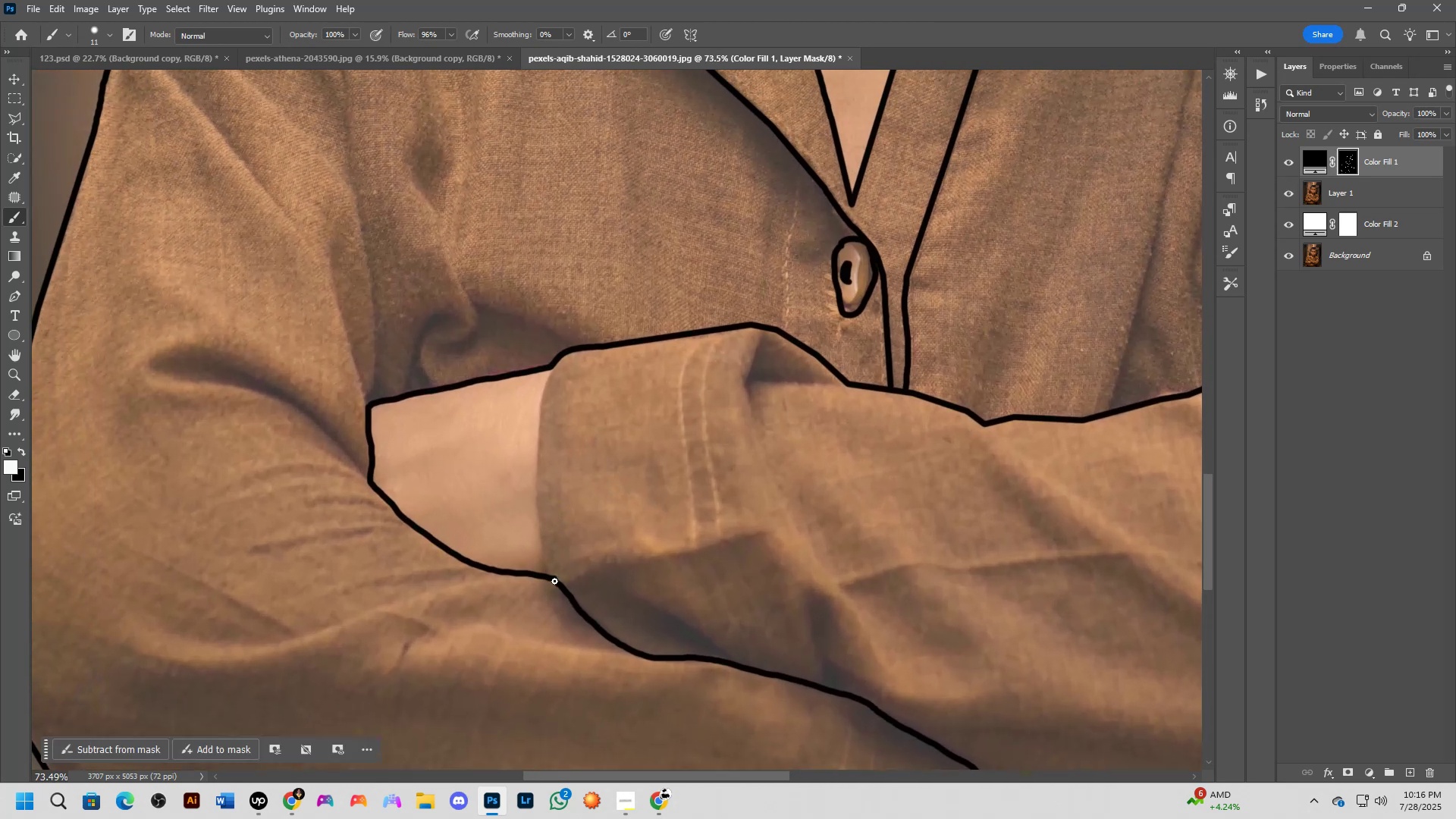 
left_click_drag(start_coordinate=[551, 577], to_coordinate=[554, 362])
 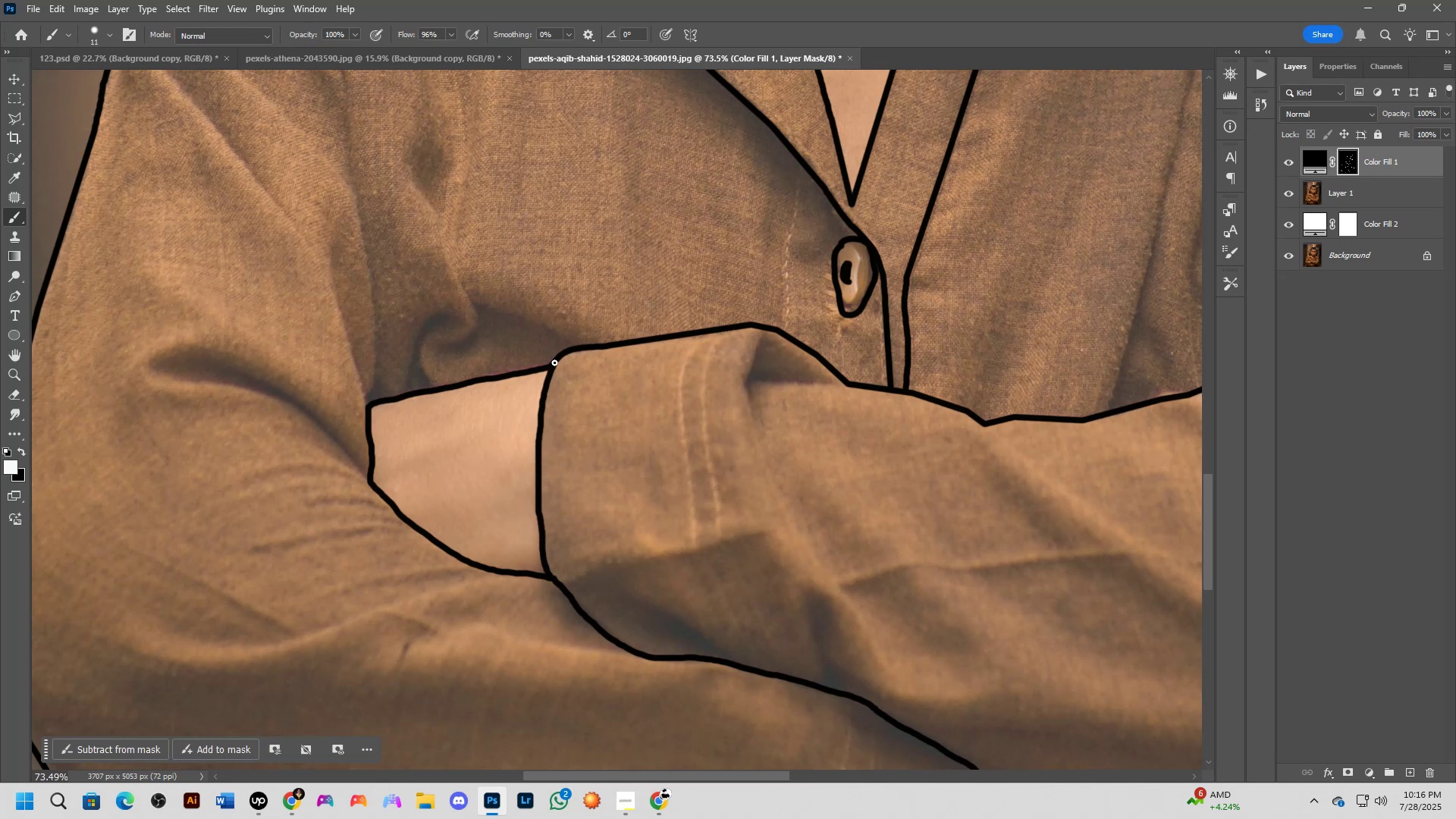 
hold_key(key=Space, duration=0.52)
 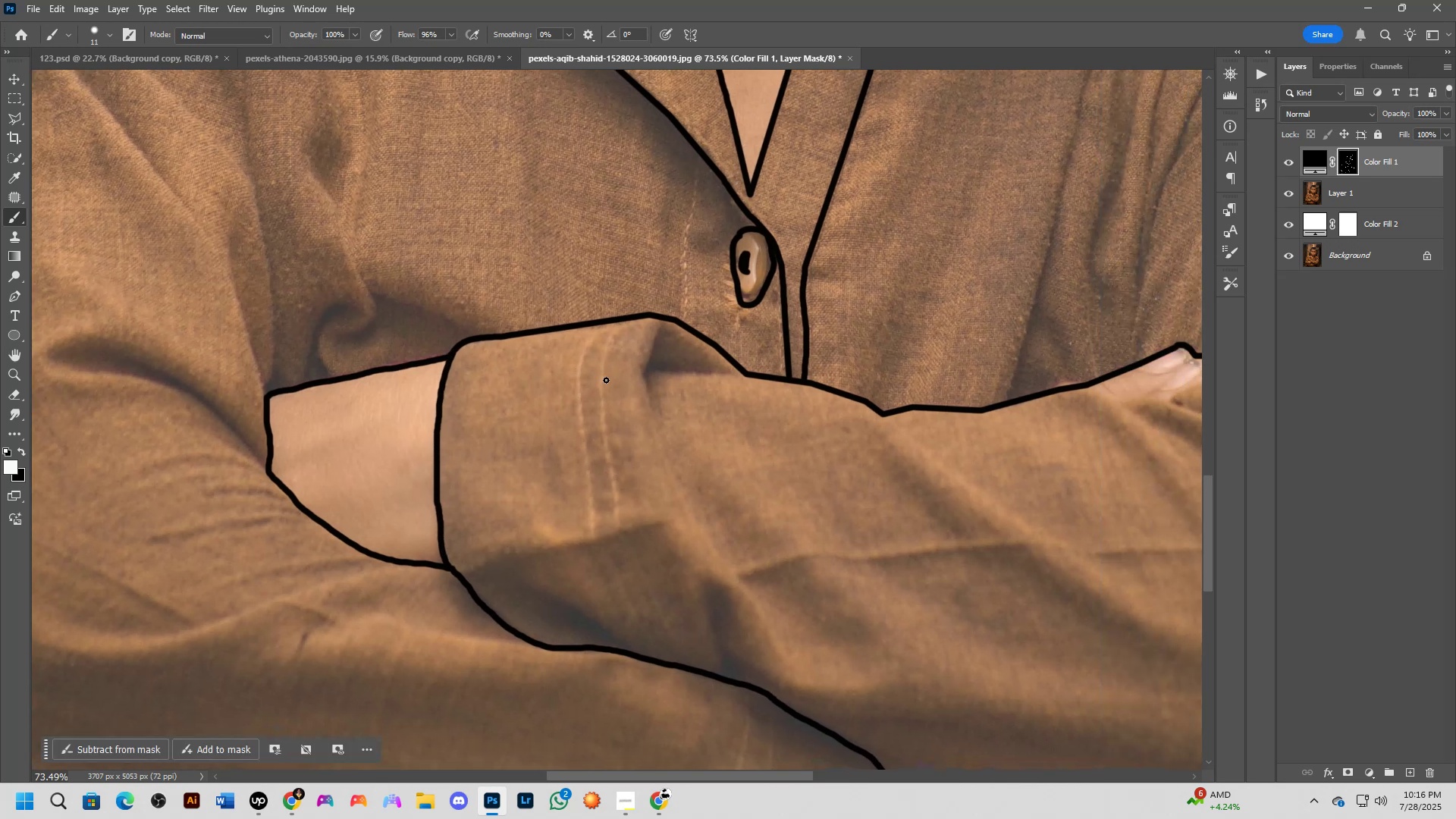 
left_click_drag(start_coordinate=[702, 381], to_coordinate=[601, 371])
 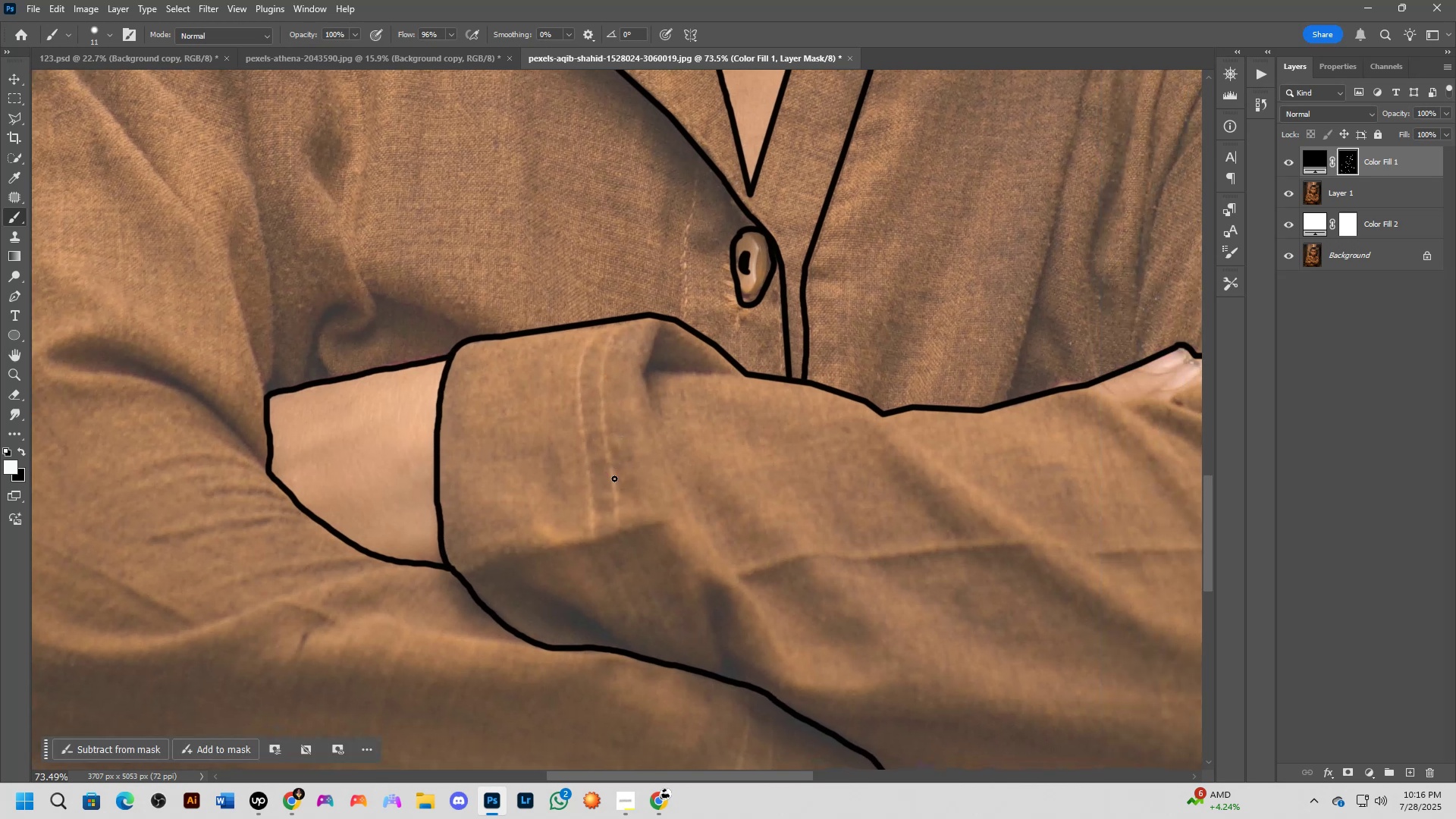 
hold_key(key=Space, duration=0.71)
 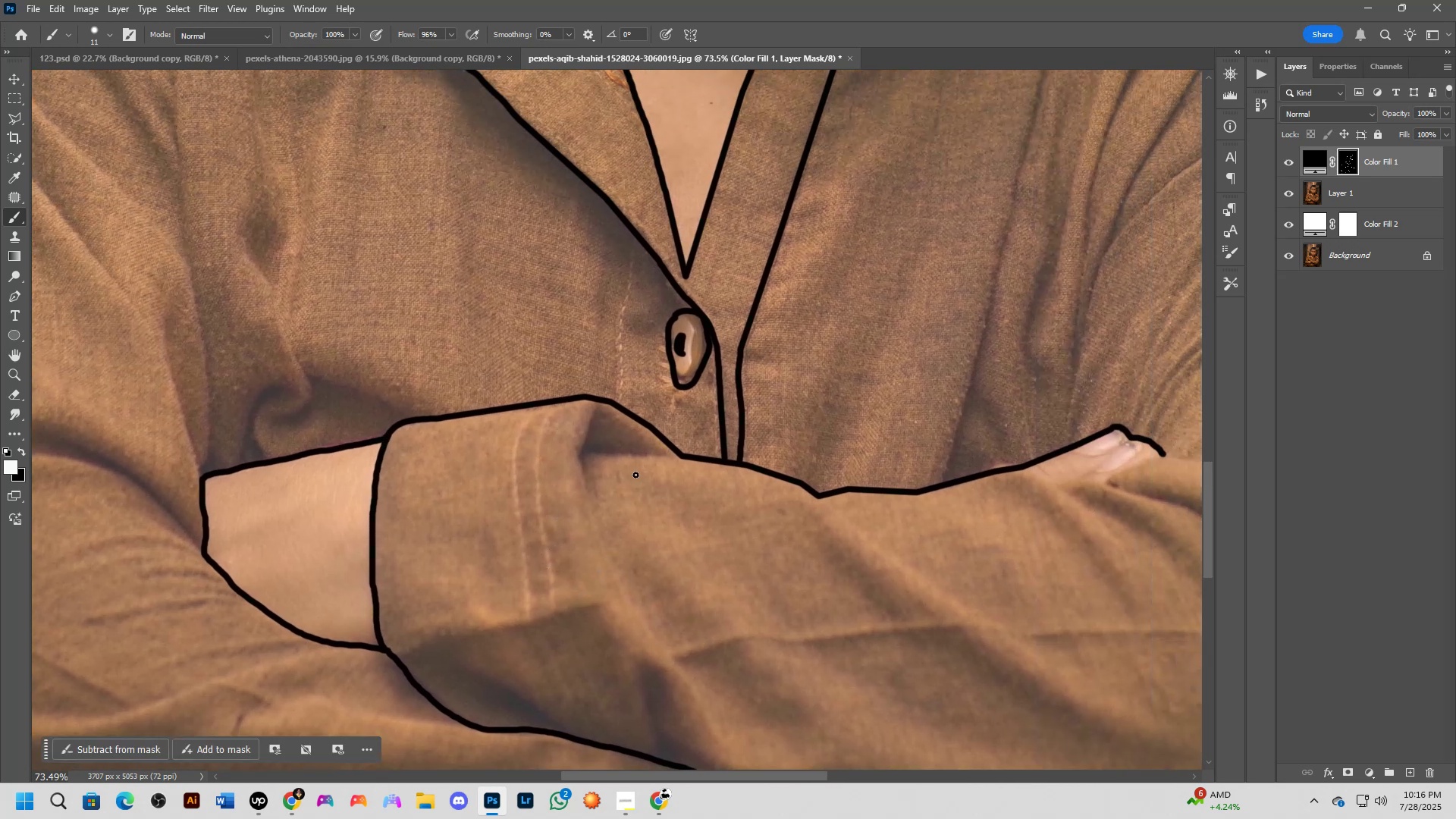 
left_click_drag(start_coordinate=[675, 473], to_coordinate=[610, 555])
 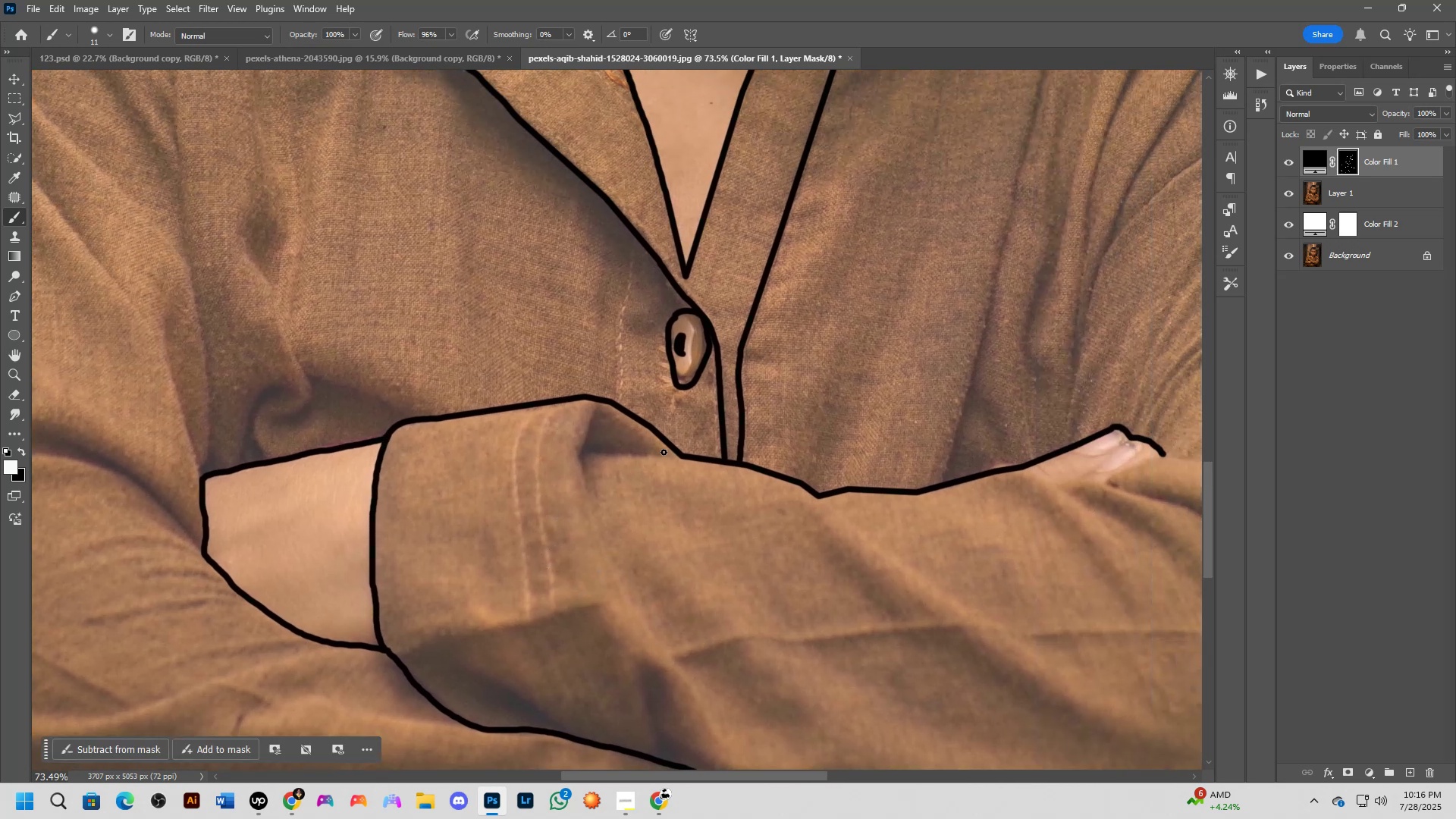 
left_click_drag(start_coordinate=[661, 451], to_coordinate=[584, 428])
 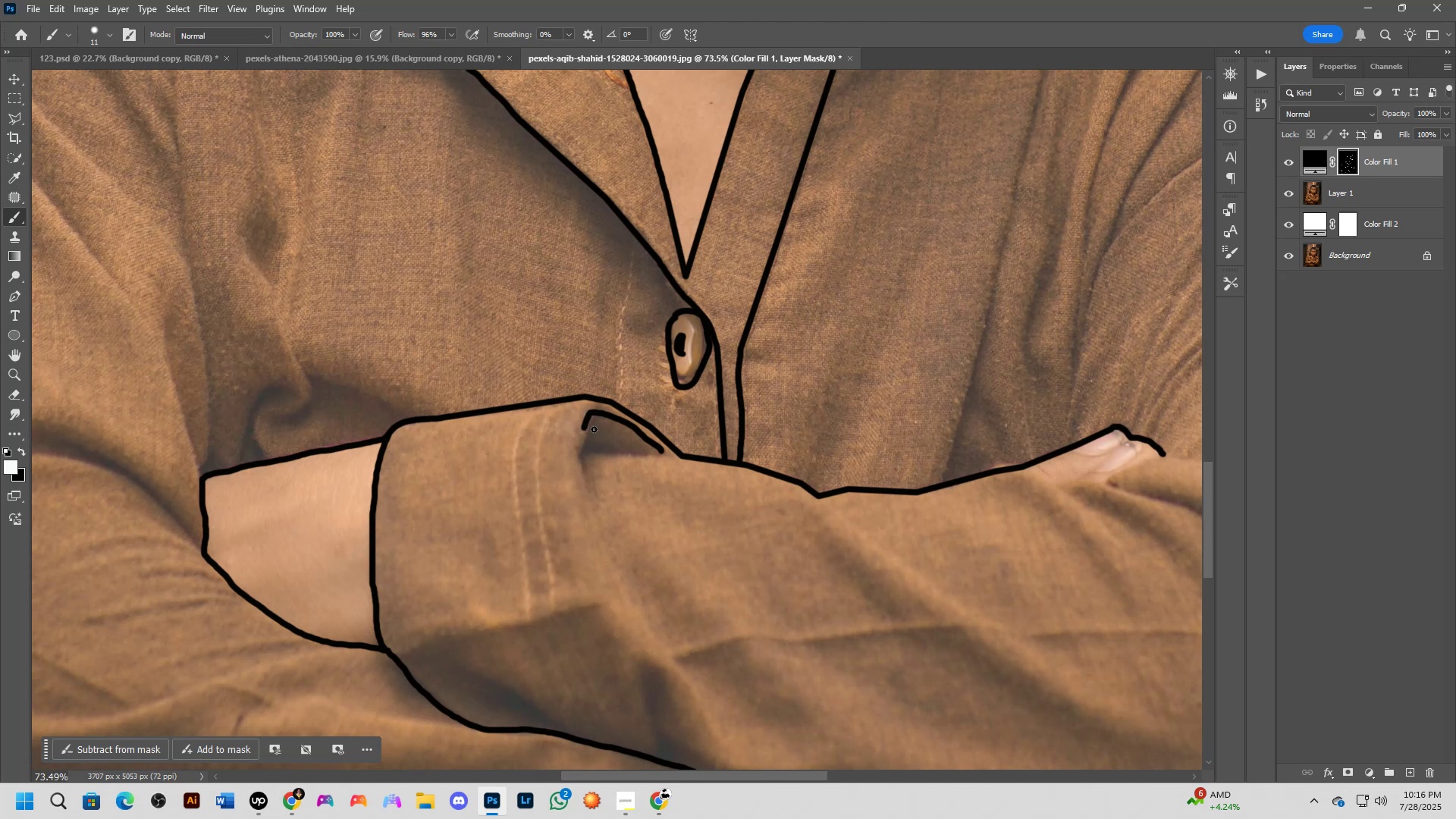 
key(Control+Z)
 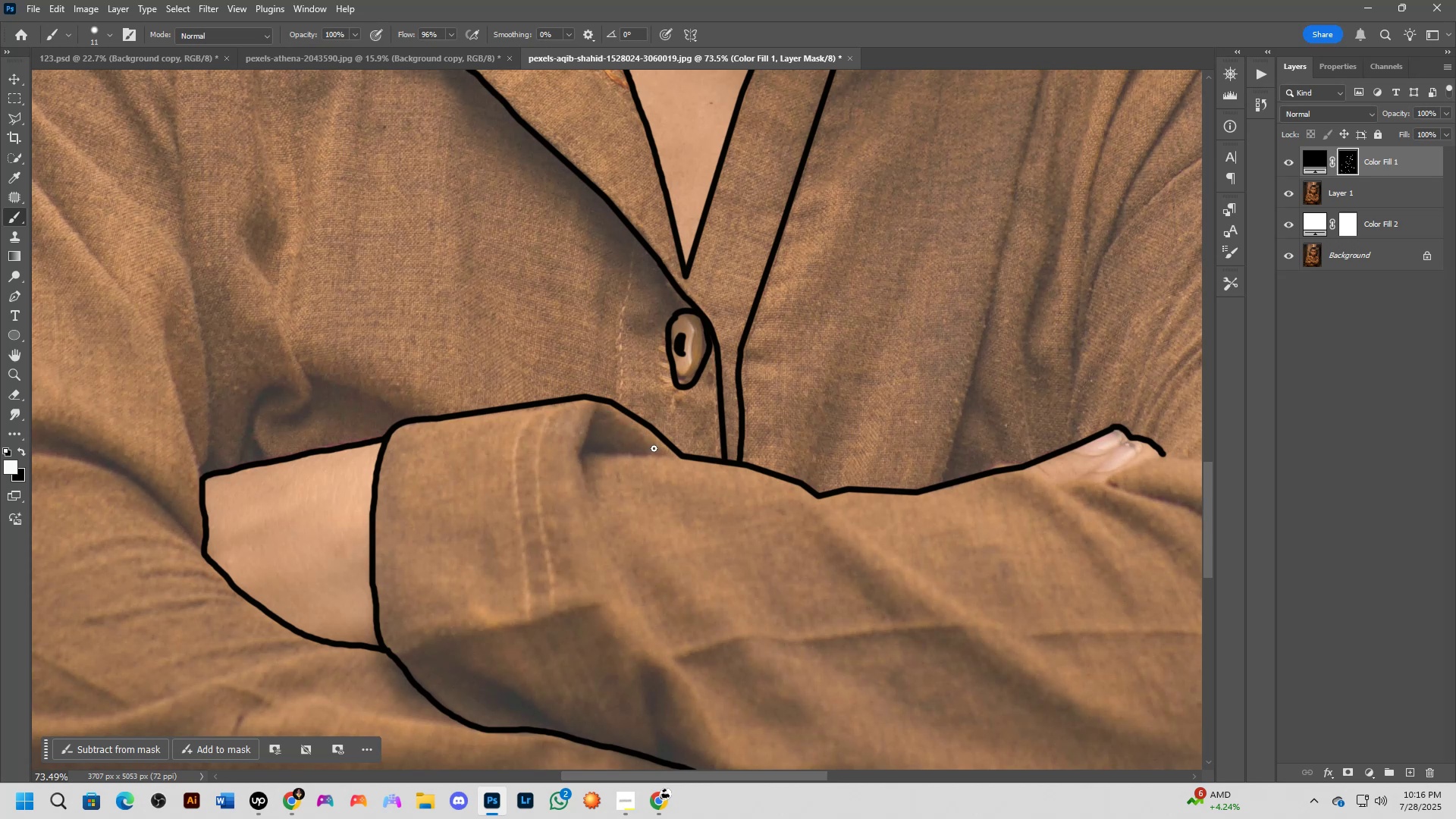 
left_click_drag(start_coordinate=[653, 449], to_coordinate=[652, 444])
 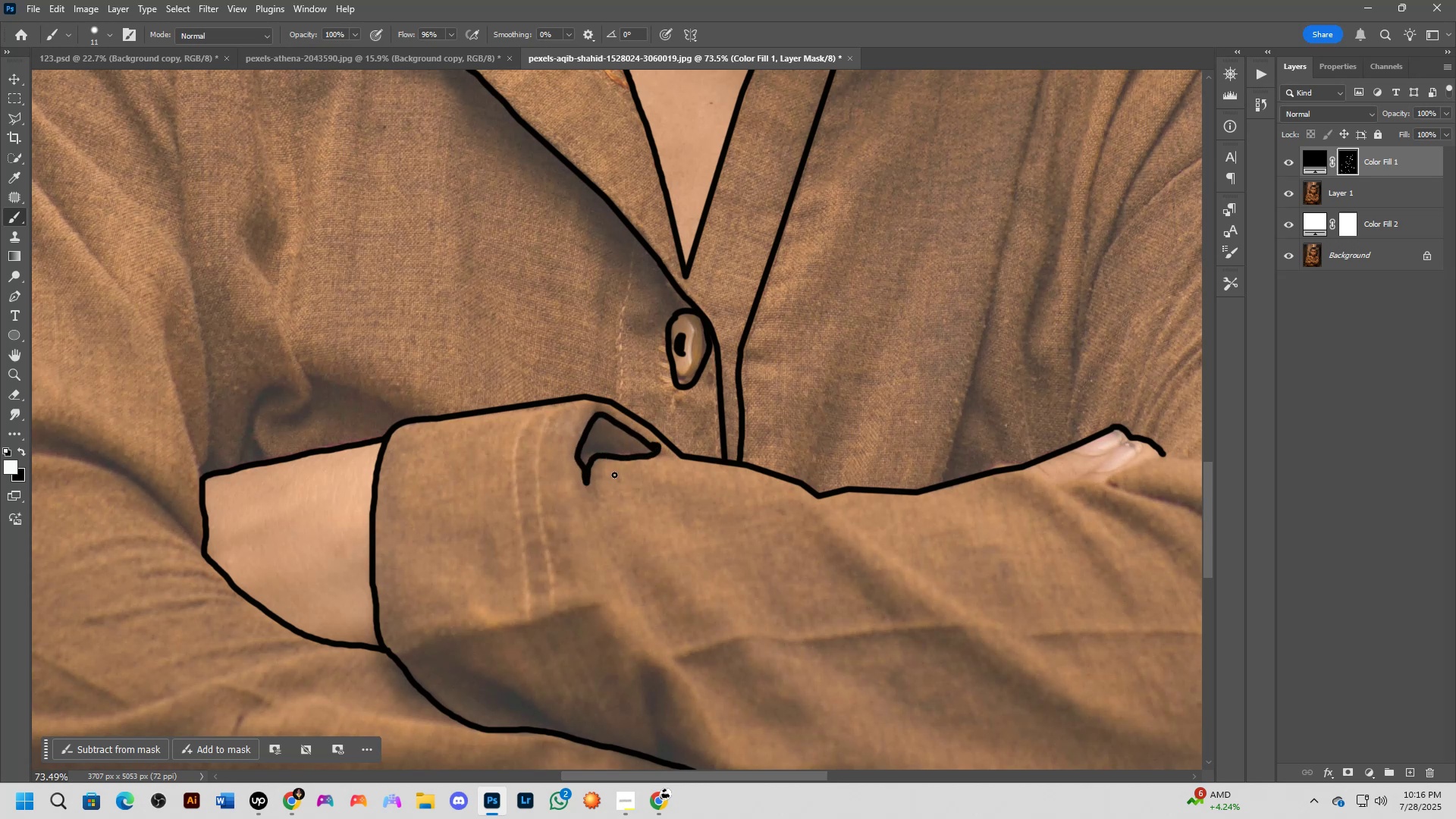 
key(Control+Z)
 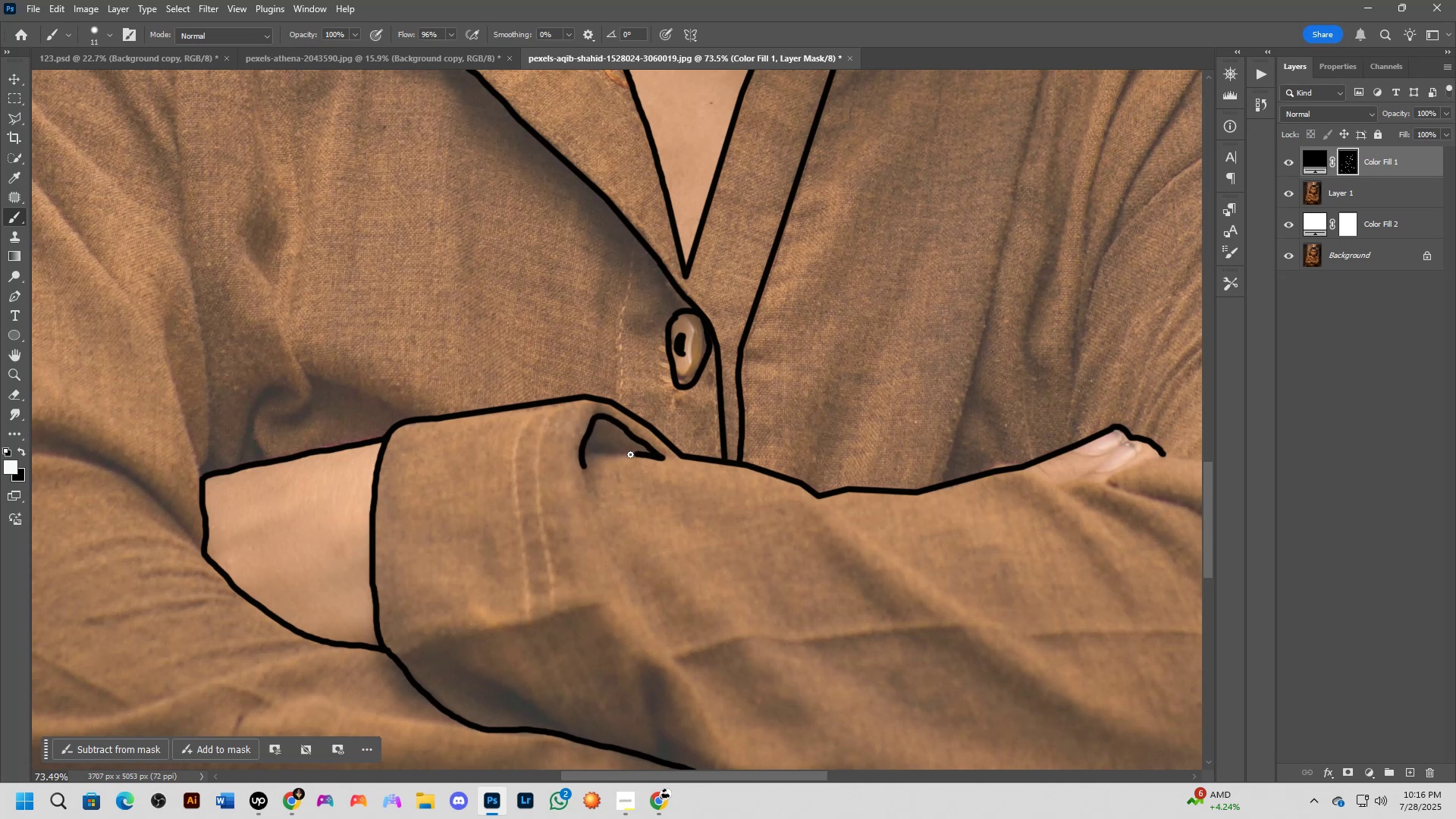 
wait(6.84)
 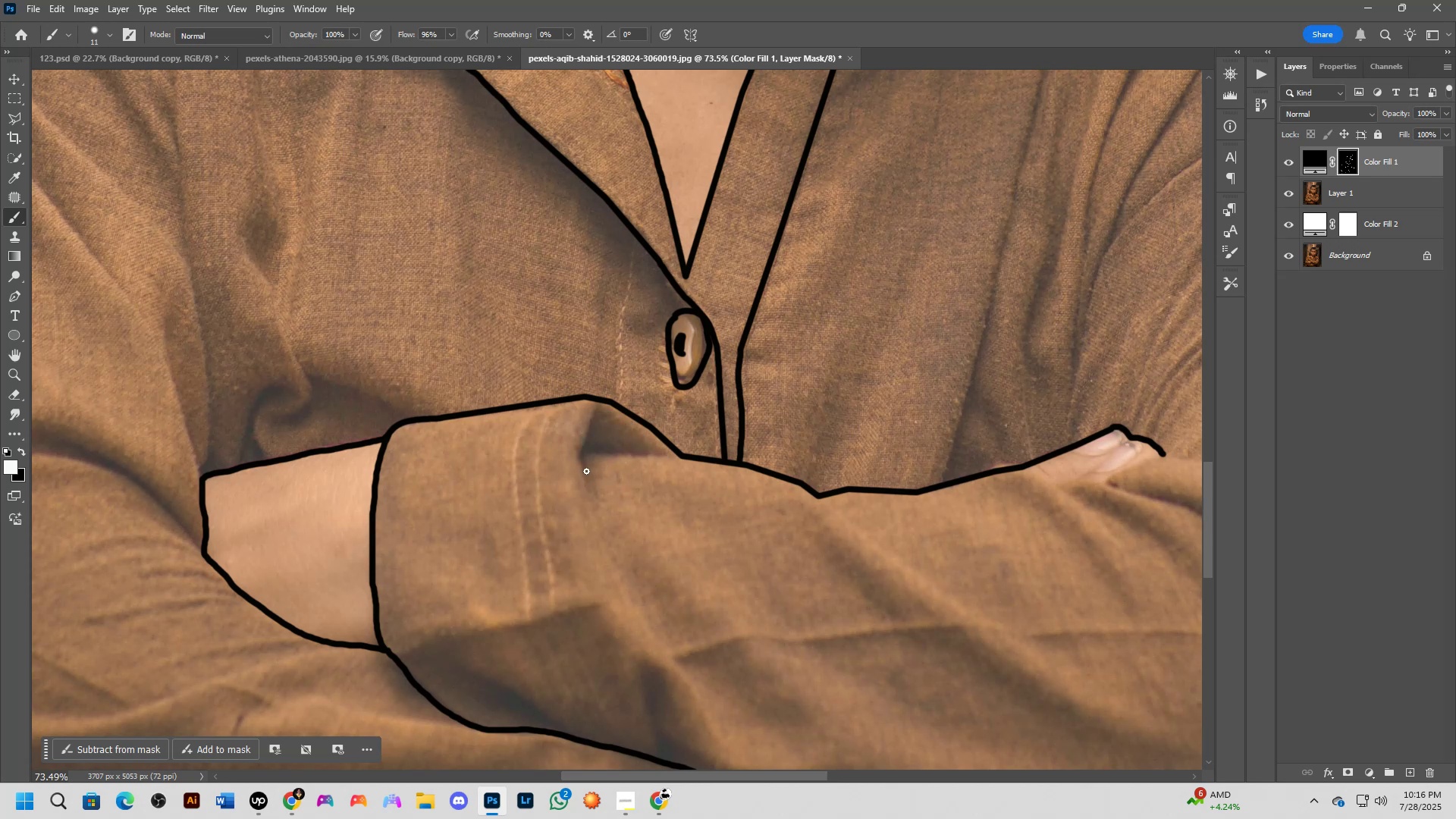 
hold_key(key=Space, duration=0.56)
 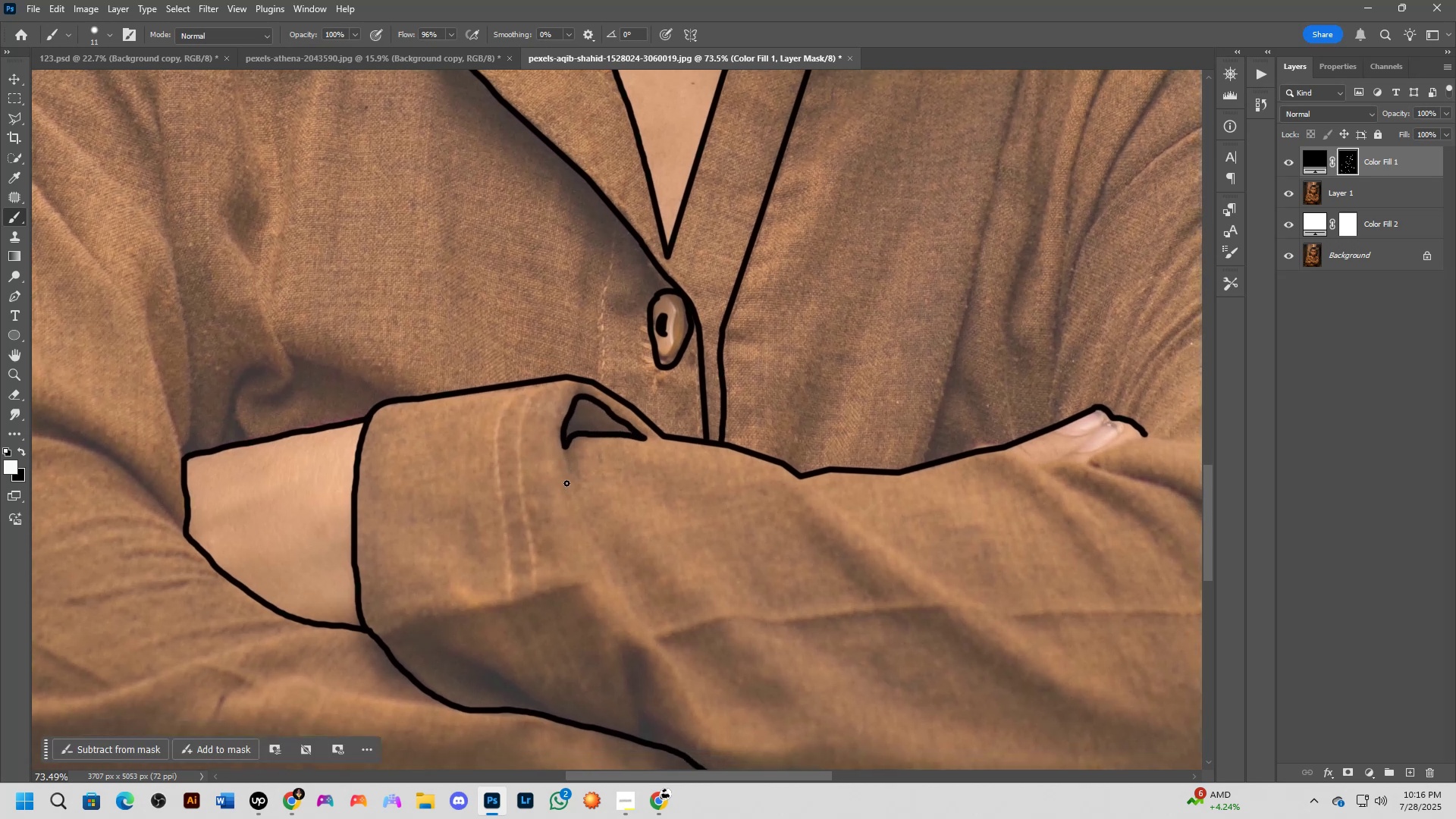 
left_click_drag(start_coordinate=[586, 486], to_coordinate=[568, 466])
 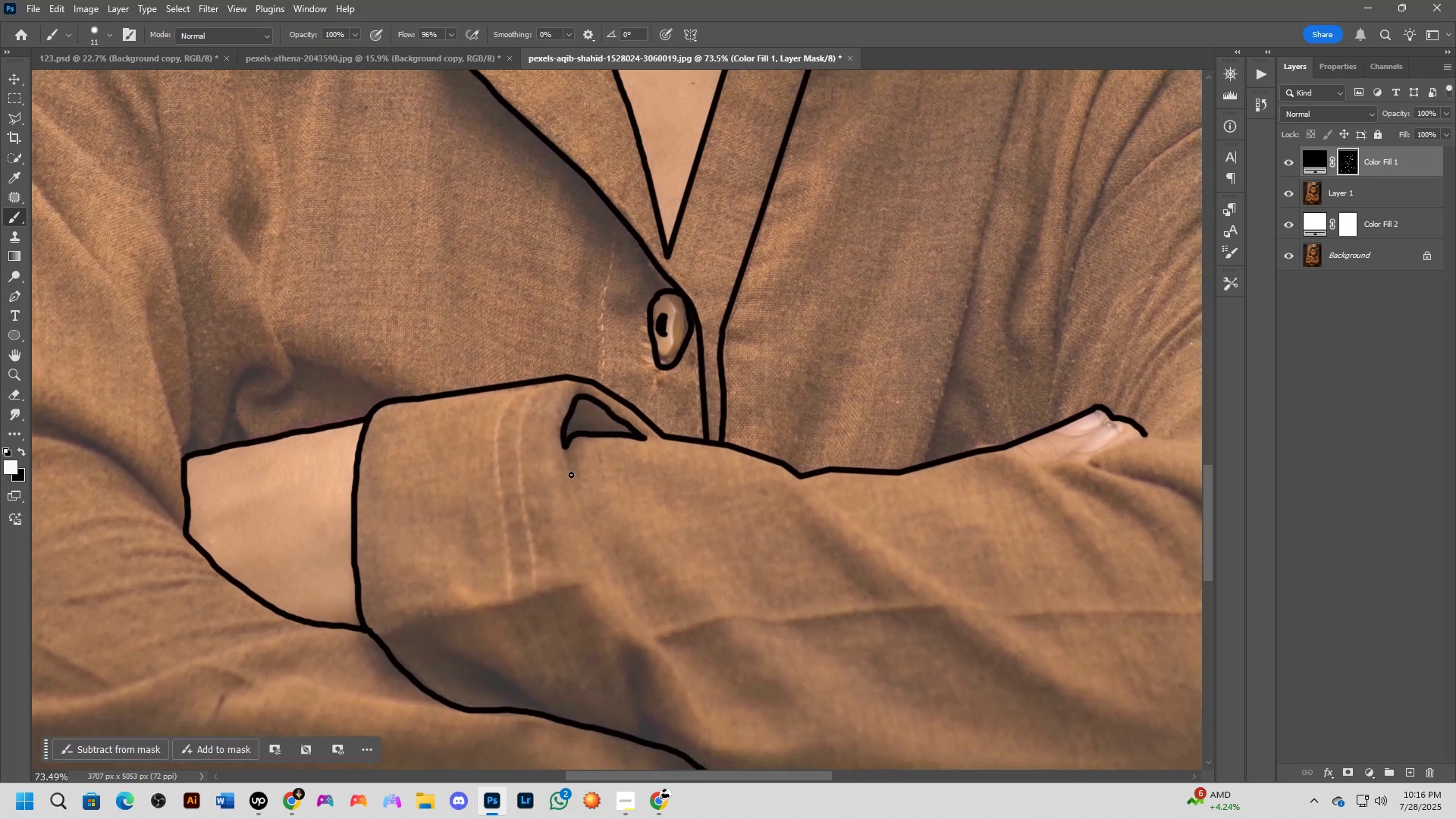 
hold_key(key=Space, duration=0.54)
 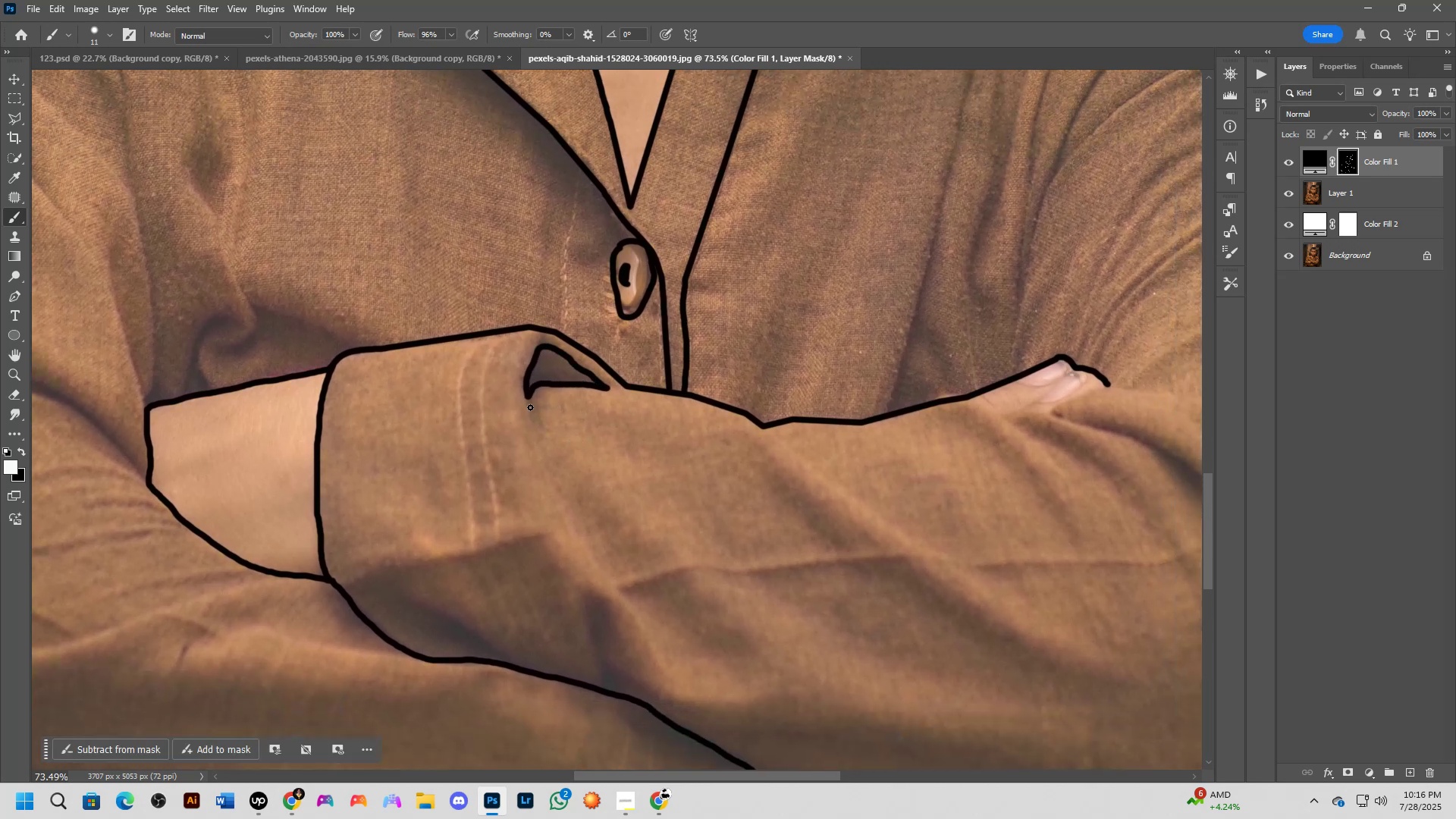 
left_click_drag(start_coordinate=[614, 493], to_coordinate=[577, 443])
 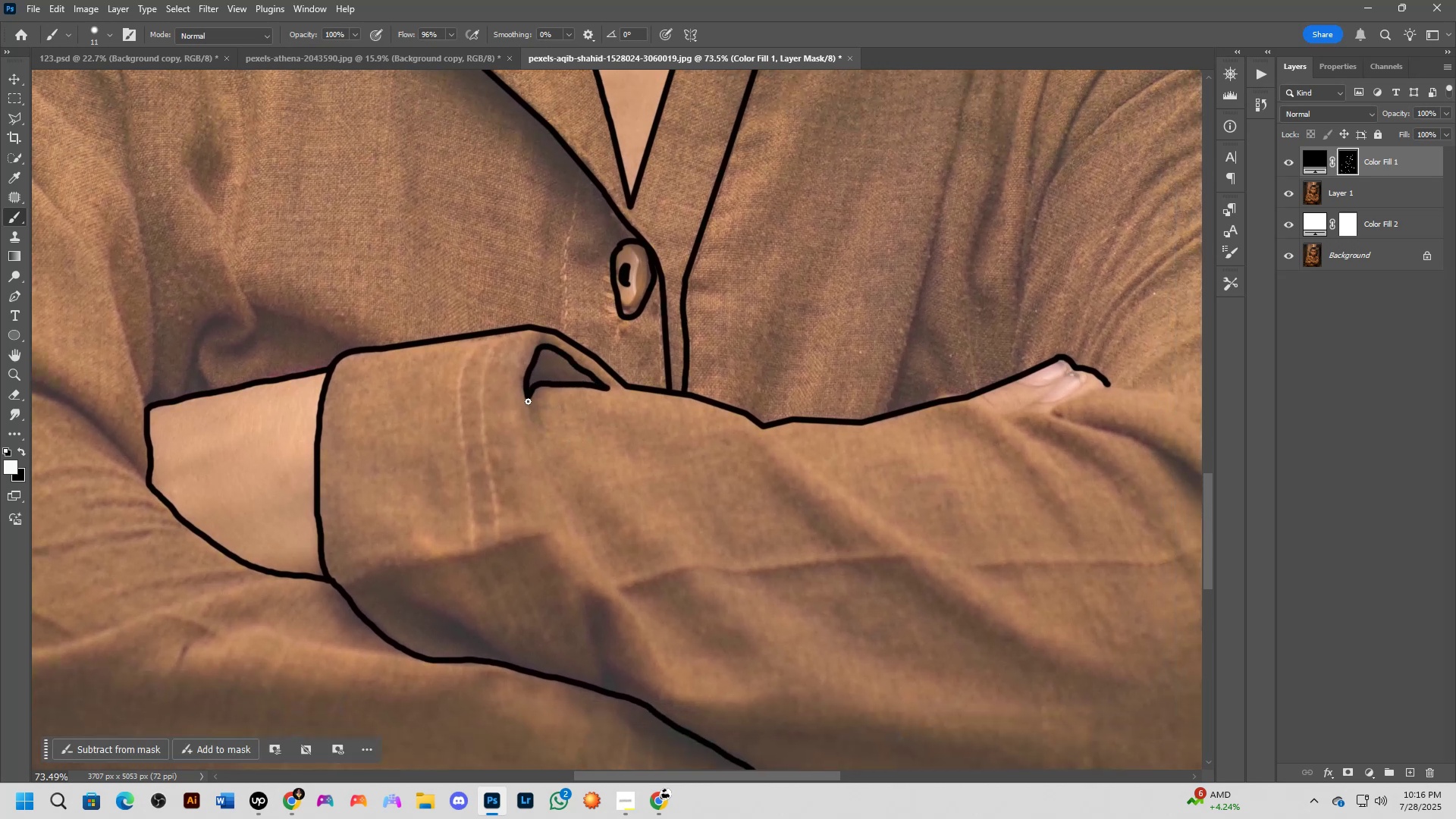 
left_click_drag(start_coordinate=[528, 401], to_coordinate=[550, 468])
 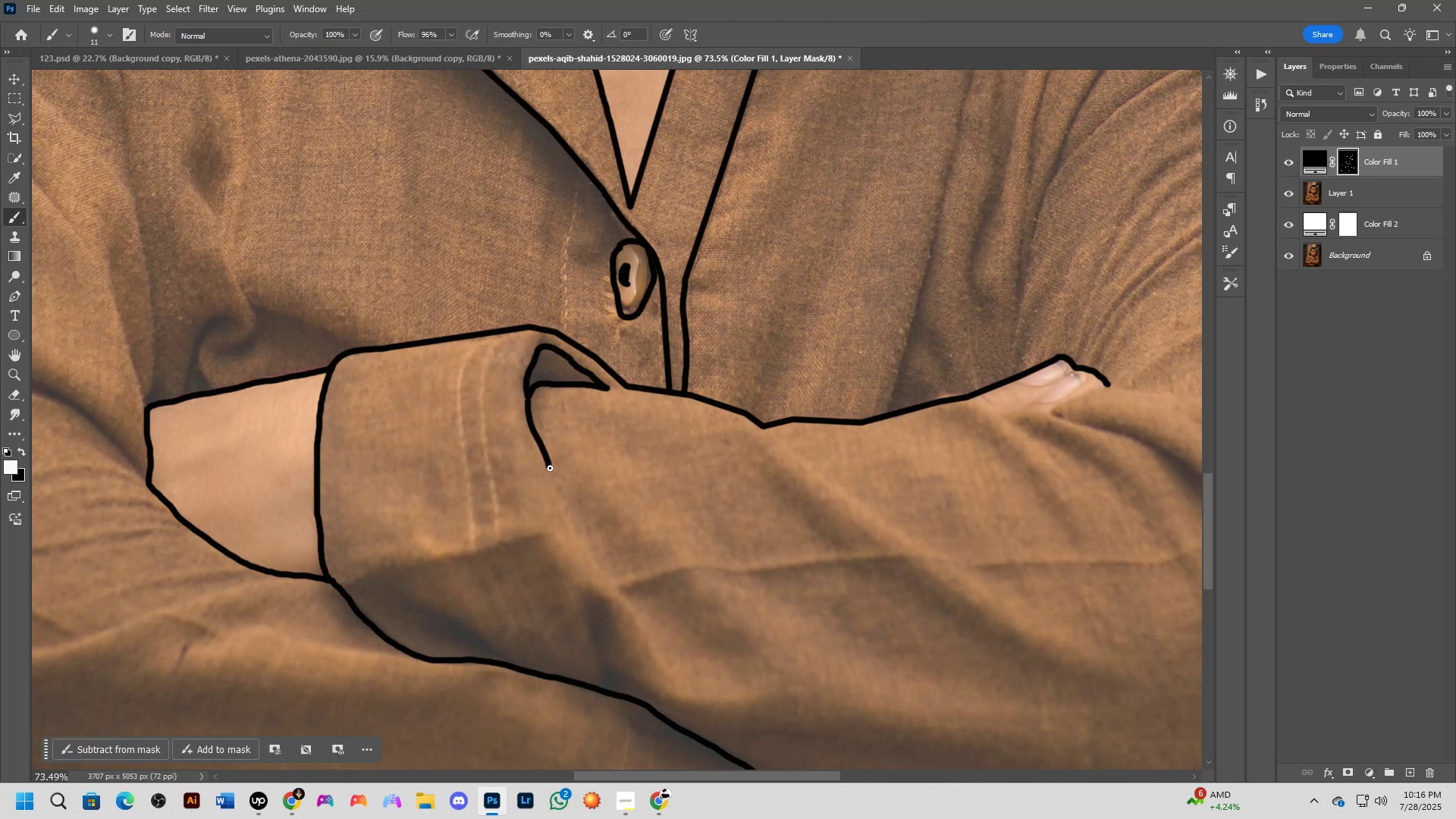 
key(Control+ControlLeft)
 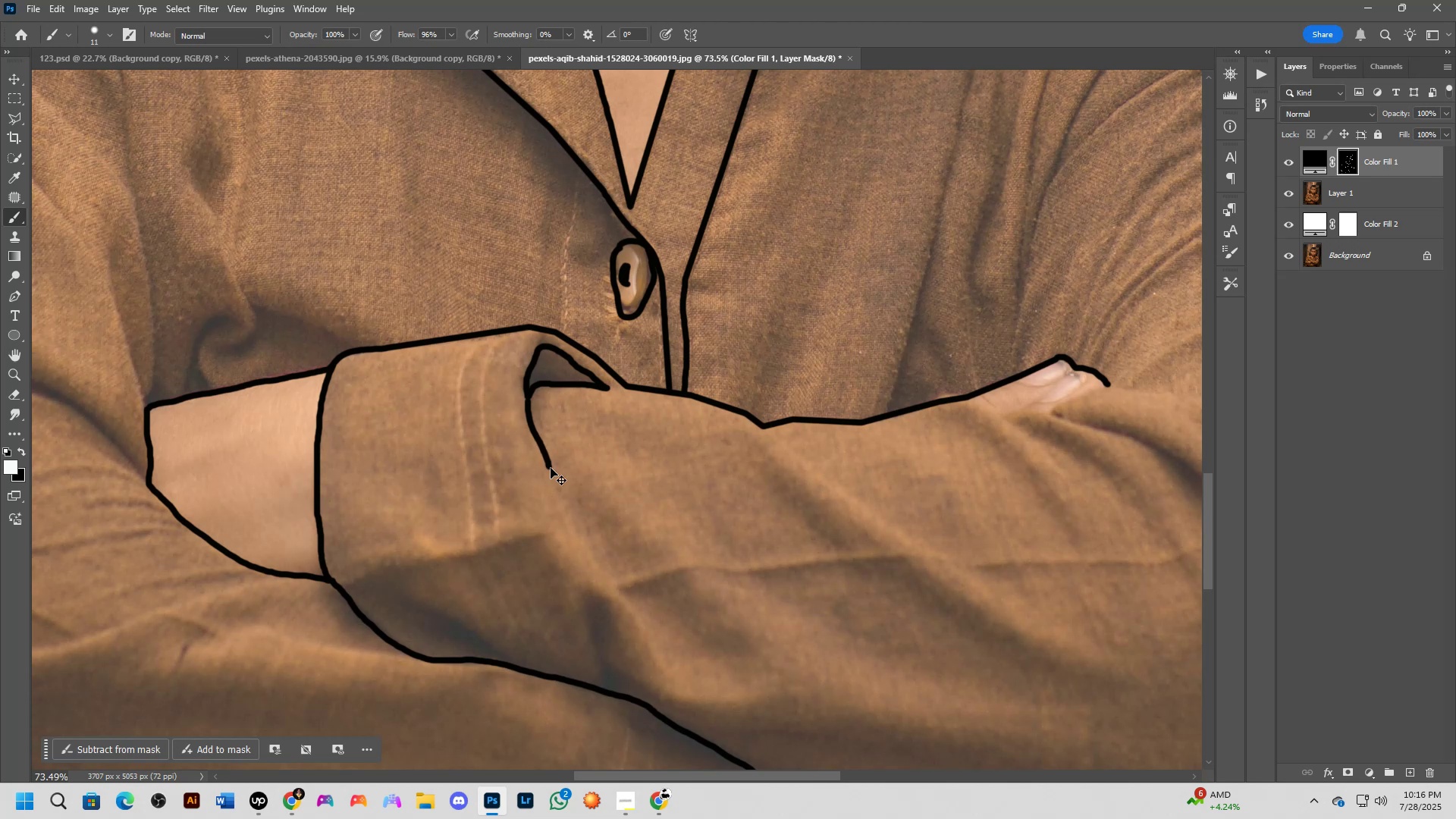 
key(Control+Z)
 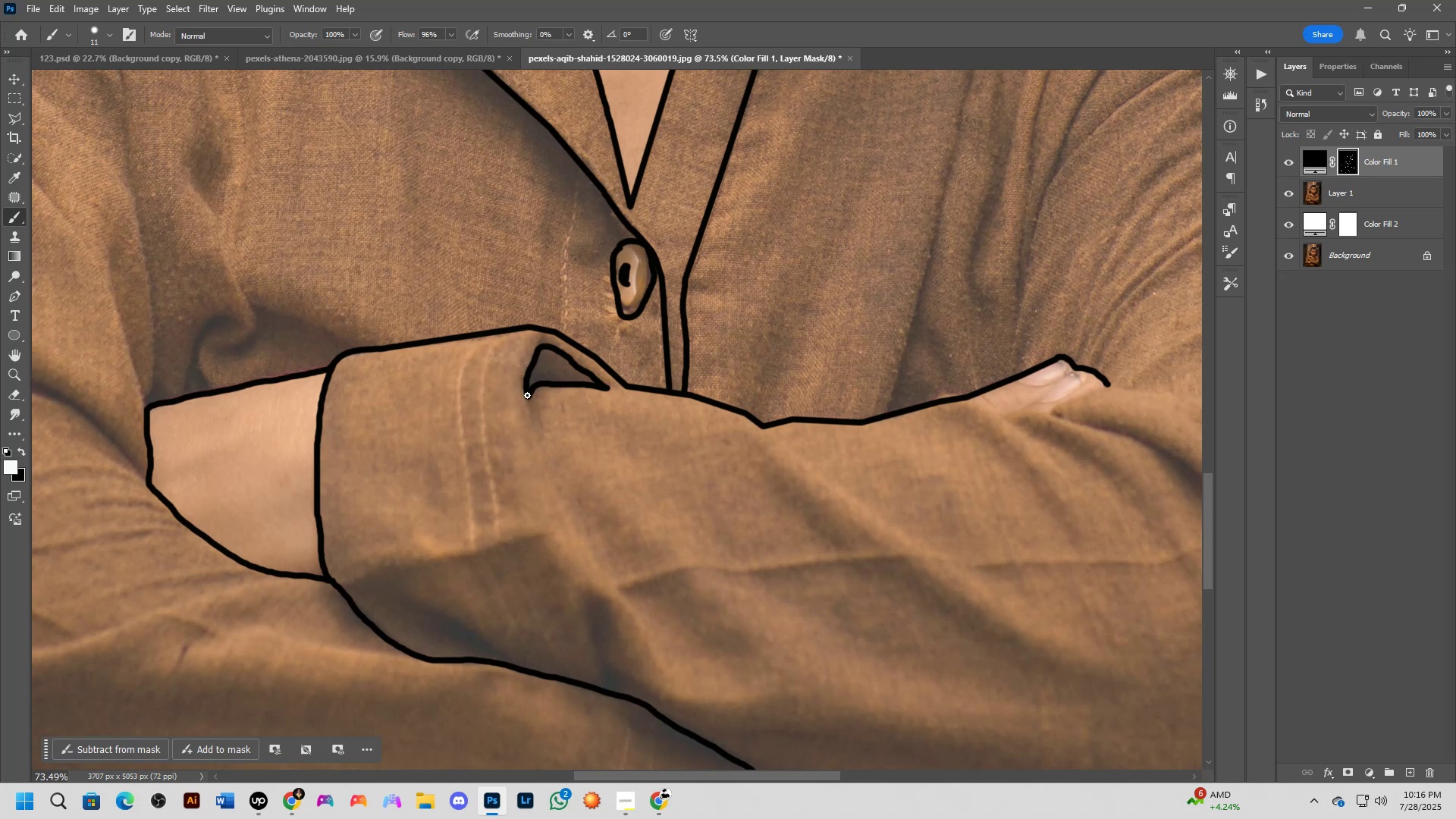 
left_click_drag(start_coordinate=[526, 397], to_coordinate=[673, 676])
 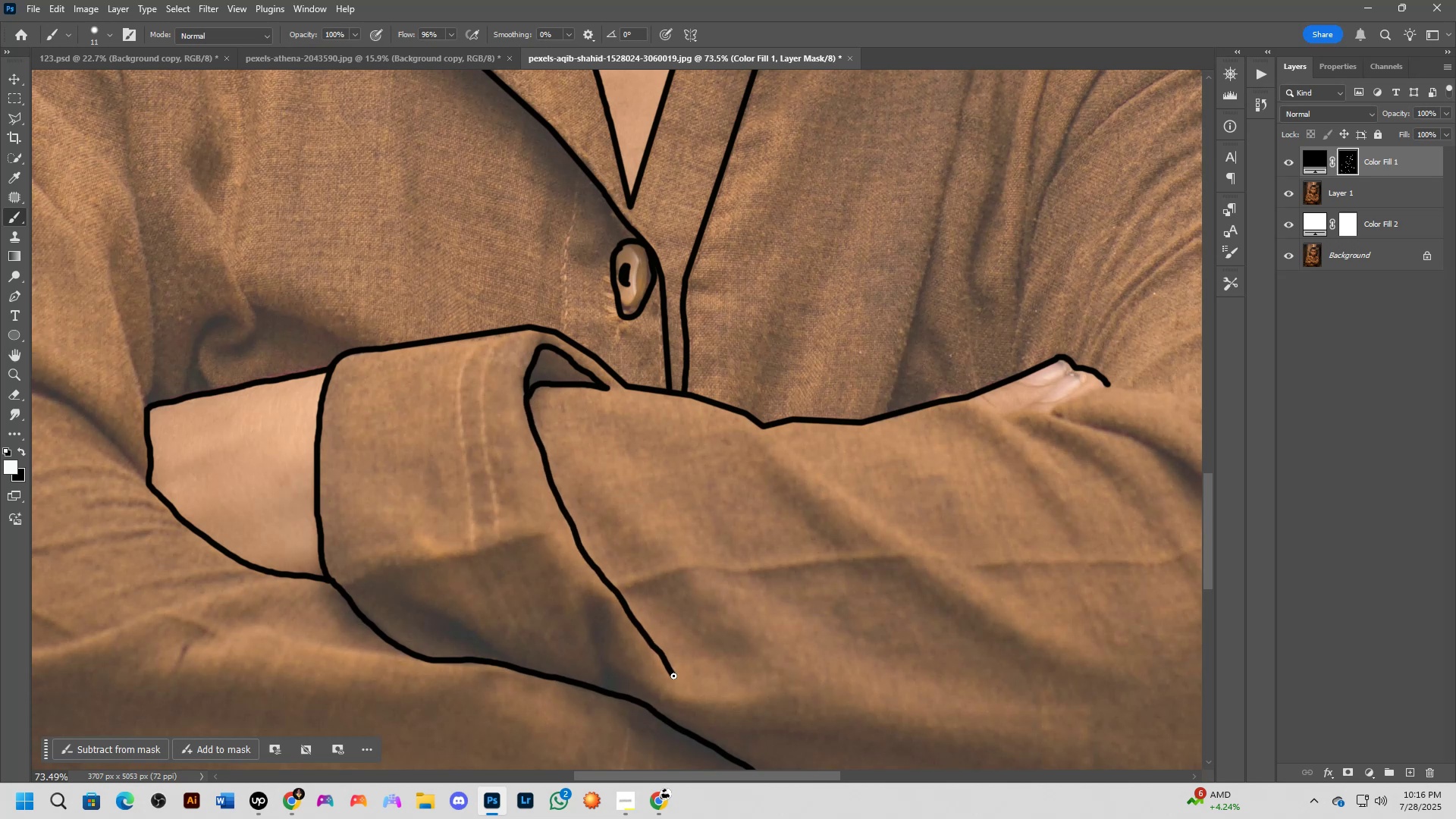 
hold_key(key=Space, duration=0.69)
 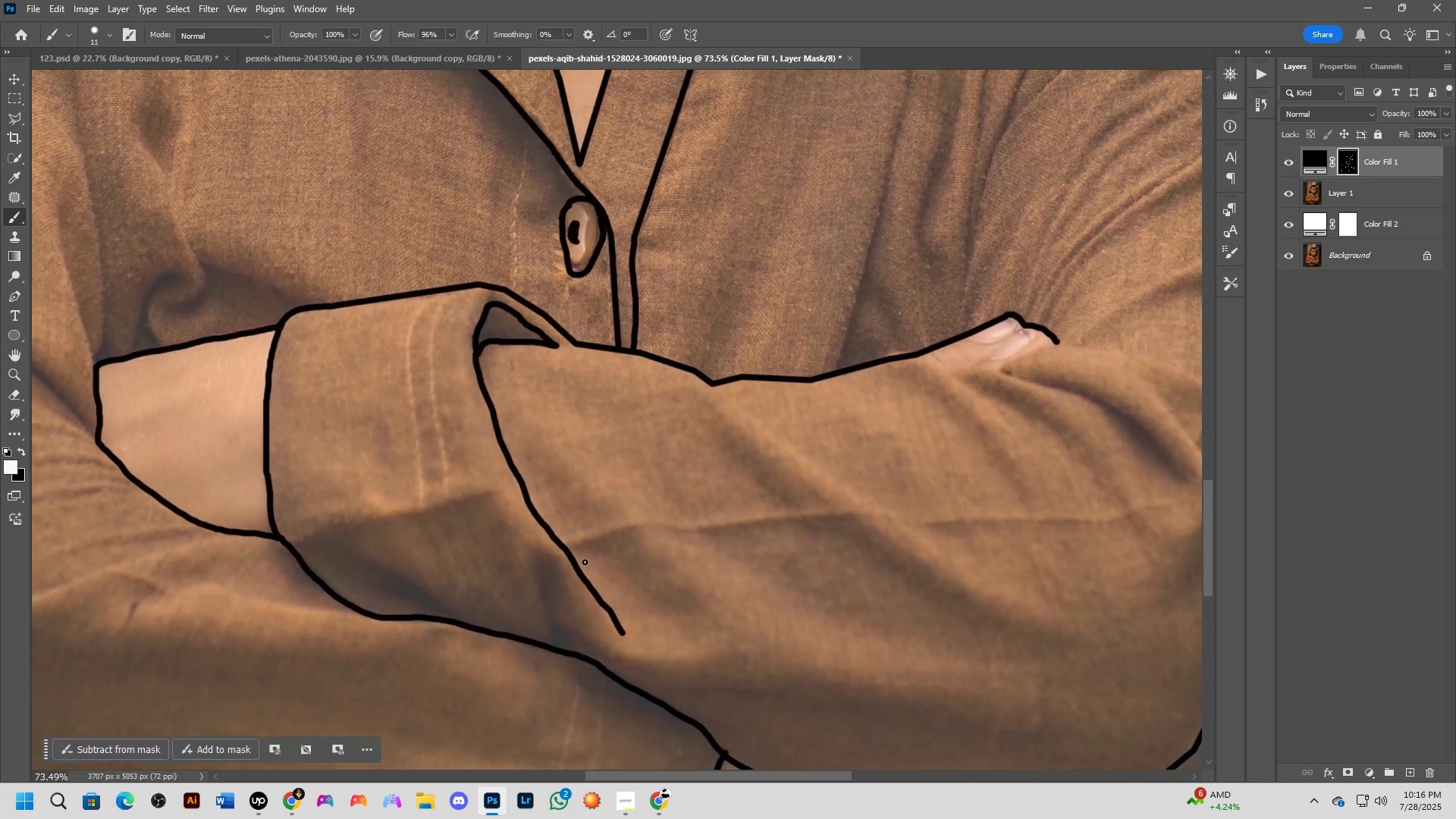 
left_click_drag(start_coordinate=[698, 579], to_coordinate=[648, 537])
 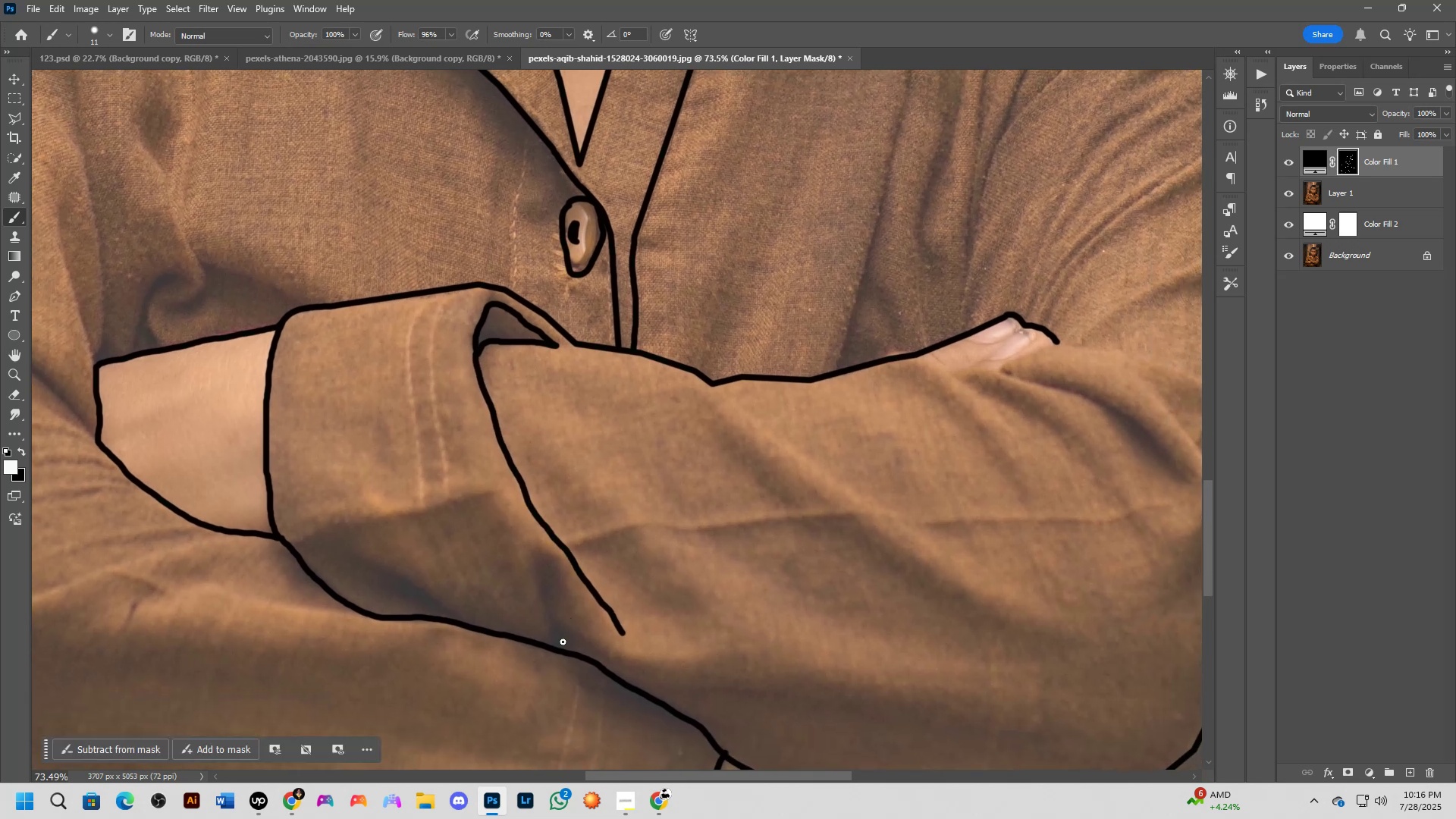 
hold_key(key=Space, duration=1.04)
 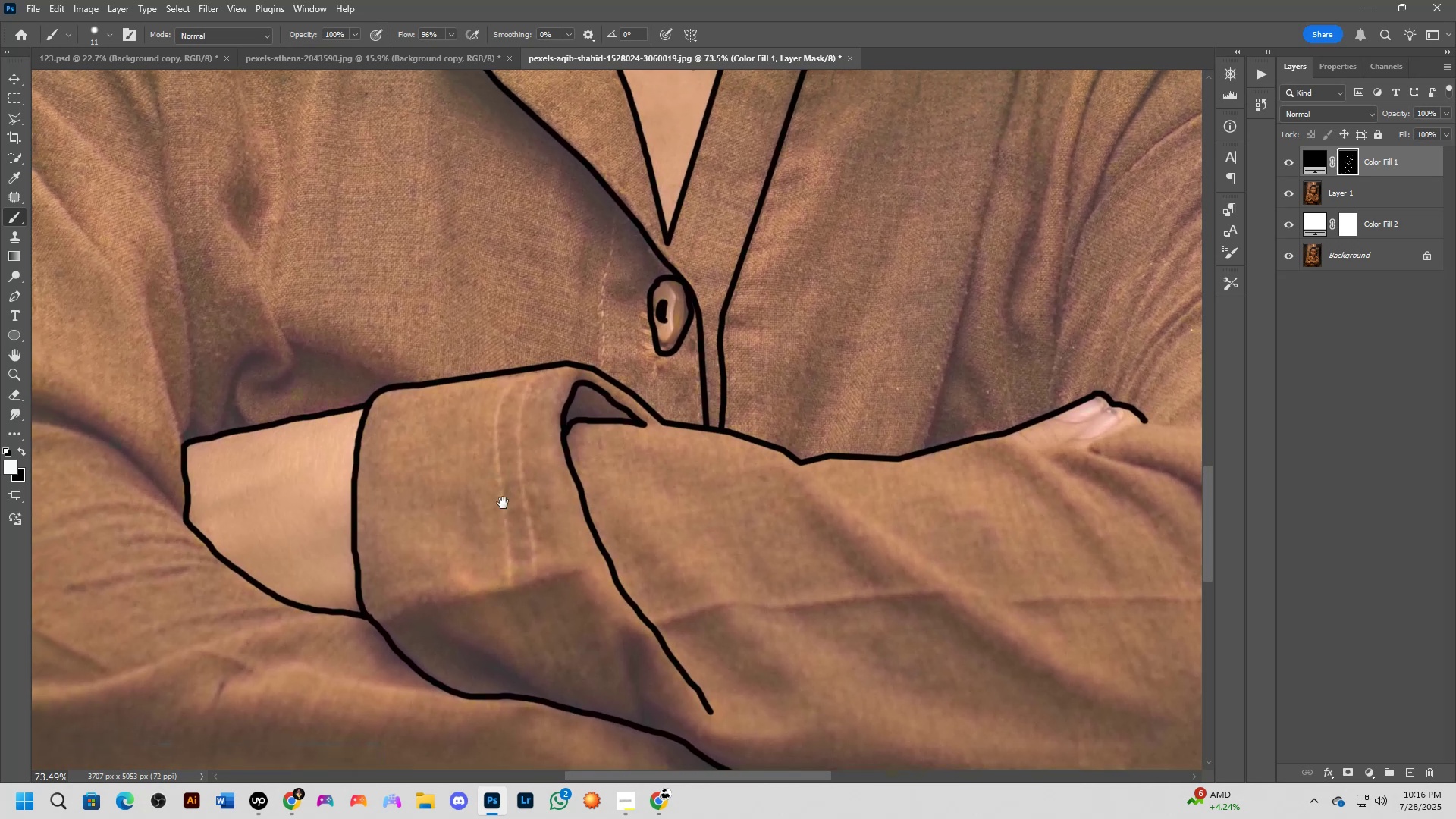 
left_click_drag(start_coordinate=[415, 515], to_coordinate=[500, 587])
 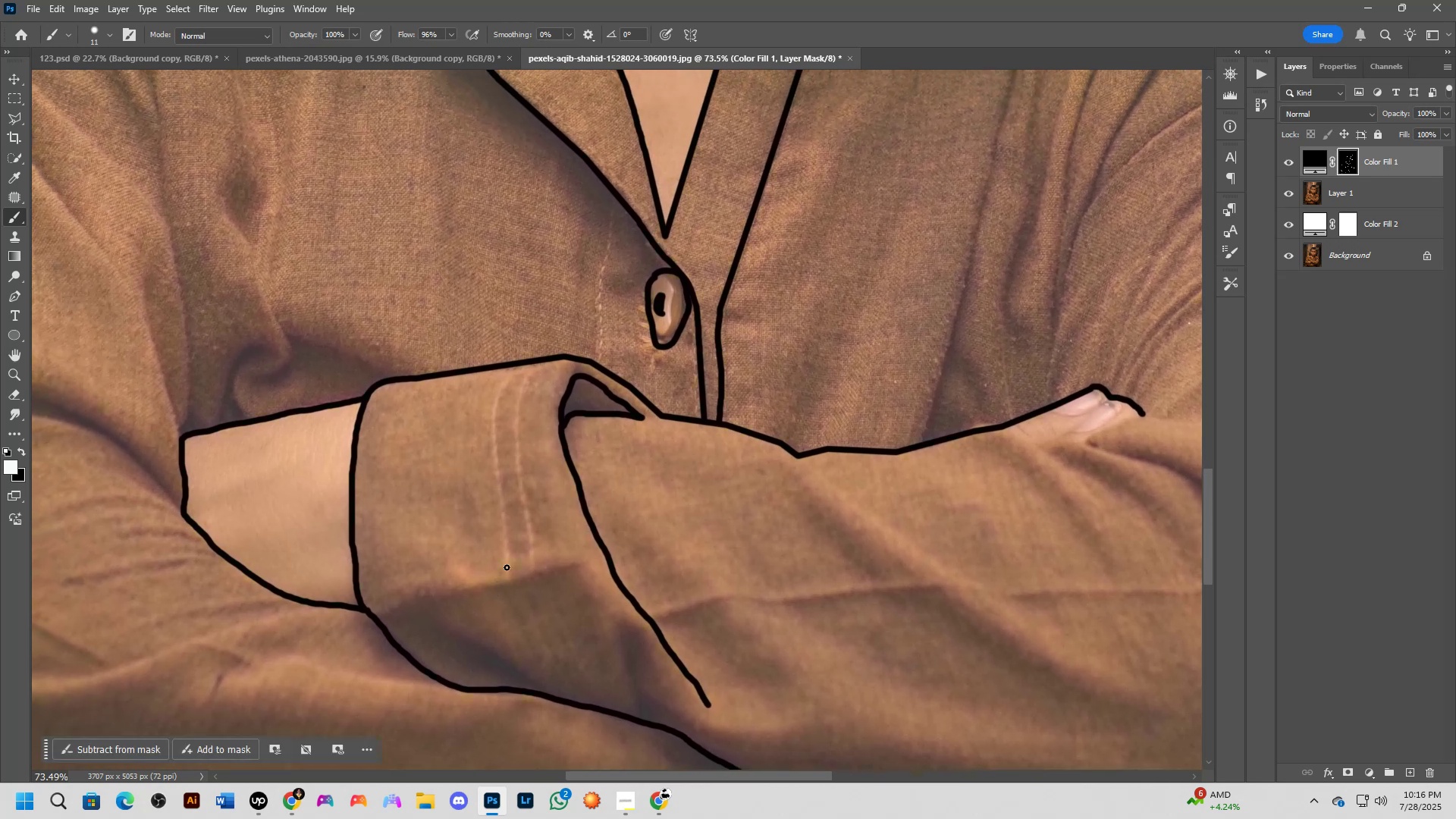 
hold_key(key=Space, duration=0.52)
 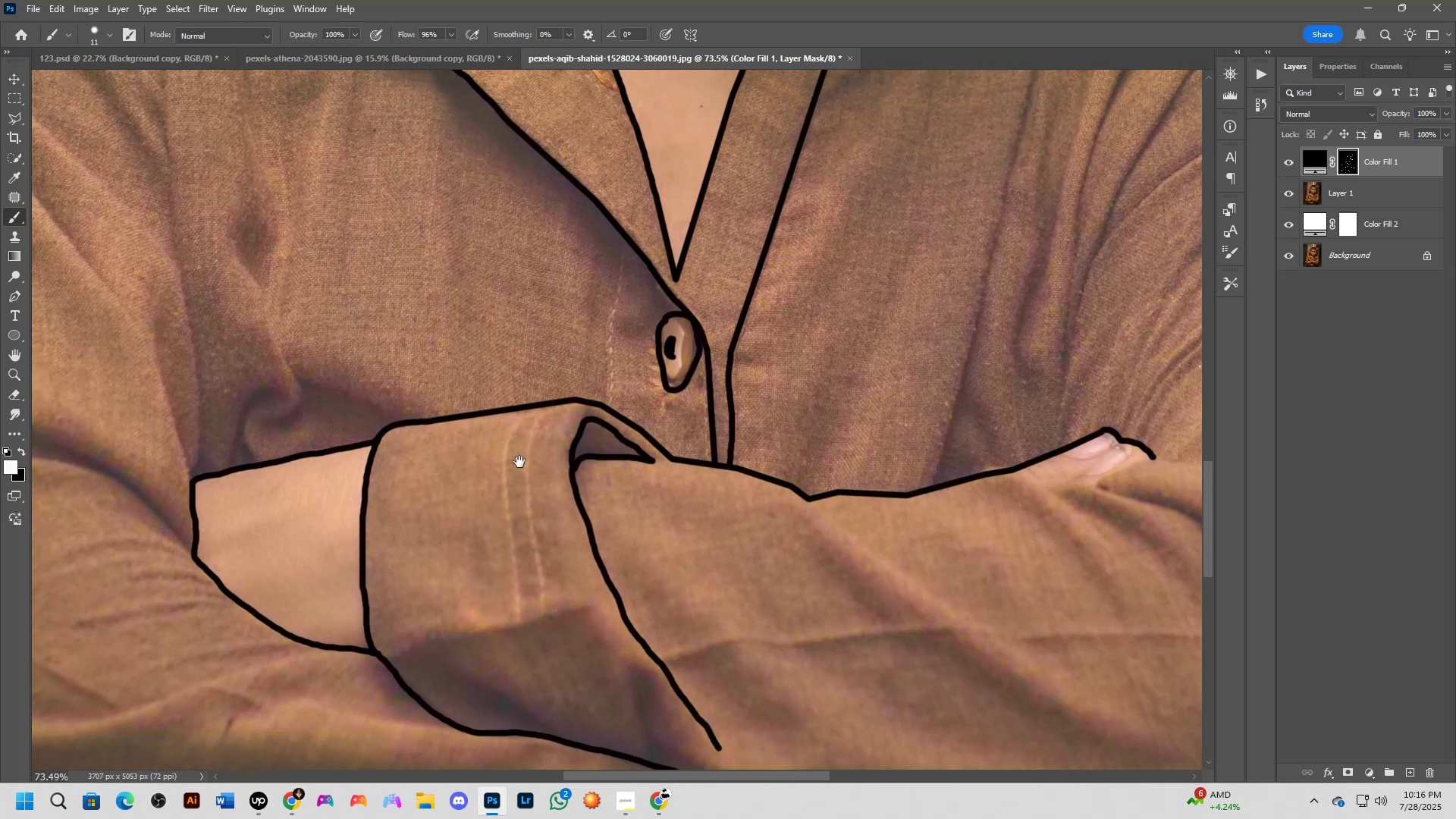 
left_click_drag(start_coordinate=[496, 469], to_coordinate=[505, 510])
 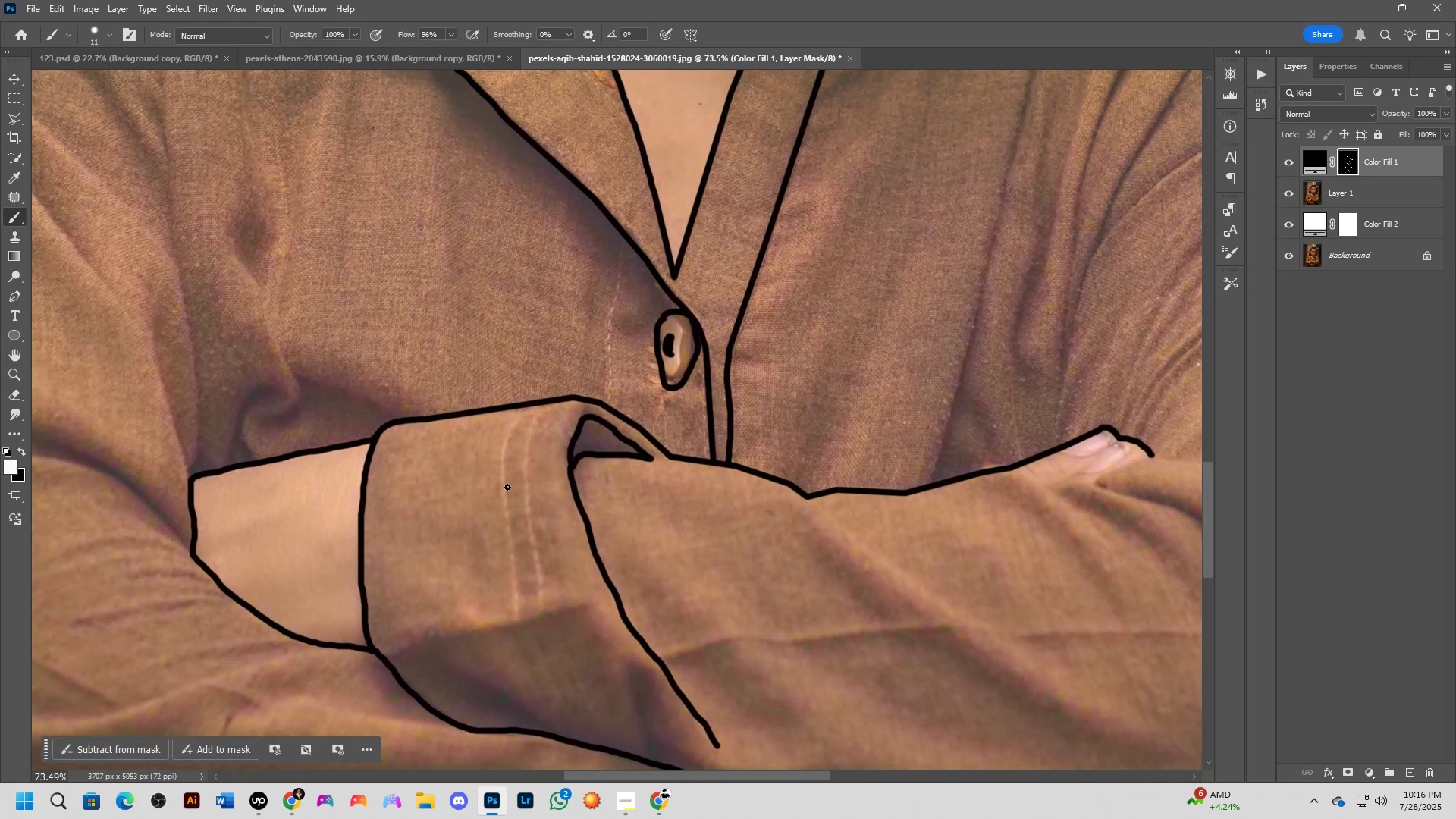 
hold_key(key=Space, duration=0.44)
 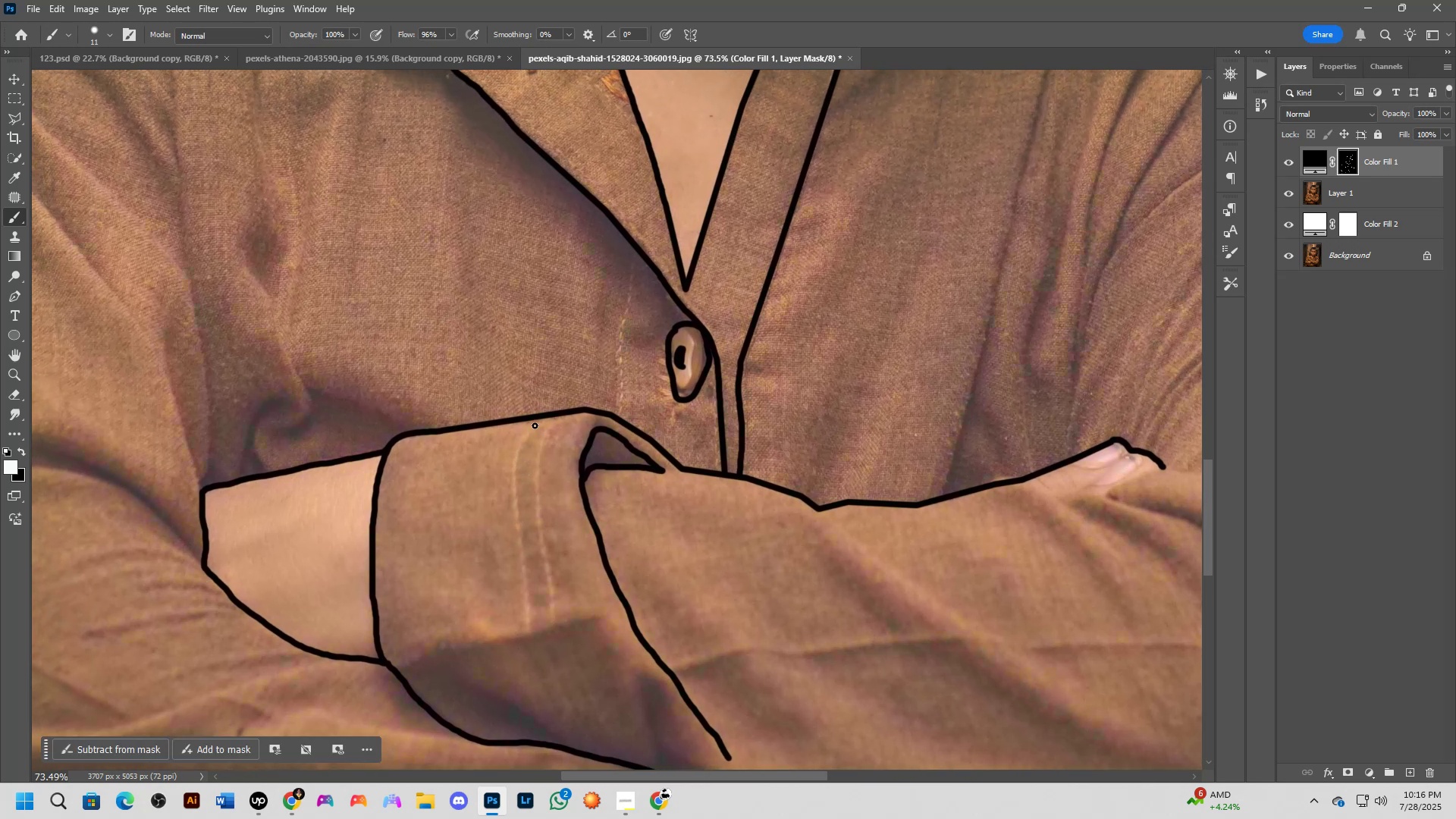 
left_click_drag(start_coordinate=[510, 451], to_coordinate=[522, 463])
 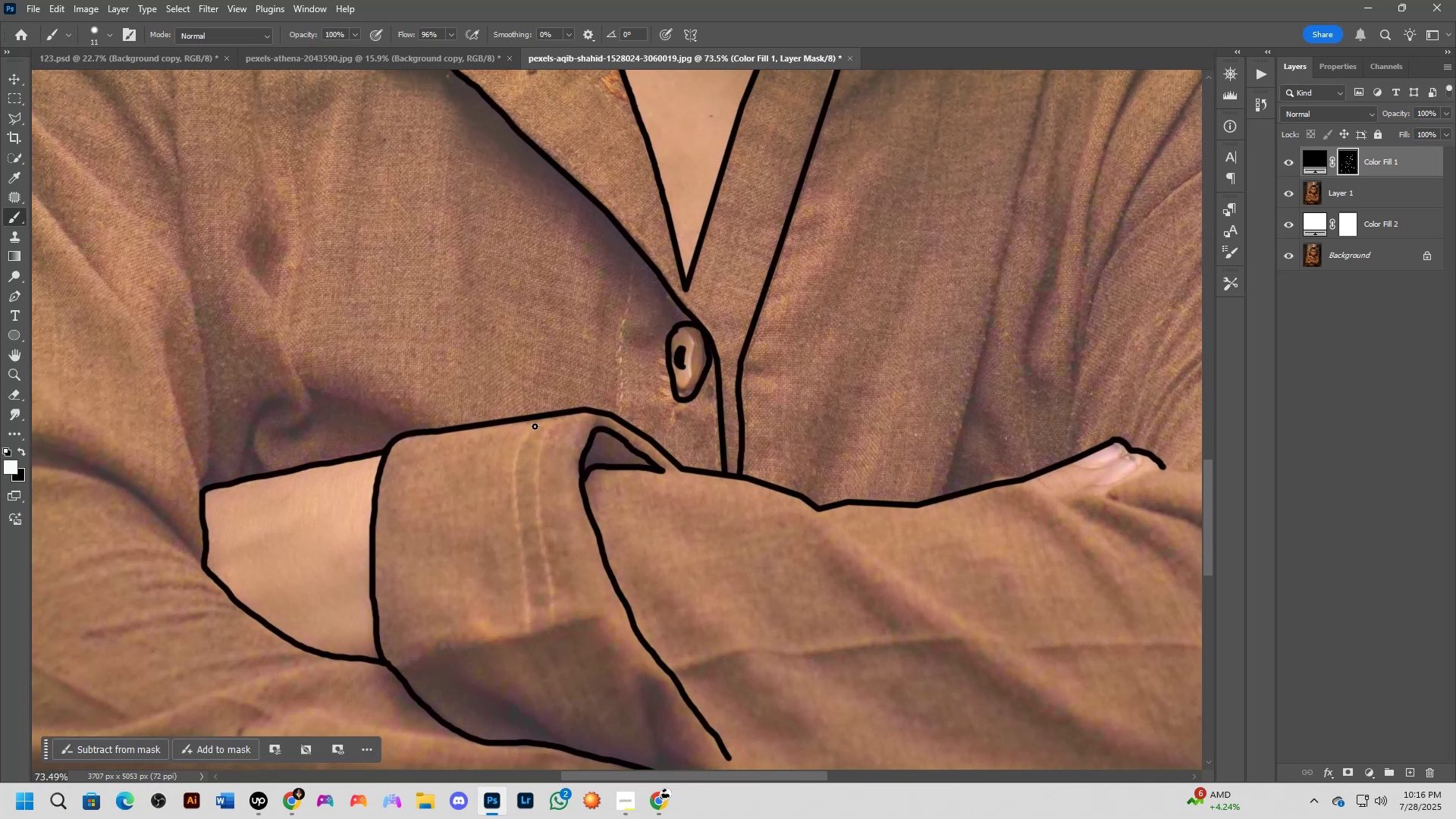 
left_click_drag(start_coordinate=[535, 425], to_coordinate=[599, 755])
 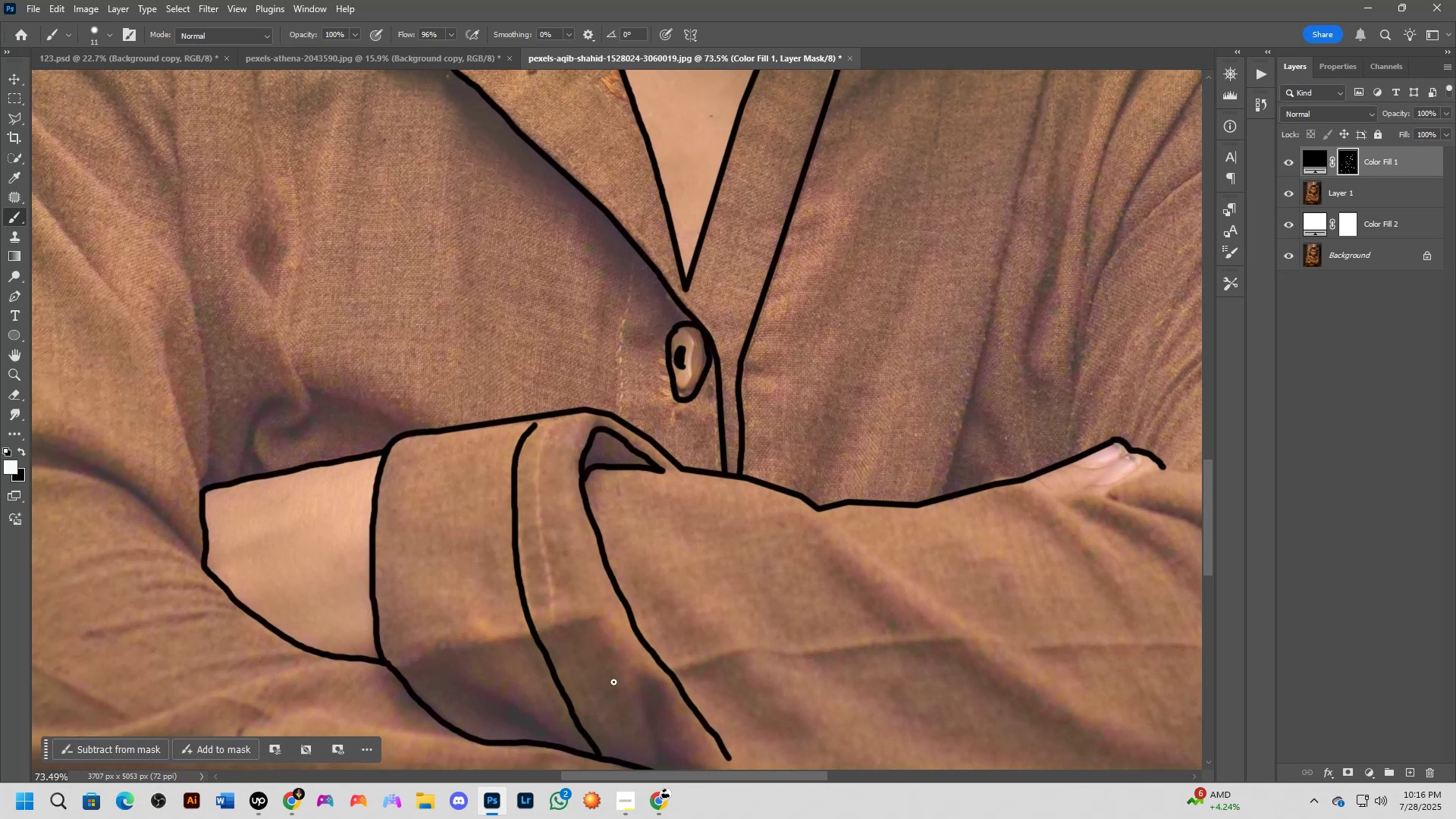 
hold_key(key=Space, duration=0.67)
 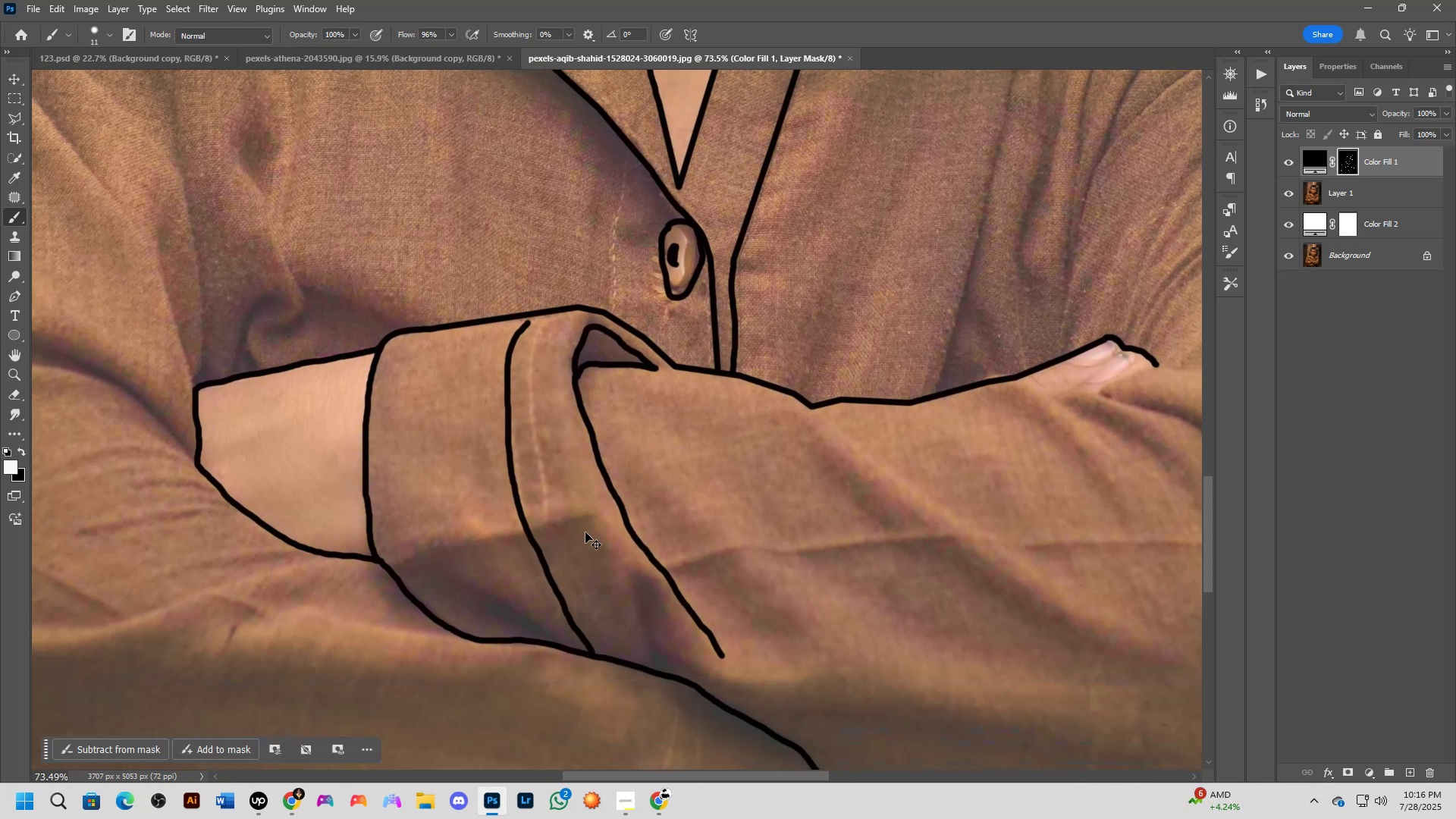 
left_click_drag(start_coordinate=[592, 622], to_coordinate=[585, 519])
 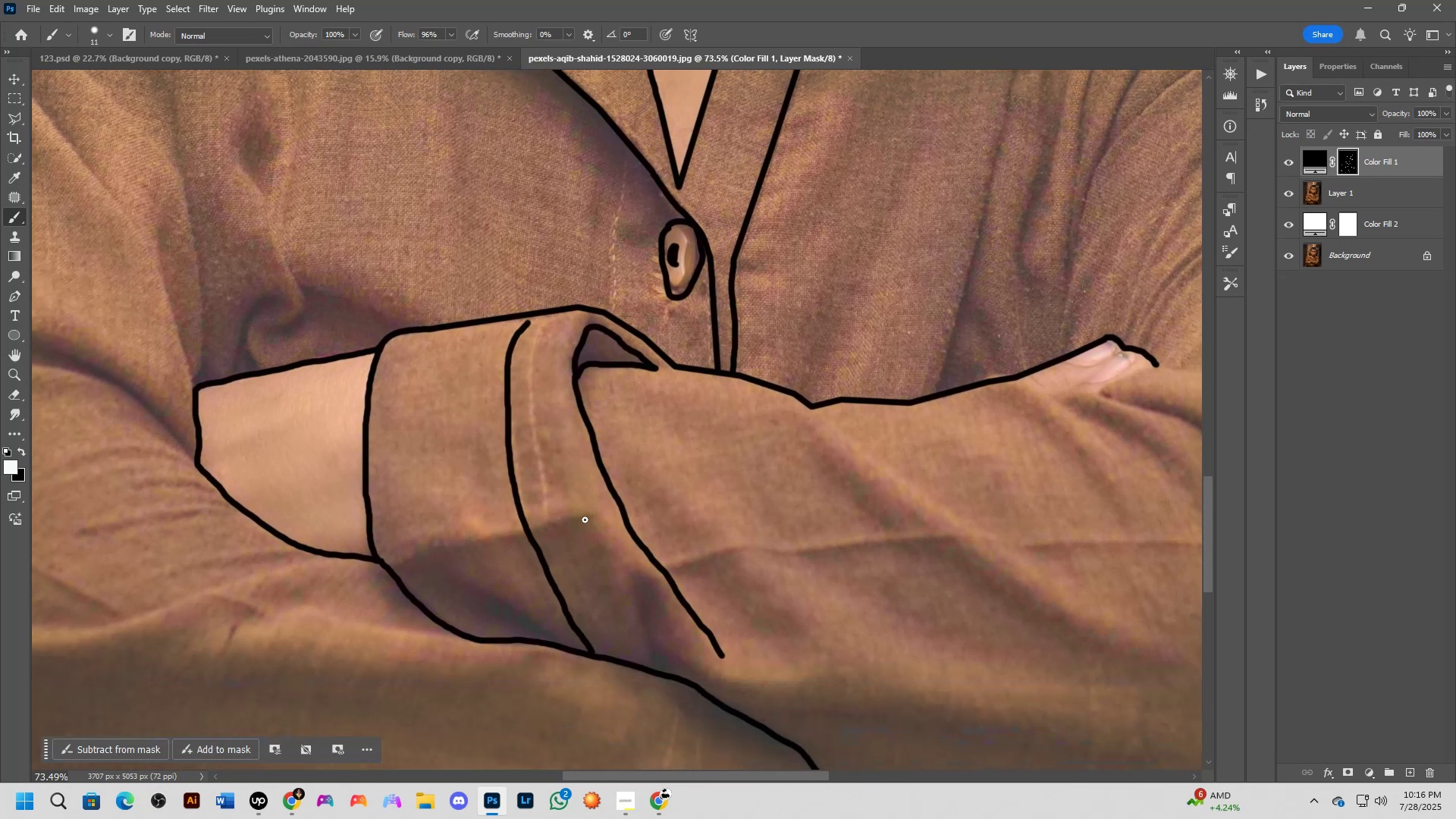 
key(Control+ControlLeft)
 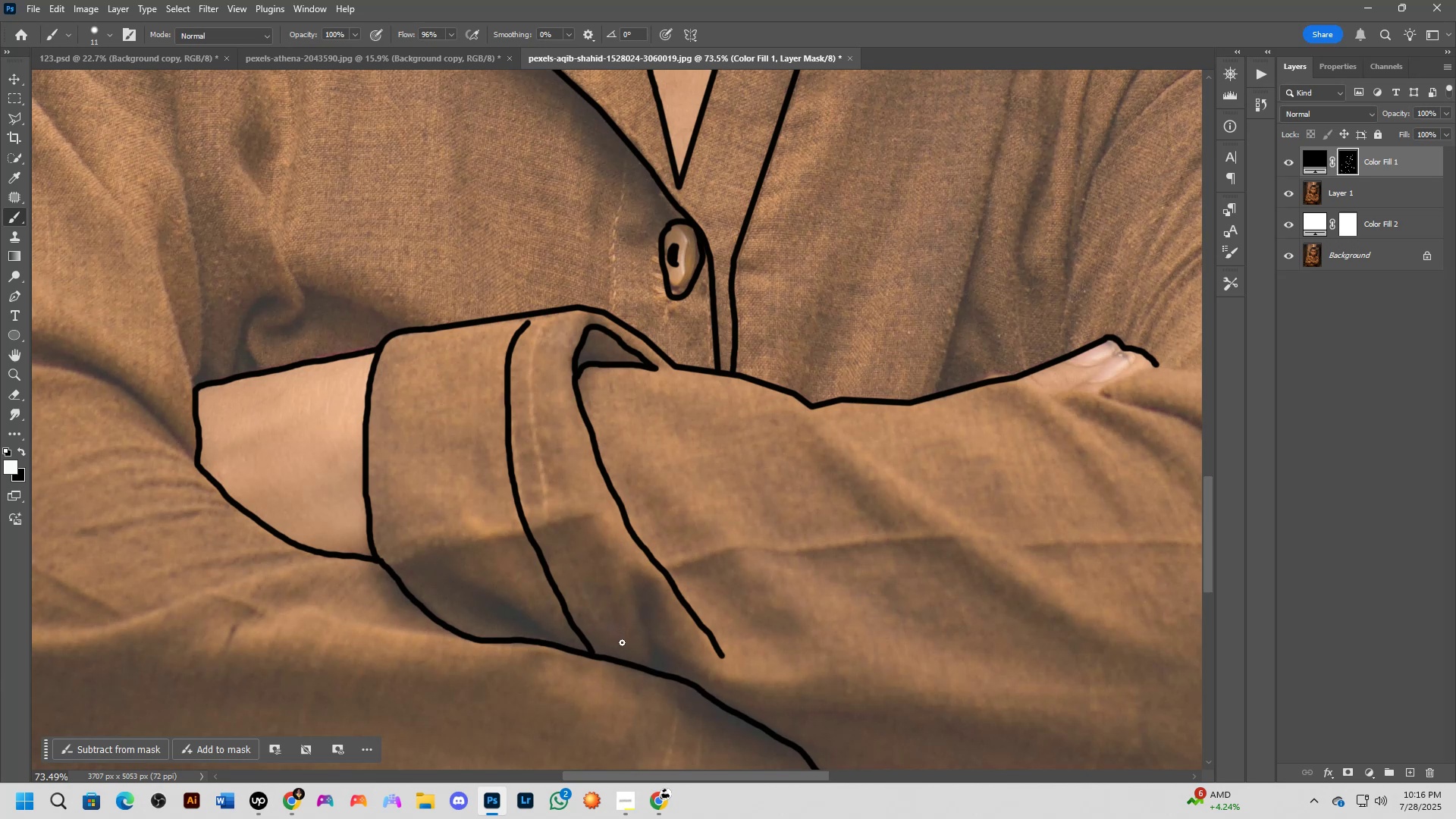 
left_click_drag(start_coordinate=[624, 657], to_coordinate=[538, 397])
 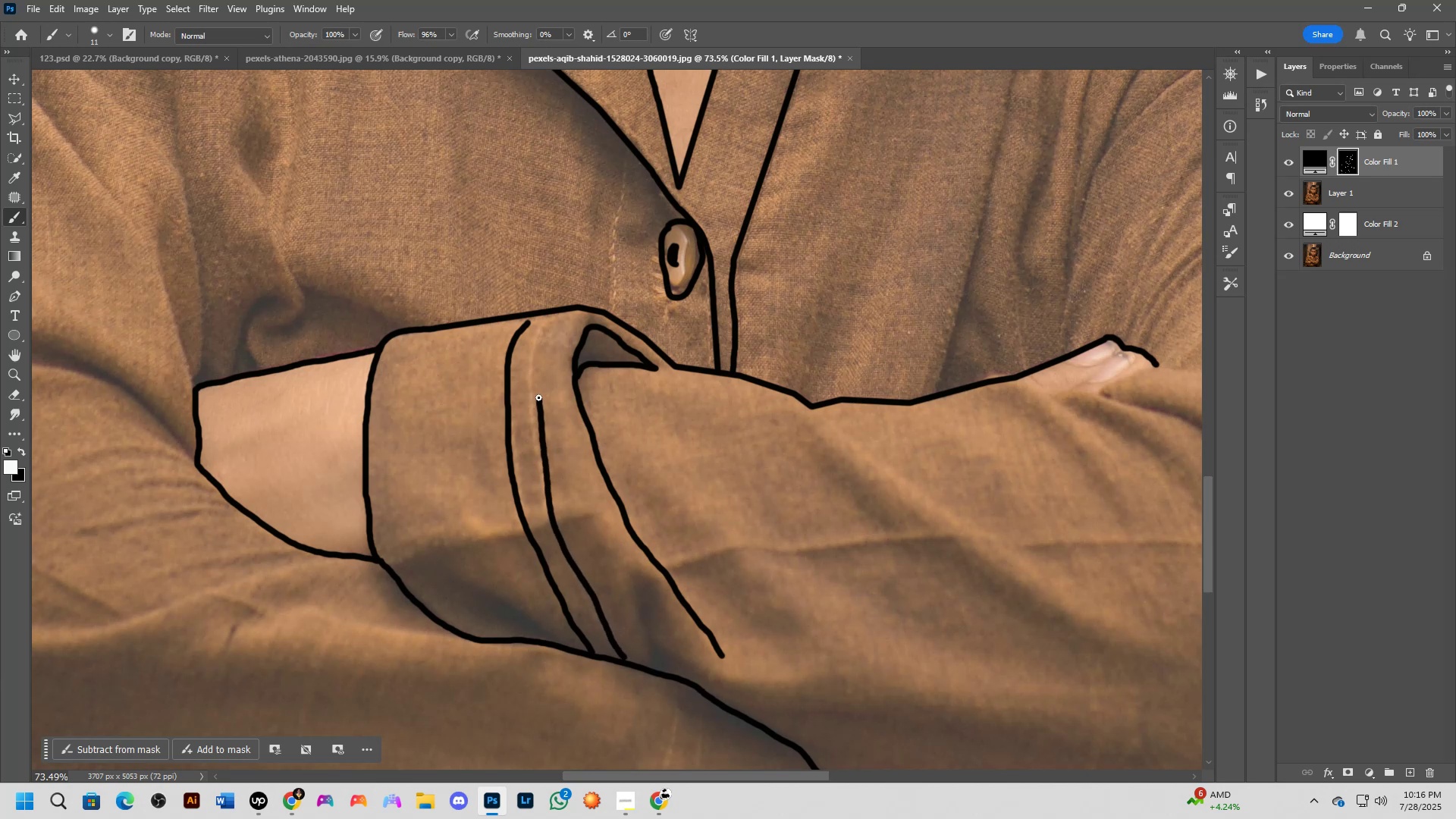 
key(Control+ControlLeft)
 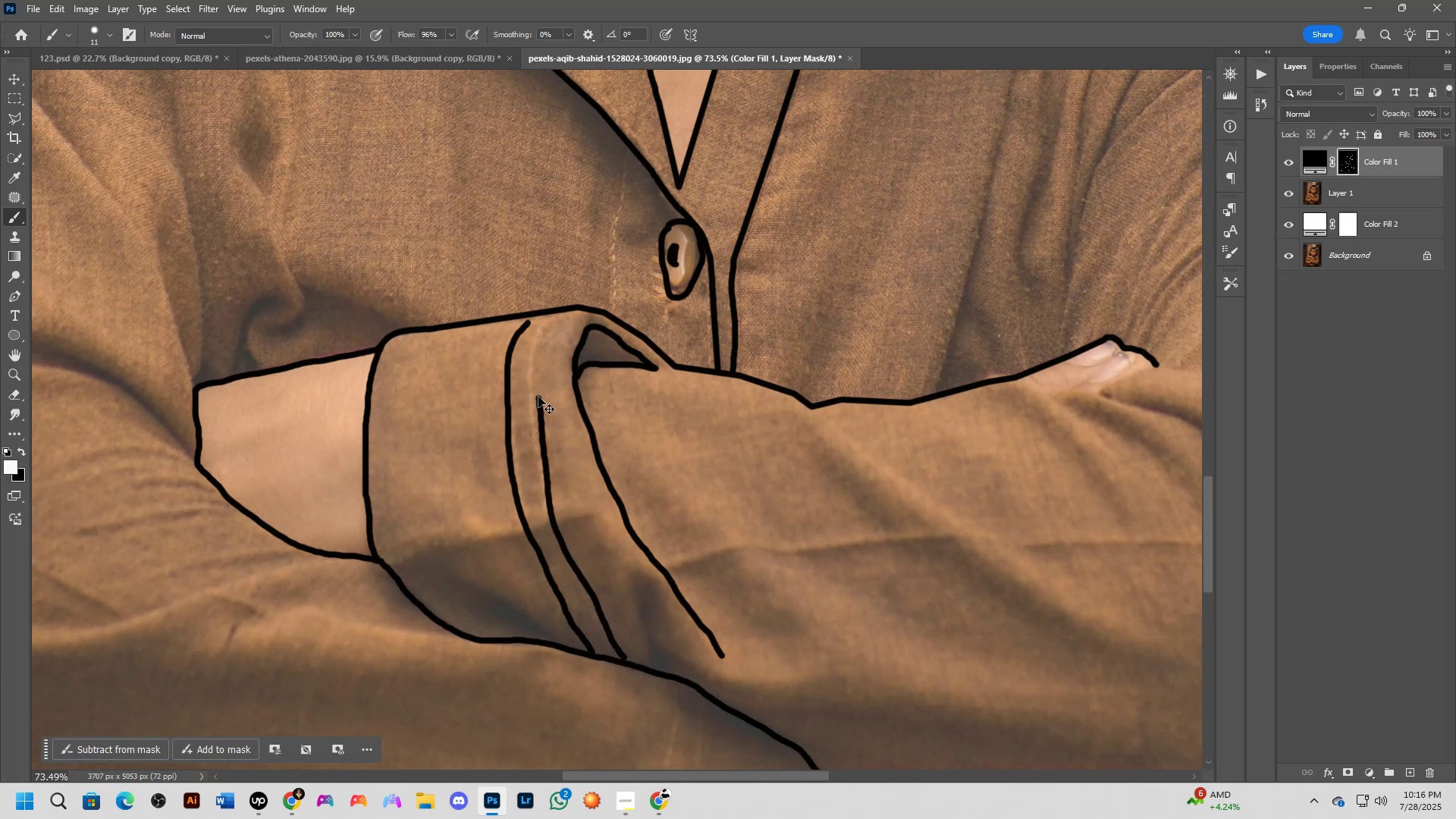 
key(Control+Z)
 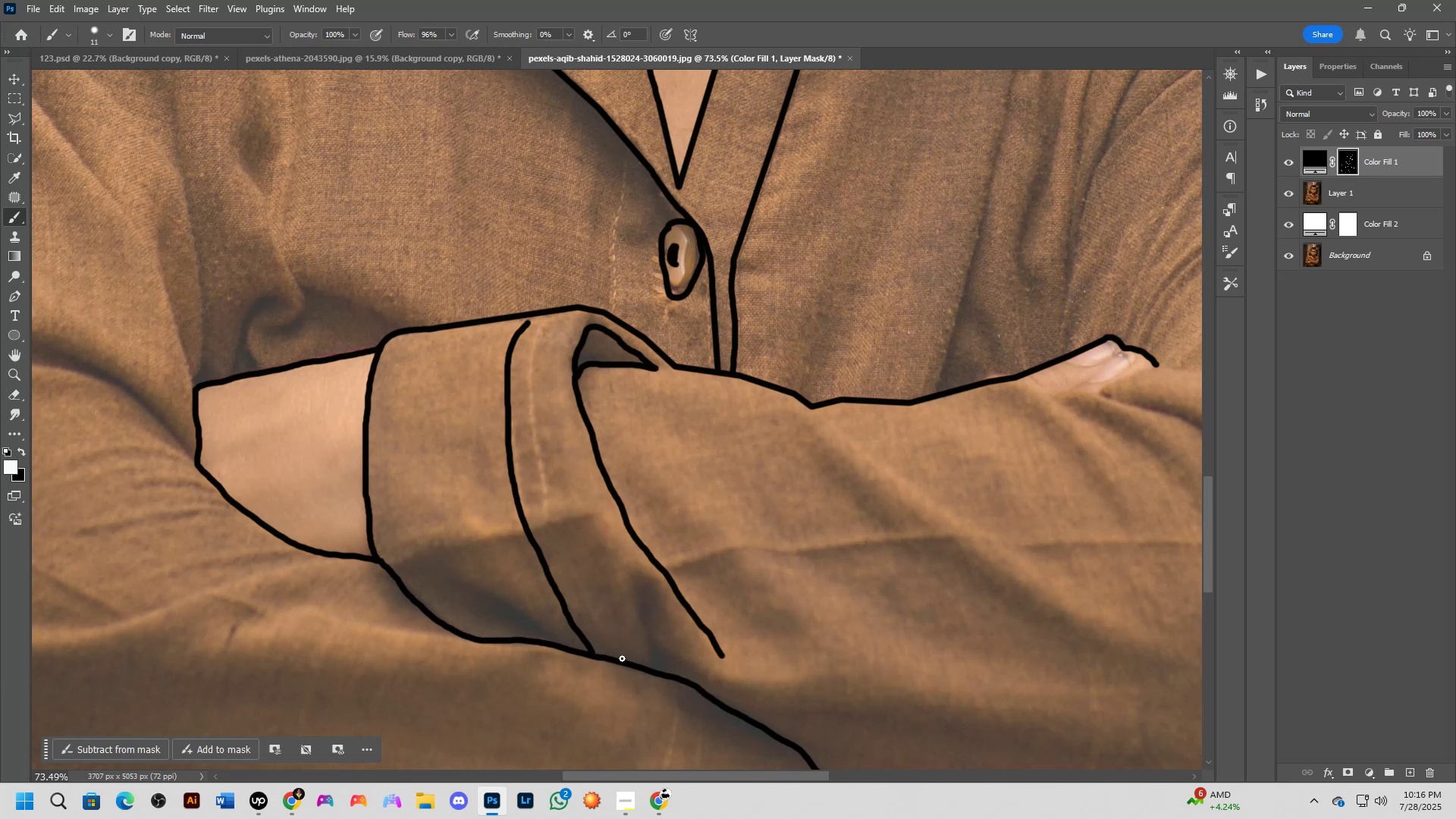 
left_click_drag(start_coordinate=[613, 644], to_coordinate=[550, 315])
 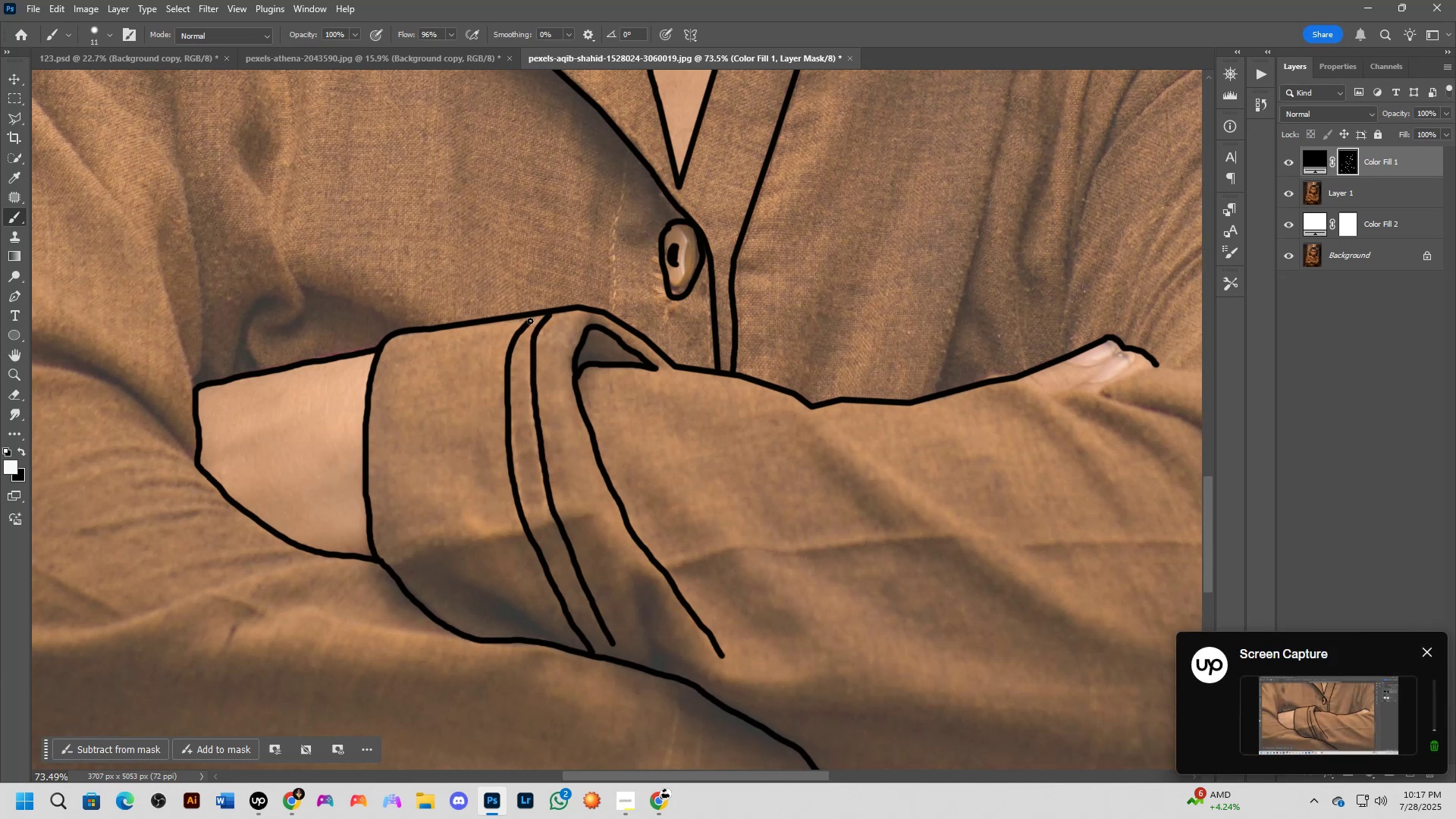 
left_click_drag(start_coordinate=[530, 321], to_coordinate=[534, 316])
 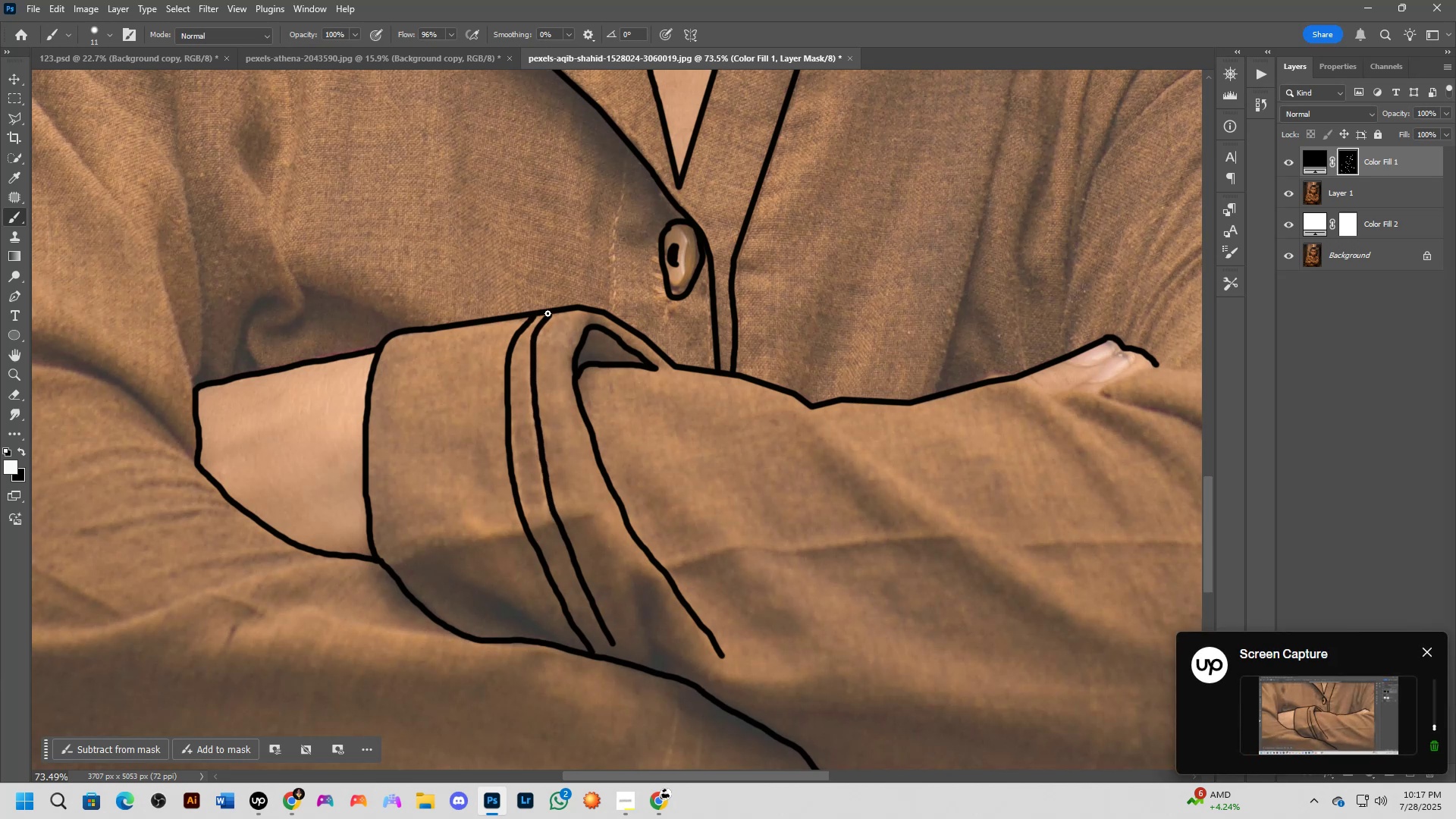 
hold_key(key=Space, duration=0.87)
 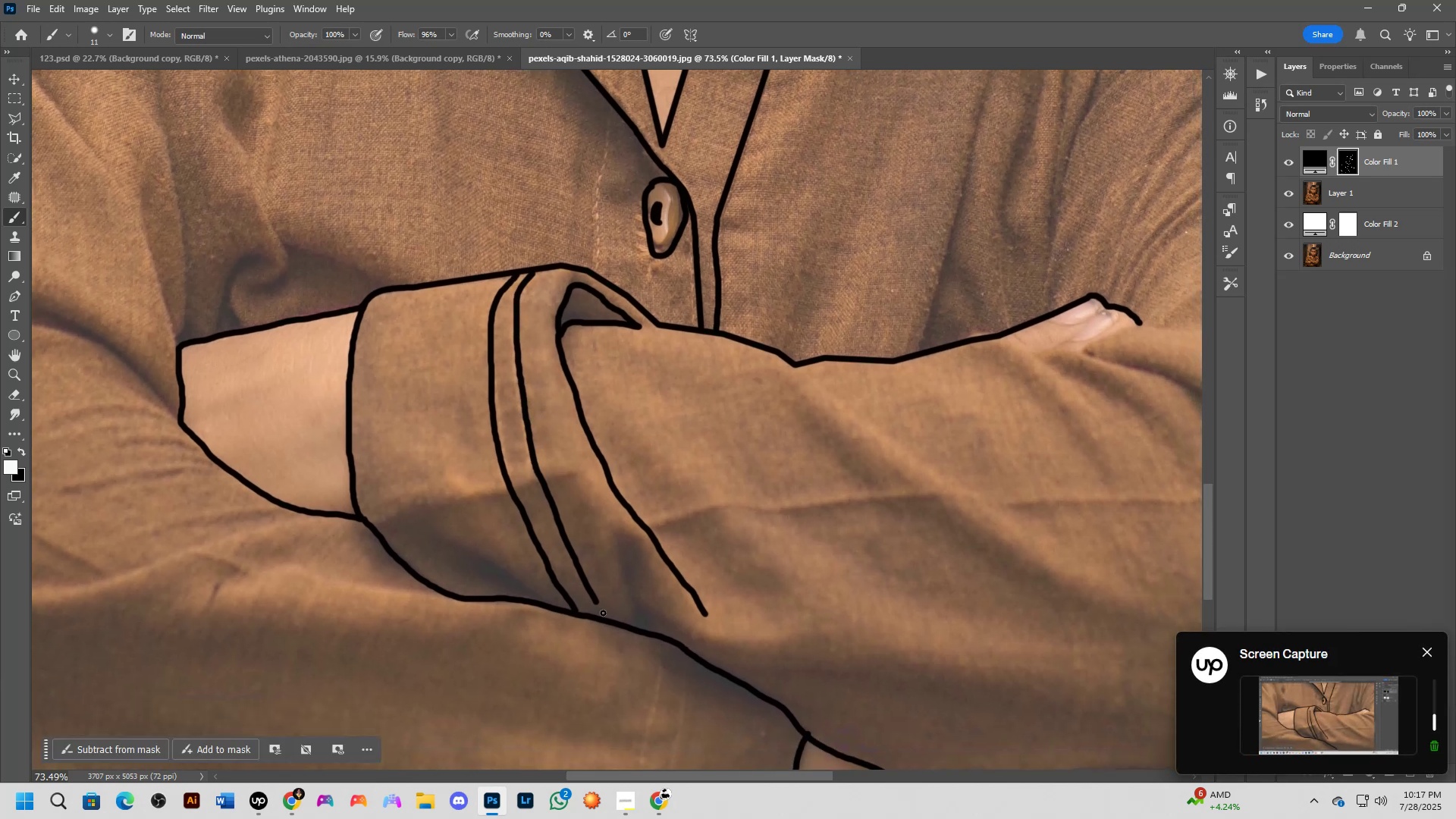 
left_click_drag(start_coordinate=[554, 457], to_coordinate=[537, 416])
 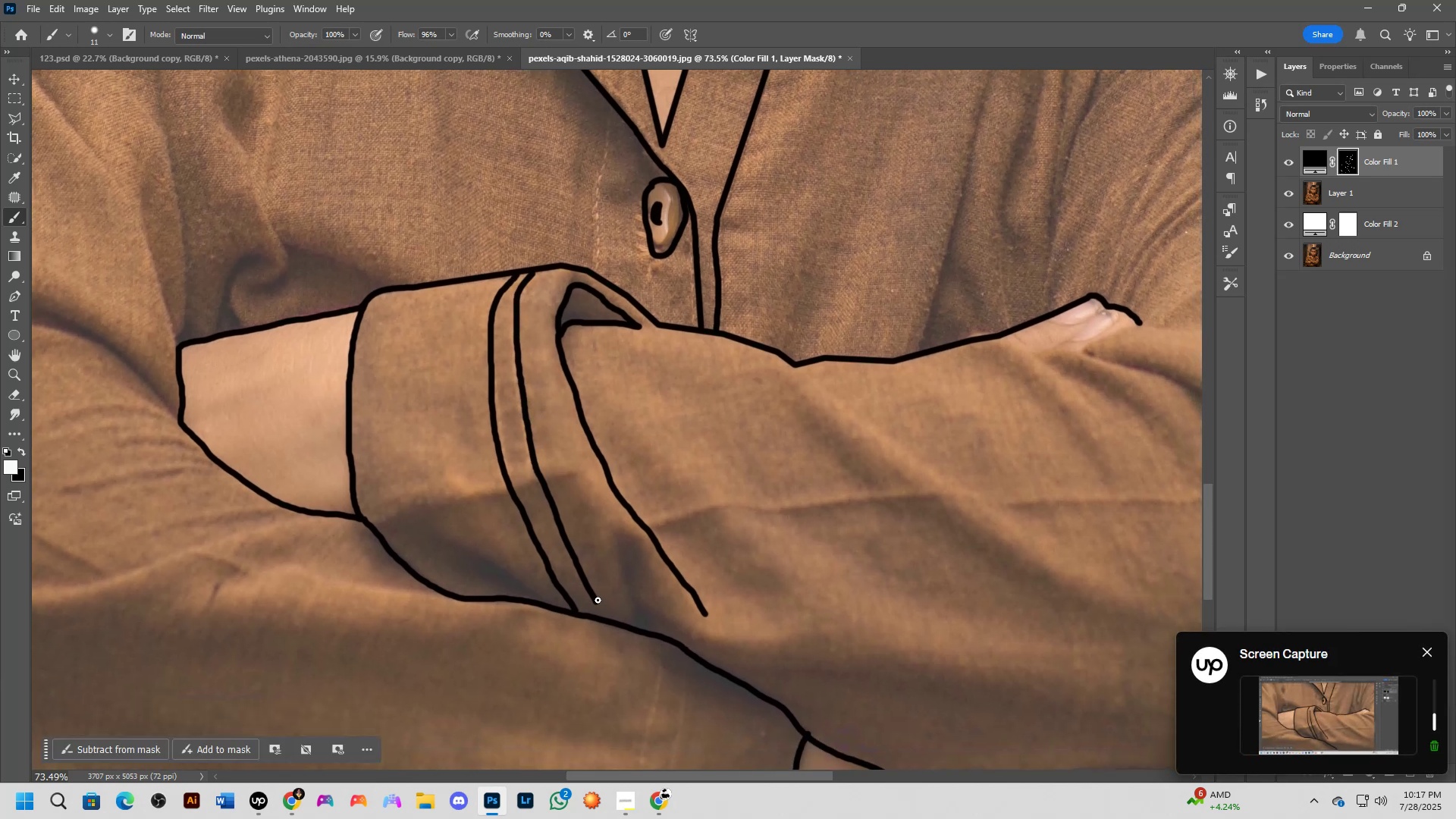 
scroll: coordinate [598, 596], scroll_direction: up, amount: 4.0
 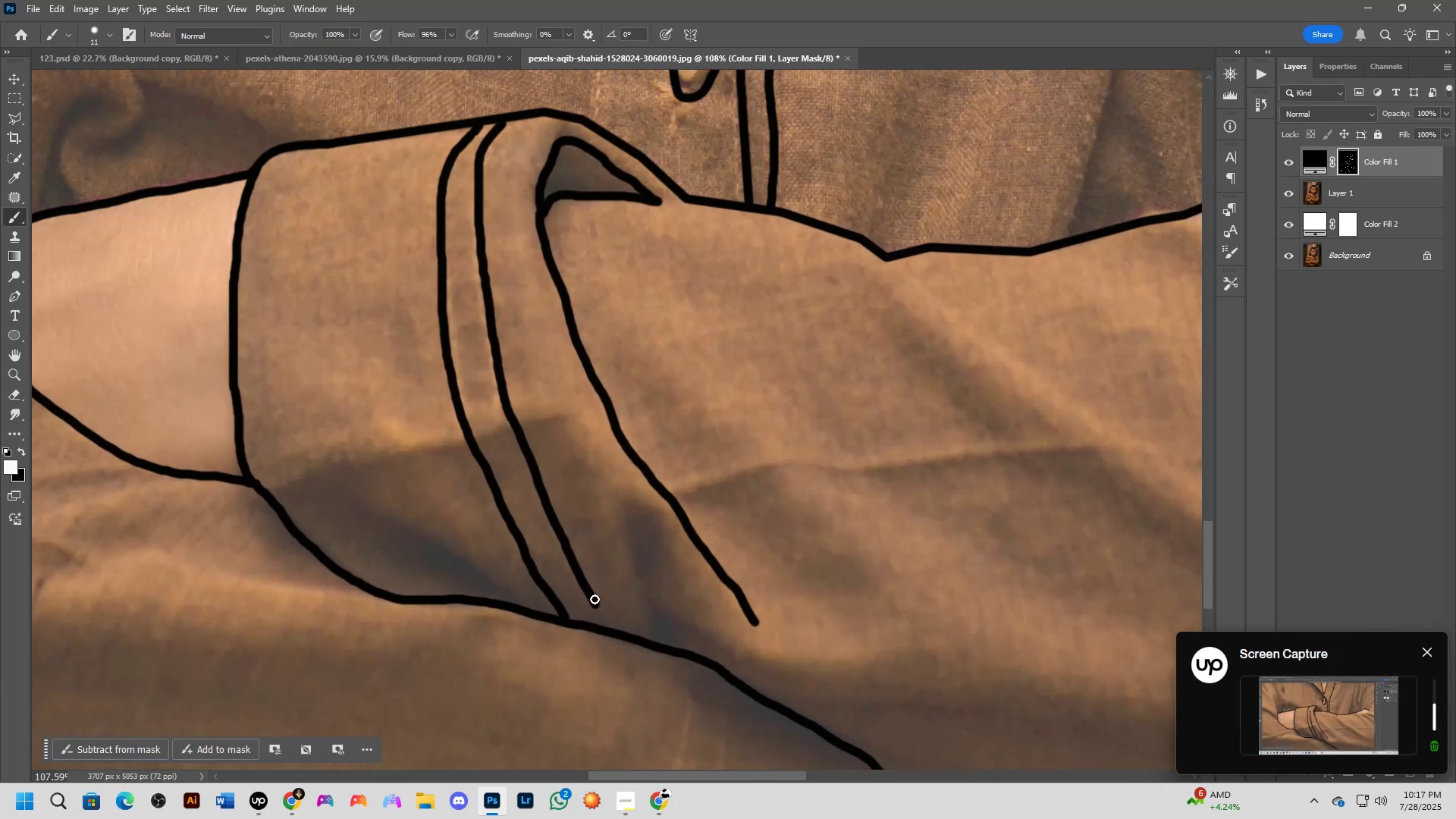 
left_click_drag(start_coordinate=[595, 608], to_coordinate=[606, 629])
 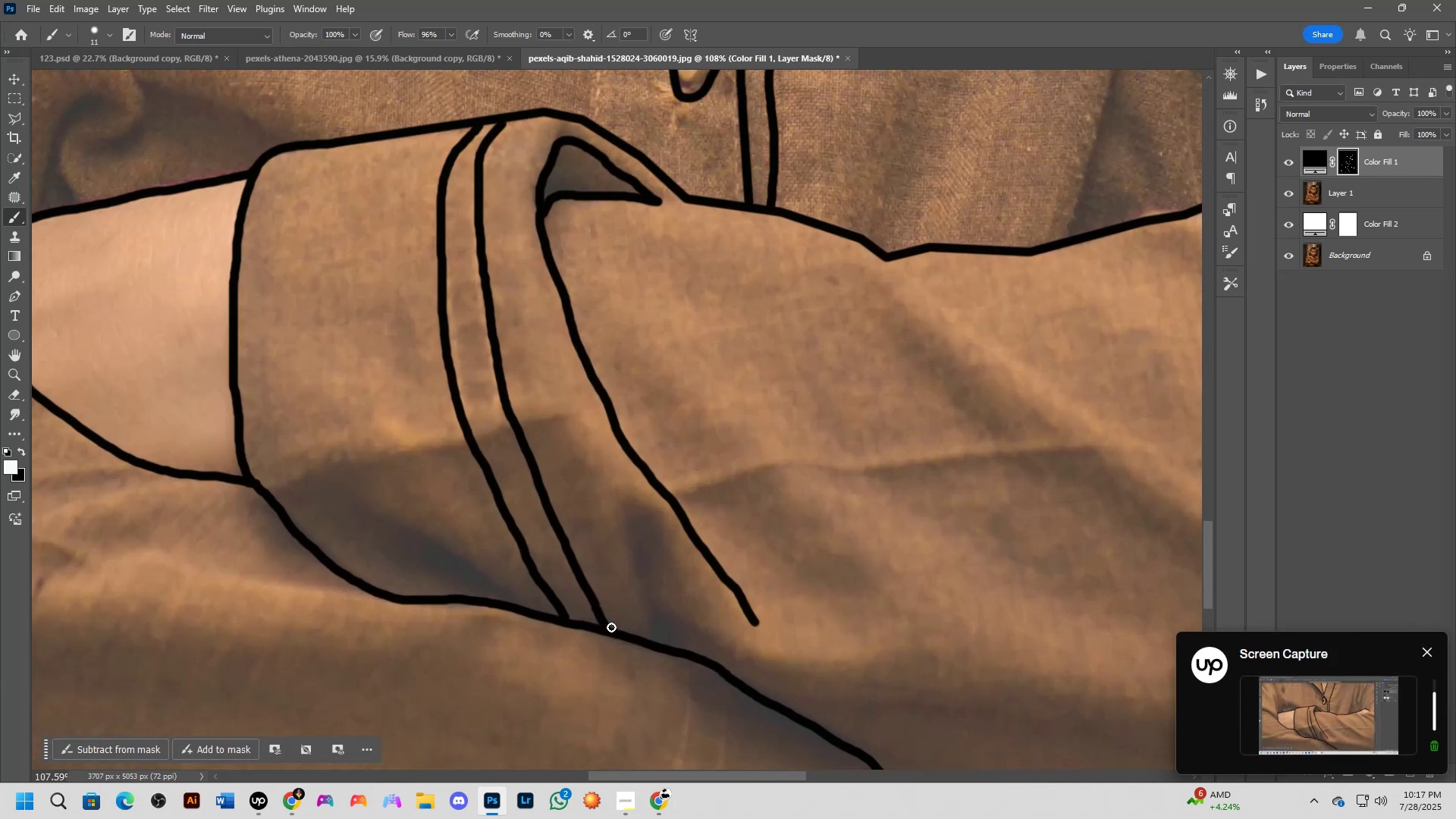 
hold_key(key=Space, duration=0.55)
 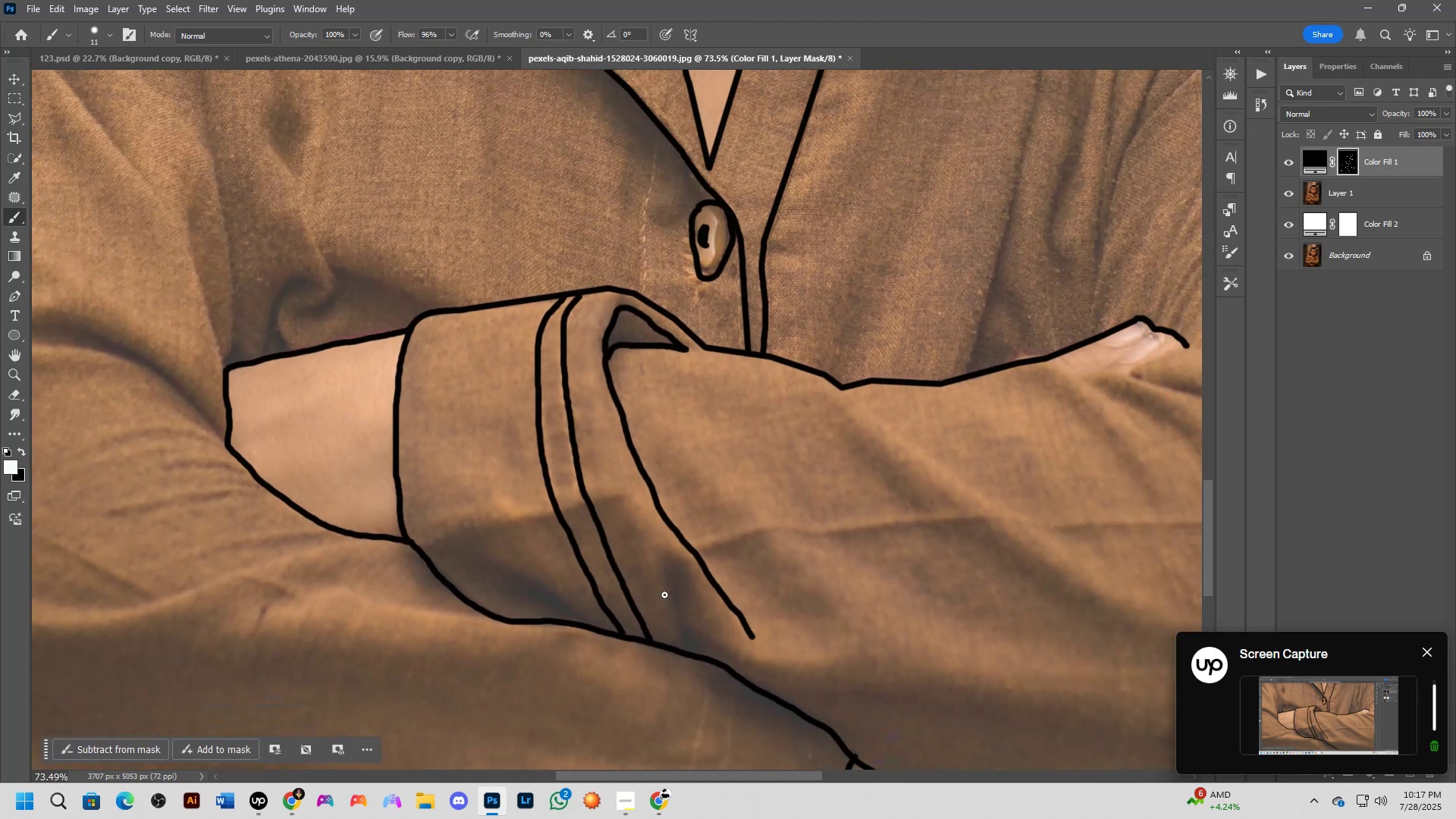 
left_click_drag(start_coordinate=[627, 563], to_coordinate=[665, 598])
 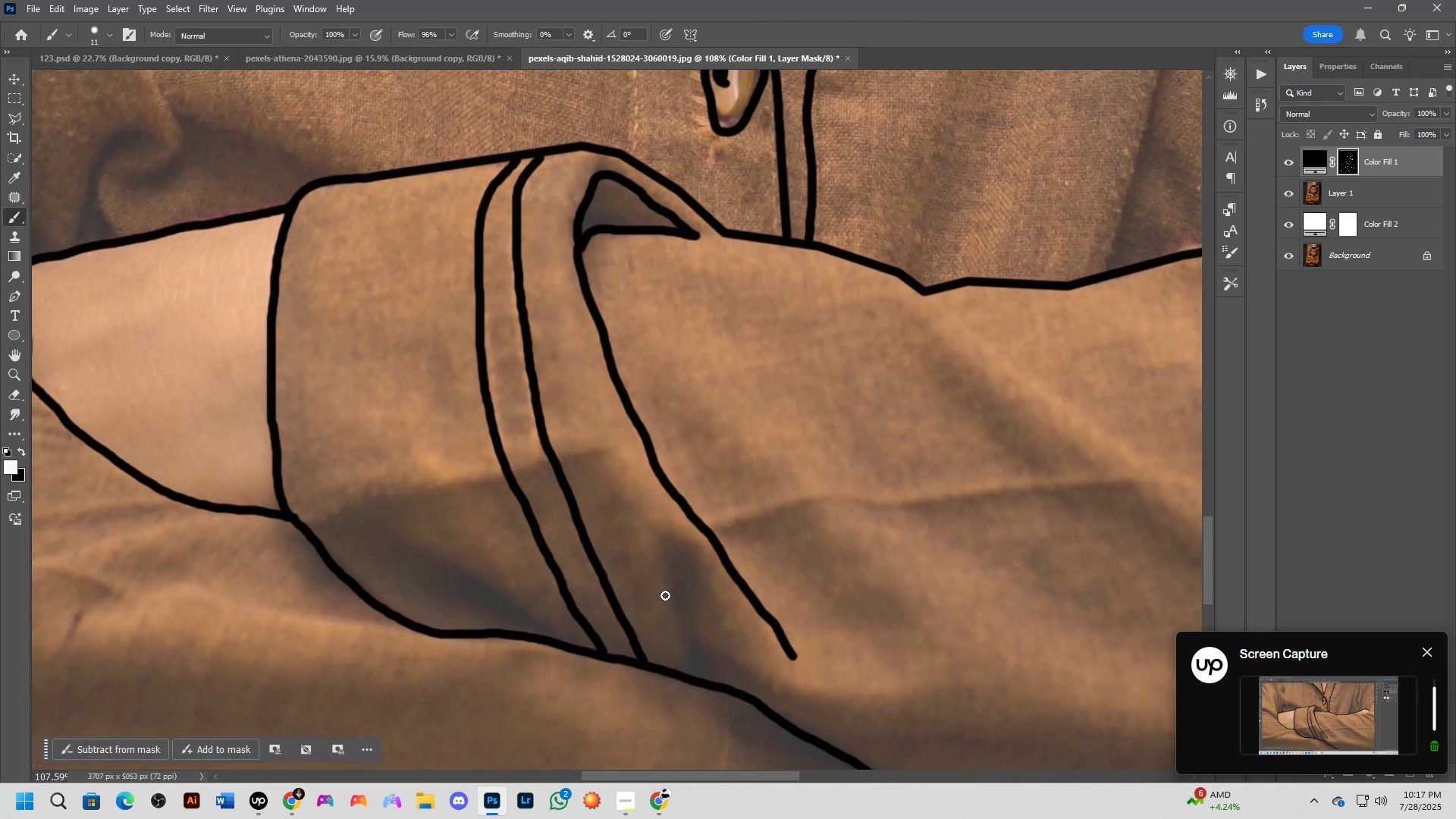 
scroll: coordinate [664, 597], scroll_direction: down, amount: 7.0
 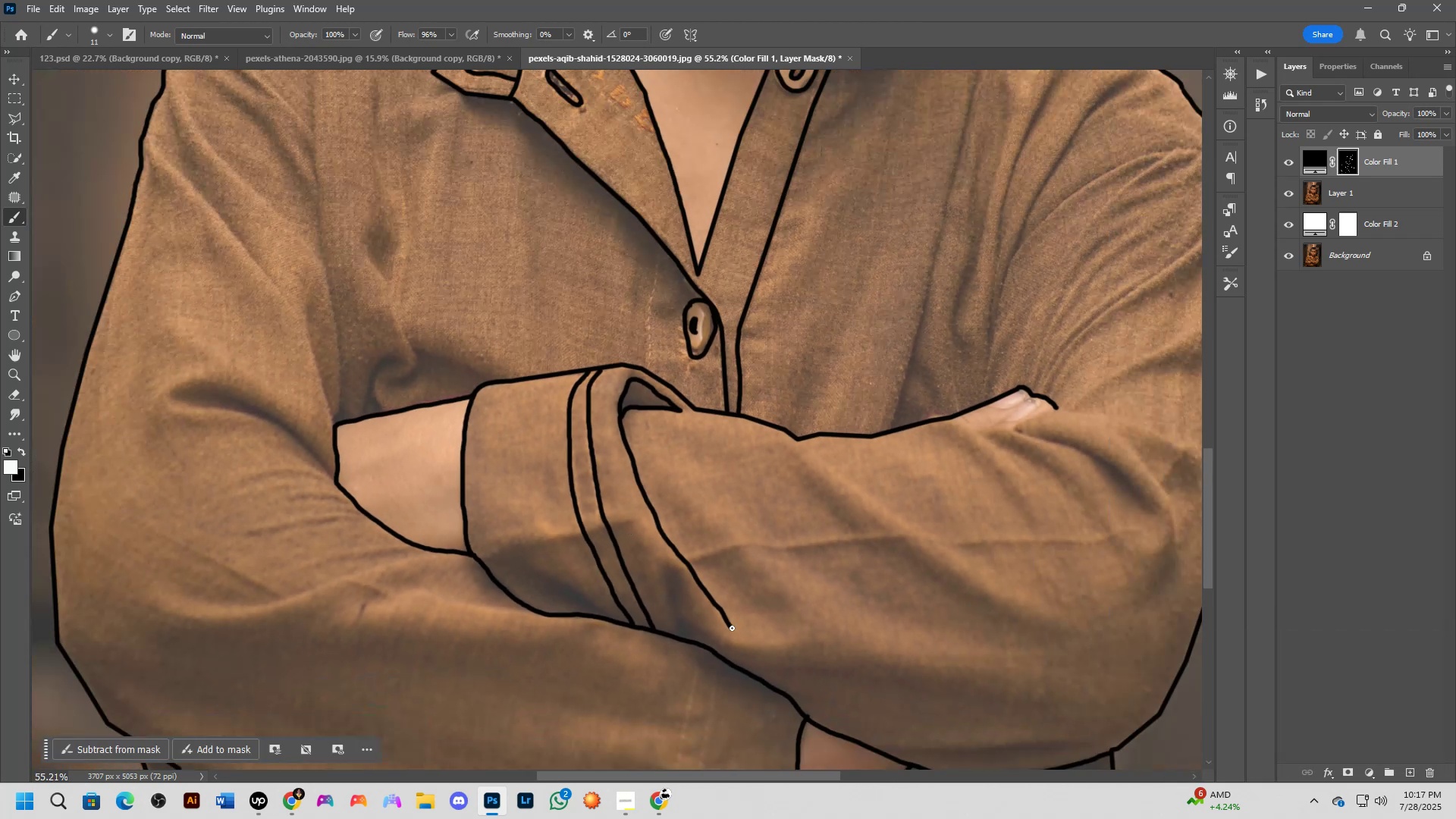 
hold_key(key=Space, duration=0.69)
 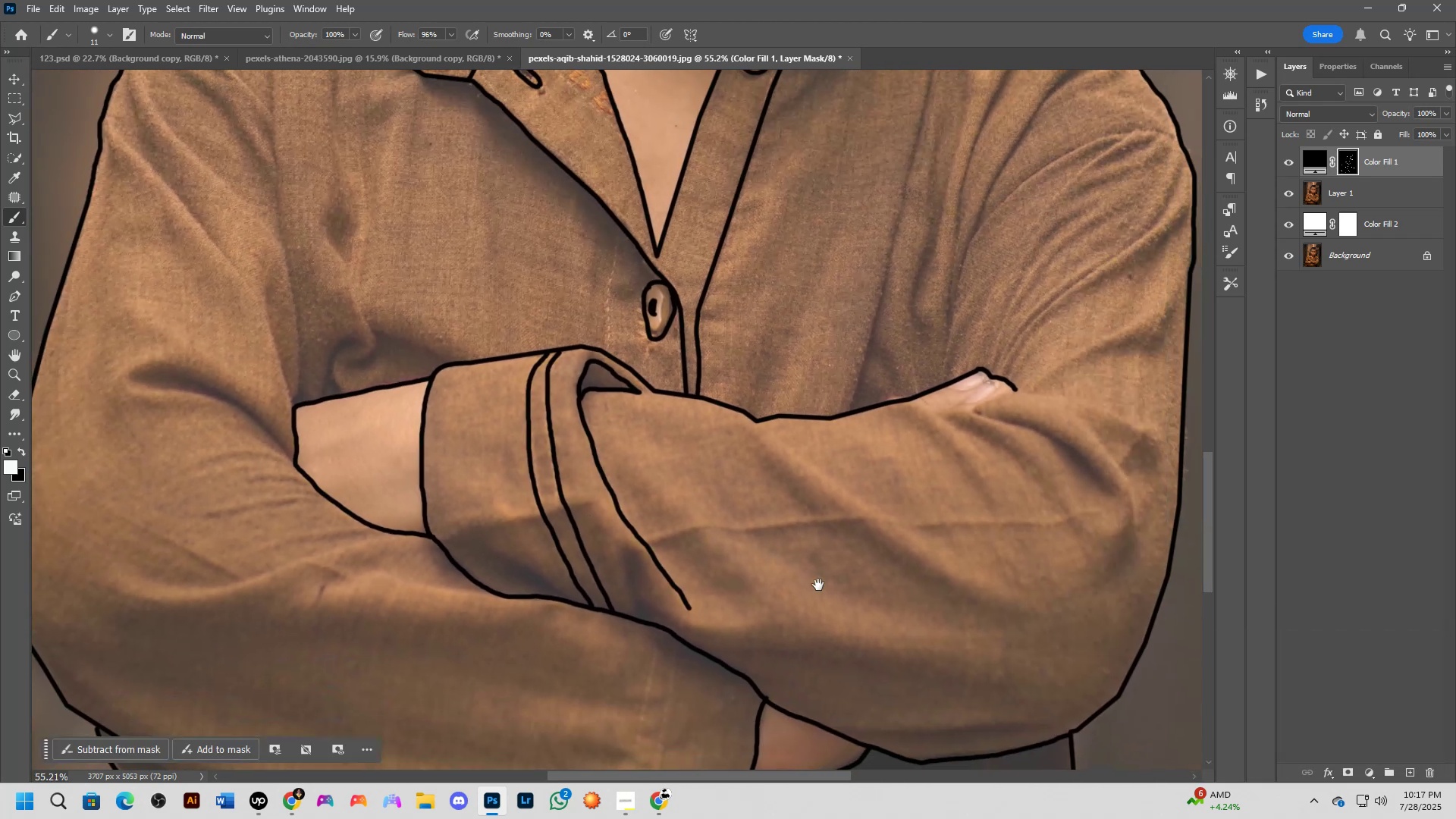 
left_click_drag(start_coordinate=[812, 576], to_coordinate=[771, 558])
 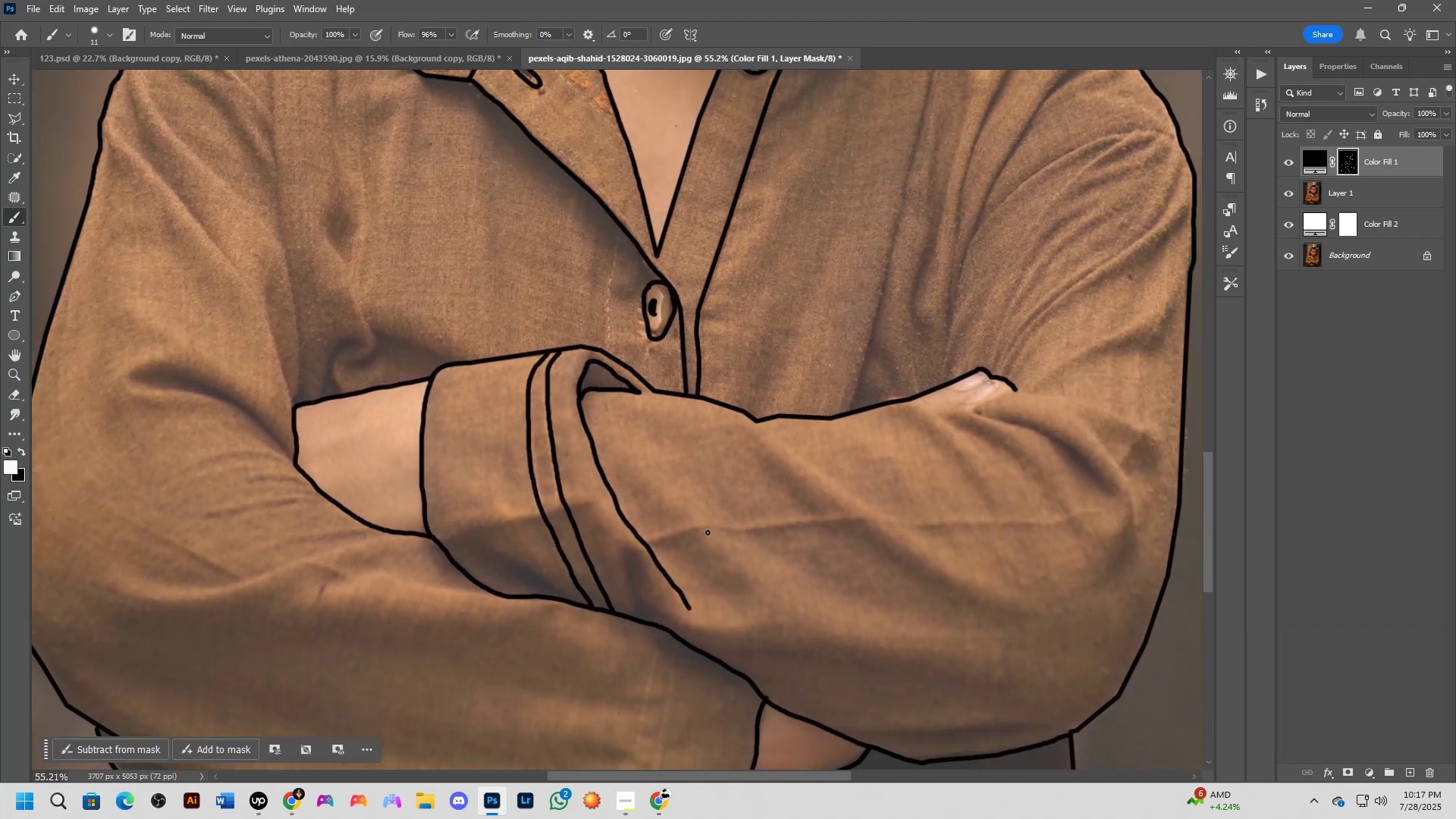 
hold_key(key=Space, duration=0.59)
 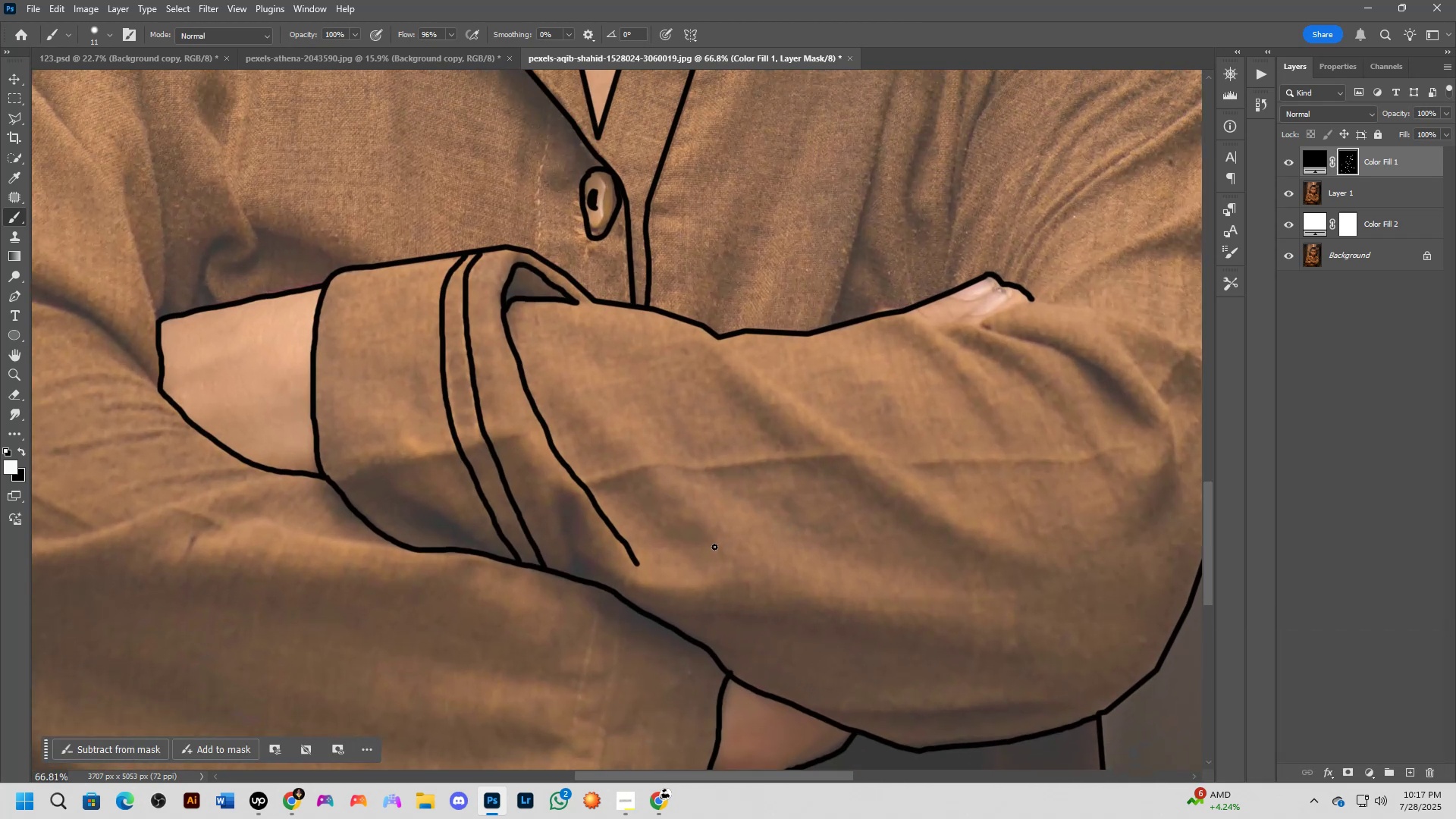 
left_click_drag(start_coordinate=[817, 583], to_coordinate=[779, 536])
 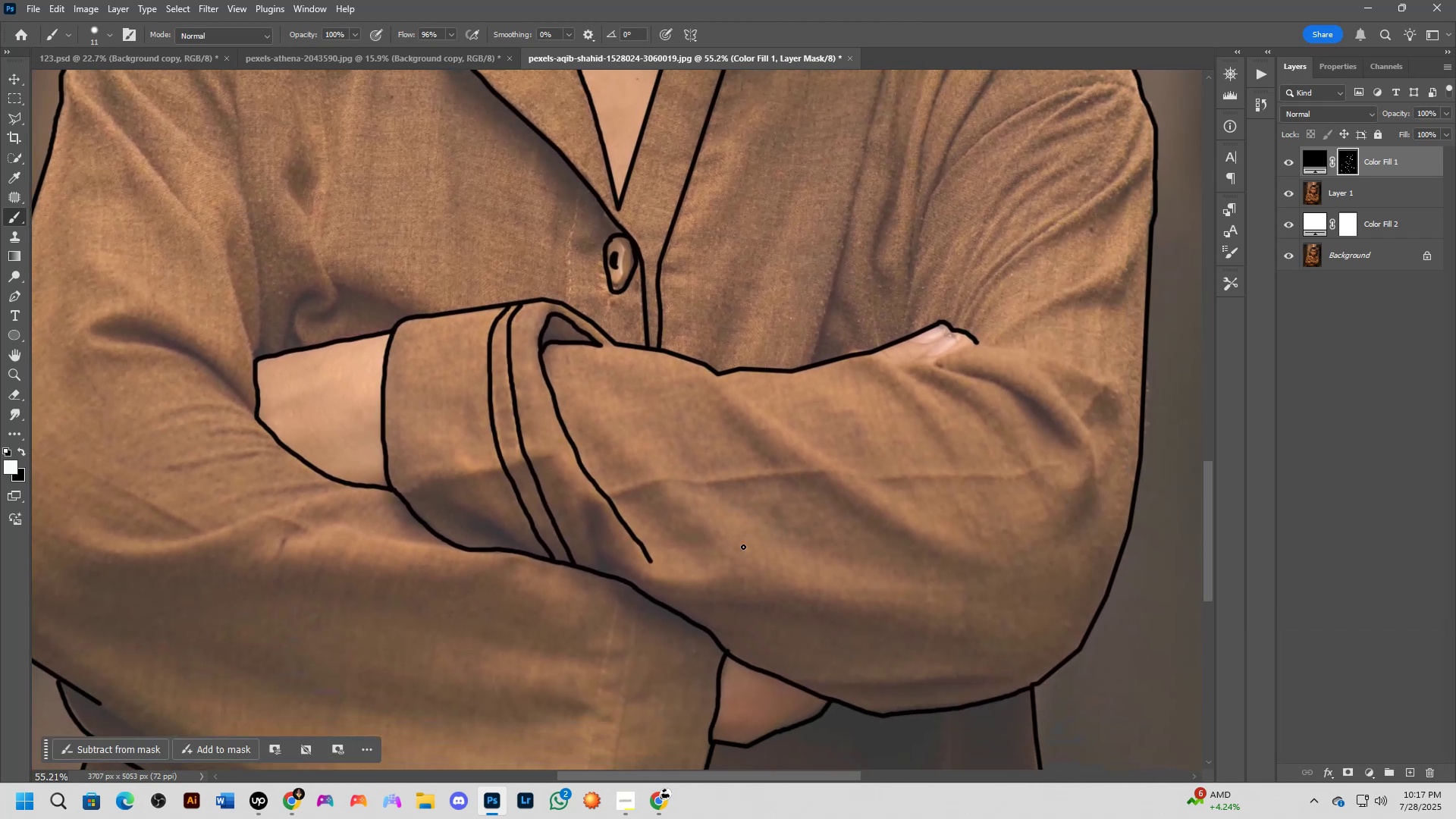 
scroll: coordinate [714, 547], scroll_direction: up, amount: 4.0
 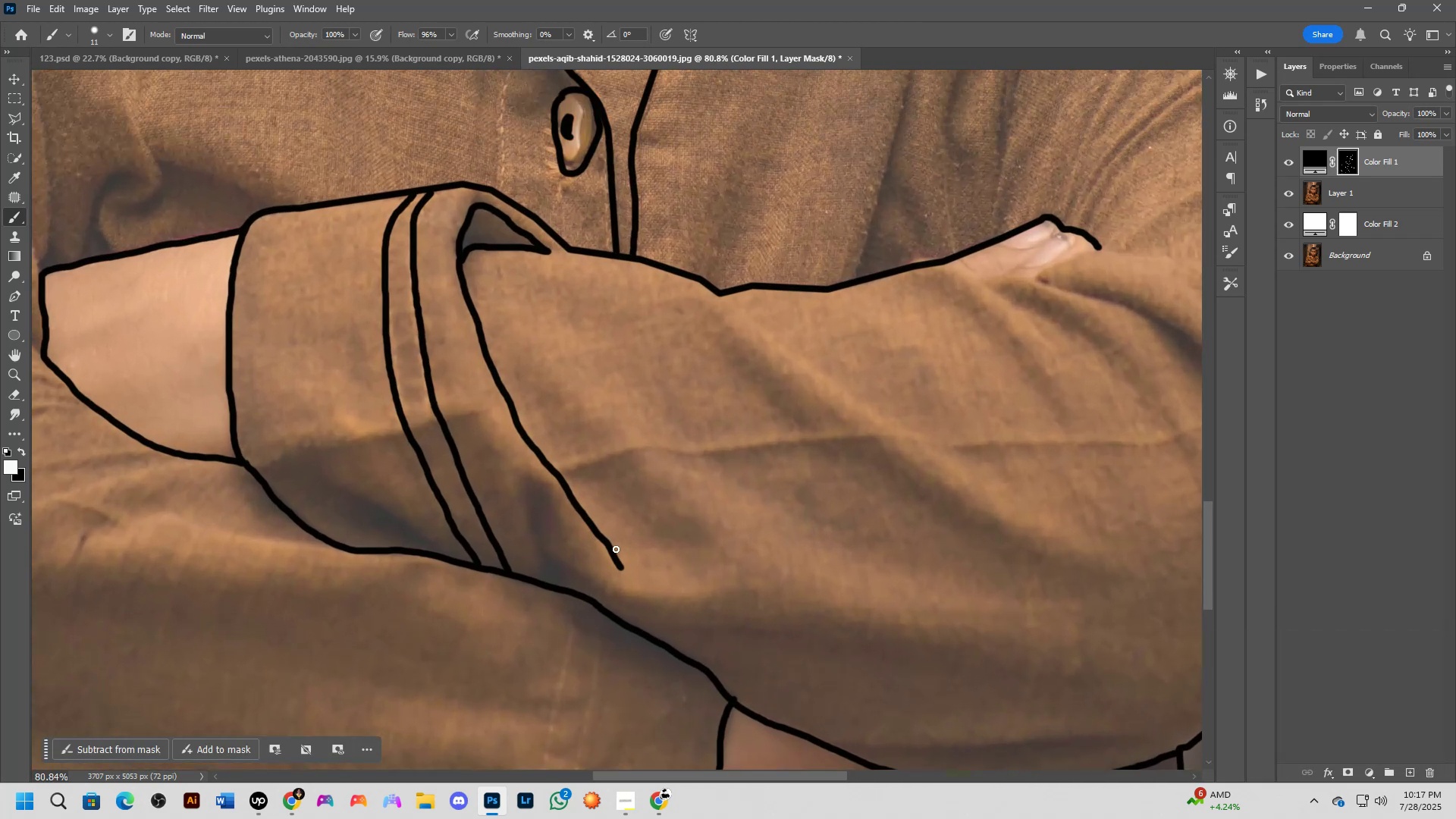 
left_click_drag(start_coordinate=[622, 570], to_coordinate=[708, 593])
 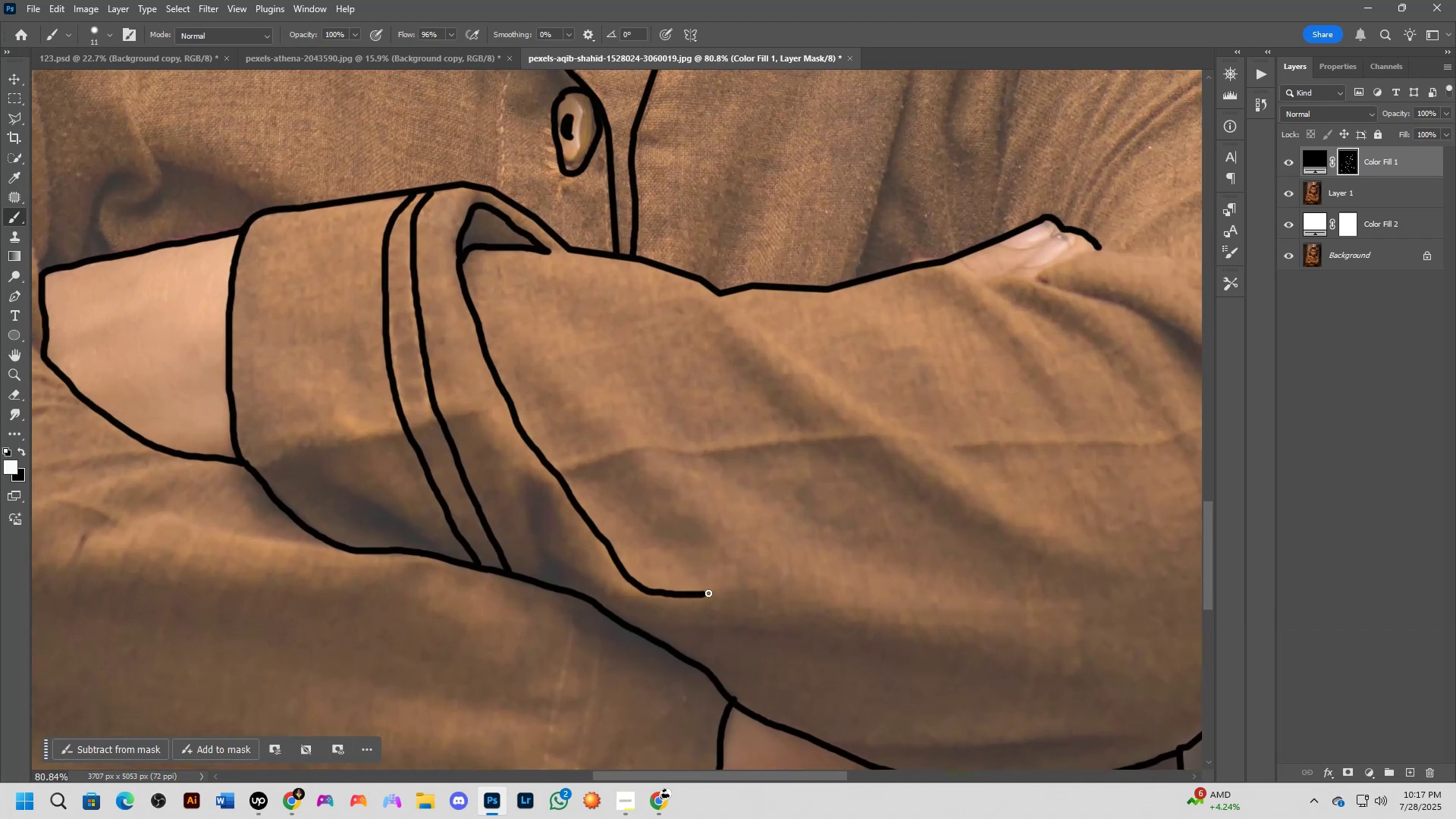 
hold_key(key=Space, duration=0.54)
 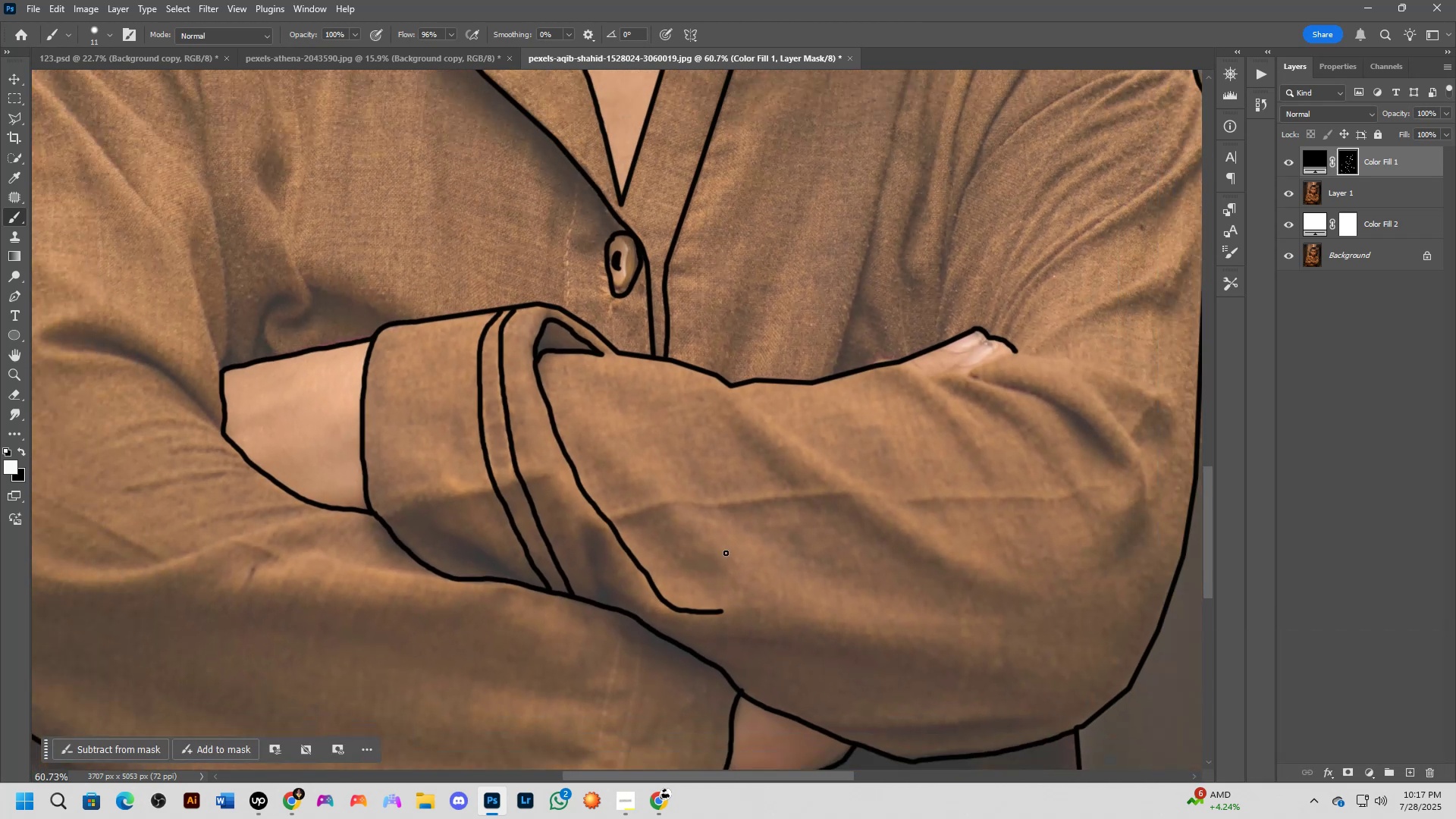 
left_click_drag(start_coordinate=[713, 518], to_coordinate=[726, 555])
 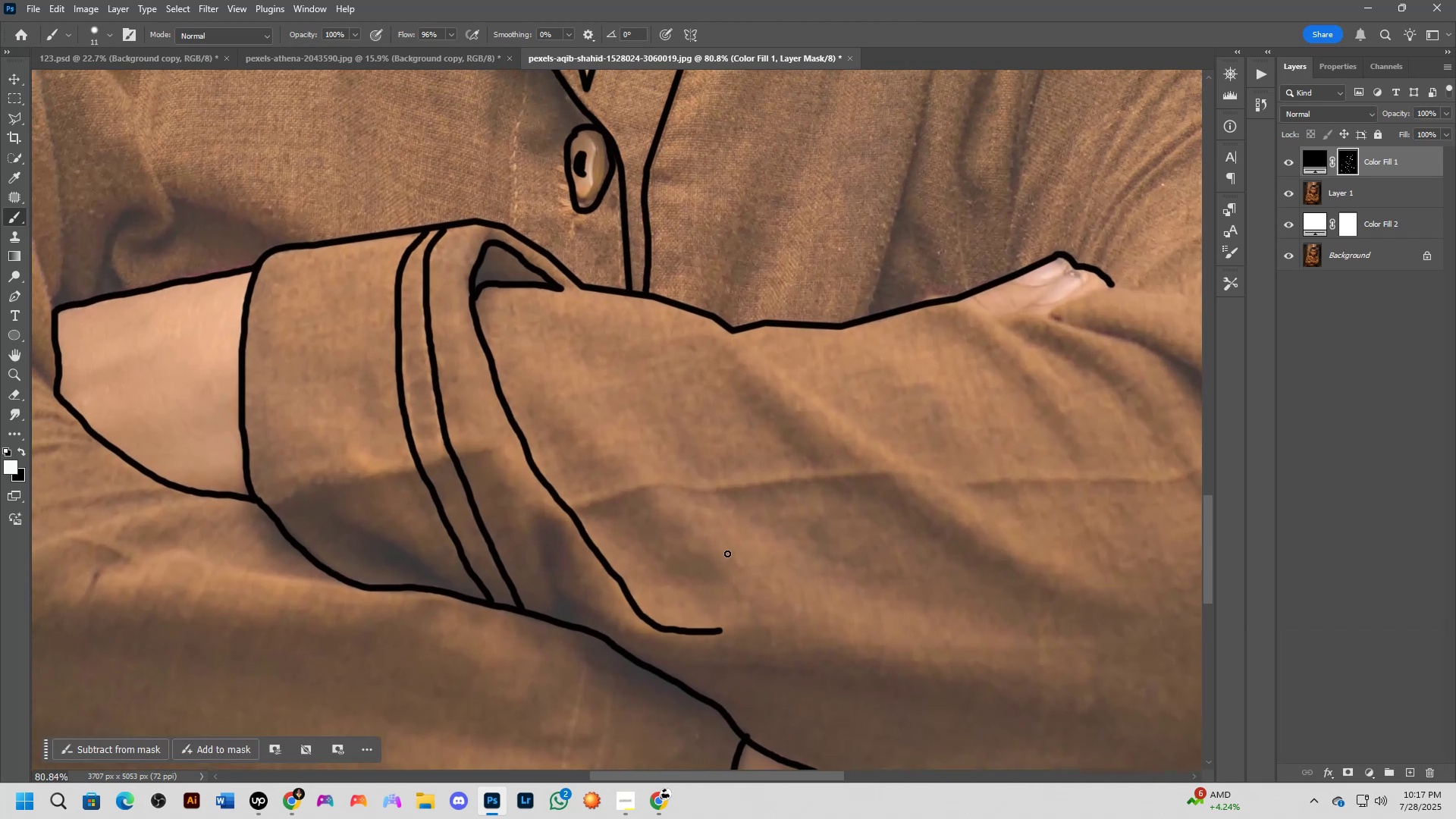 
scroll: coordinate [725, 553], scroll_direction: down, amount: 5.0
 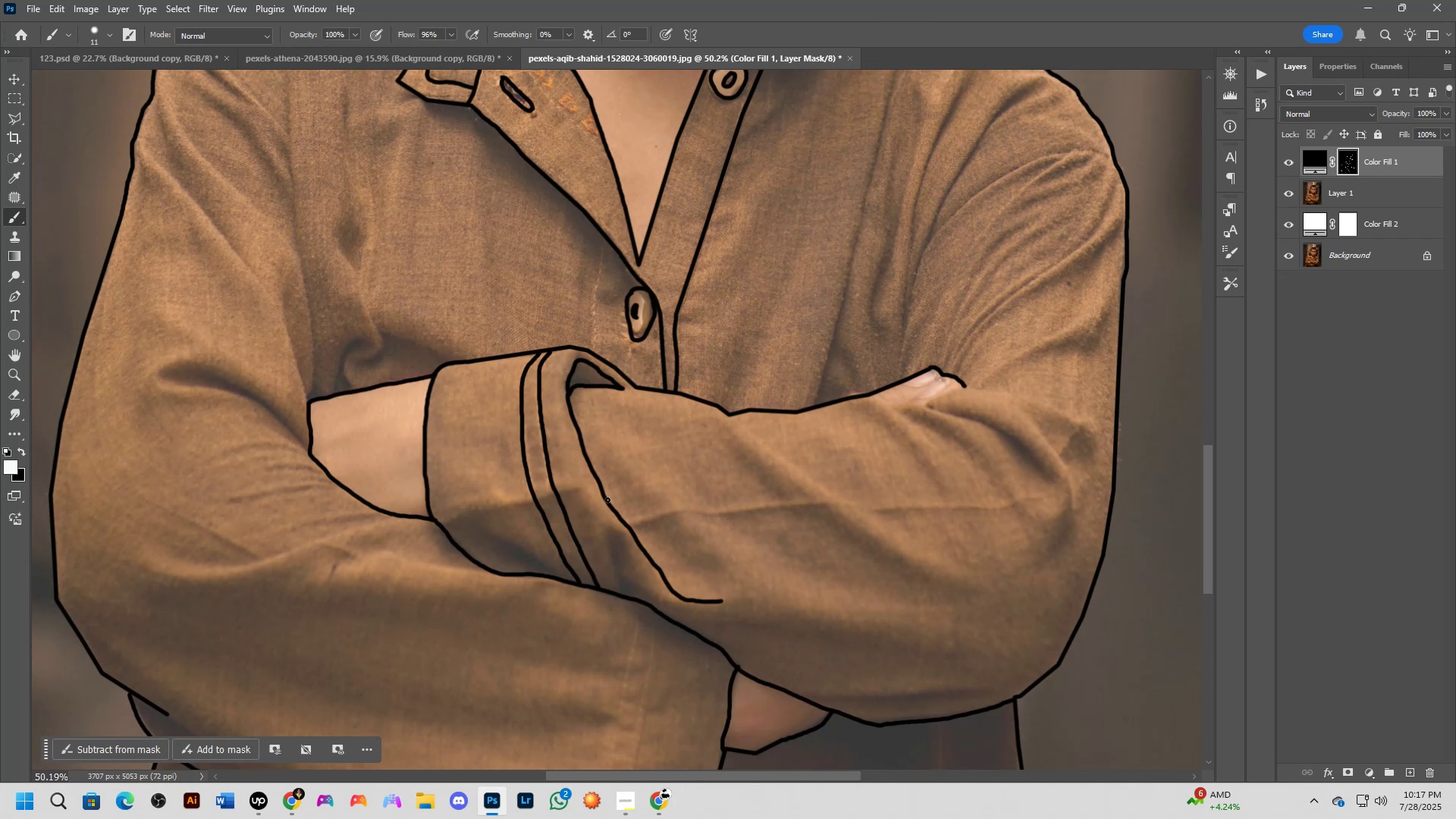 
hold_key(key=Space, duration=1.27)
 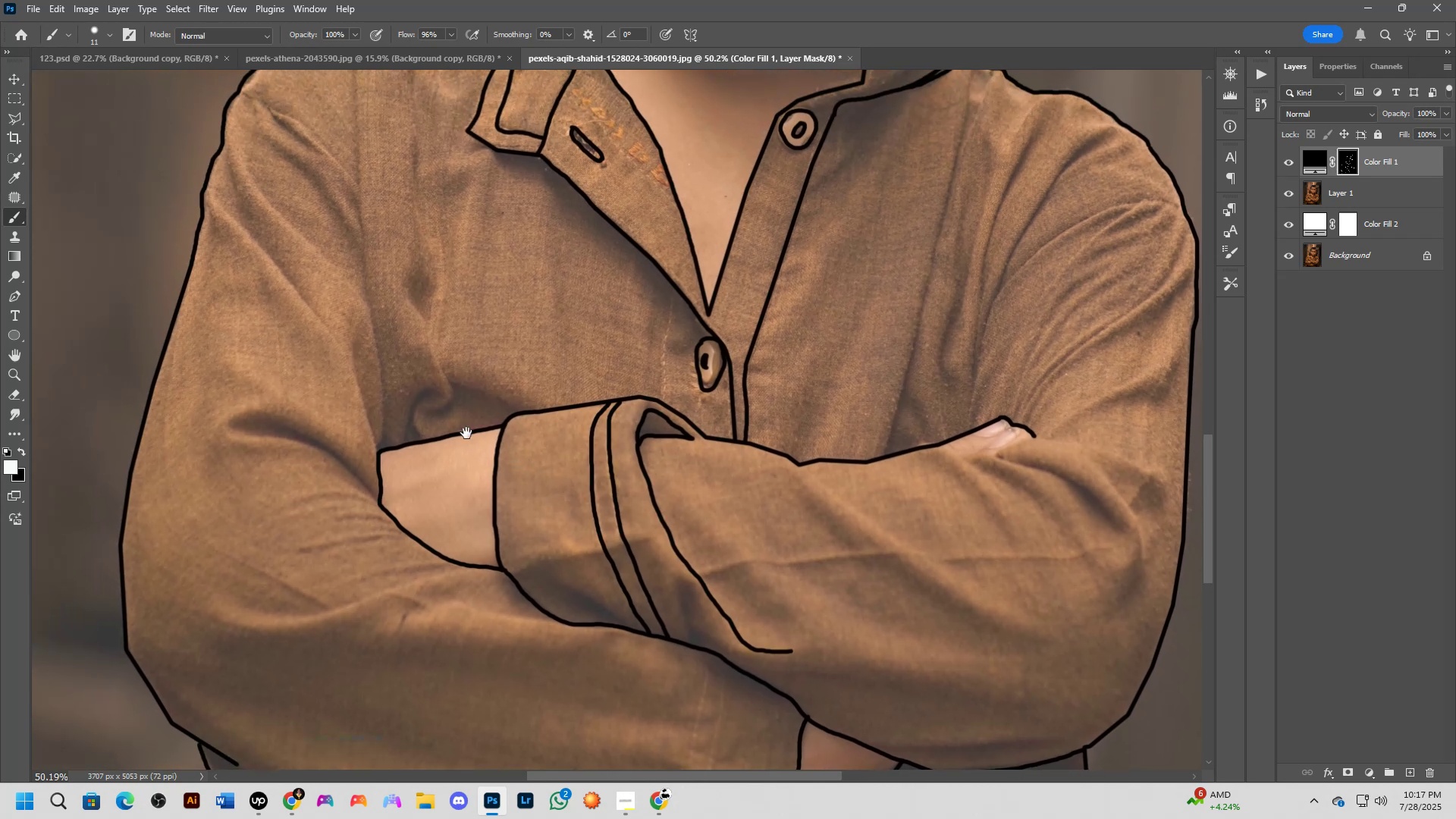 
left_click_drag(start_coordinate=[450, 412], to_coordinate=[520, 462])
 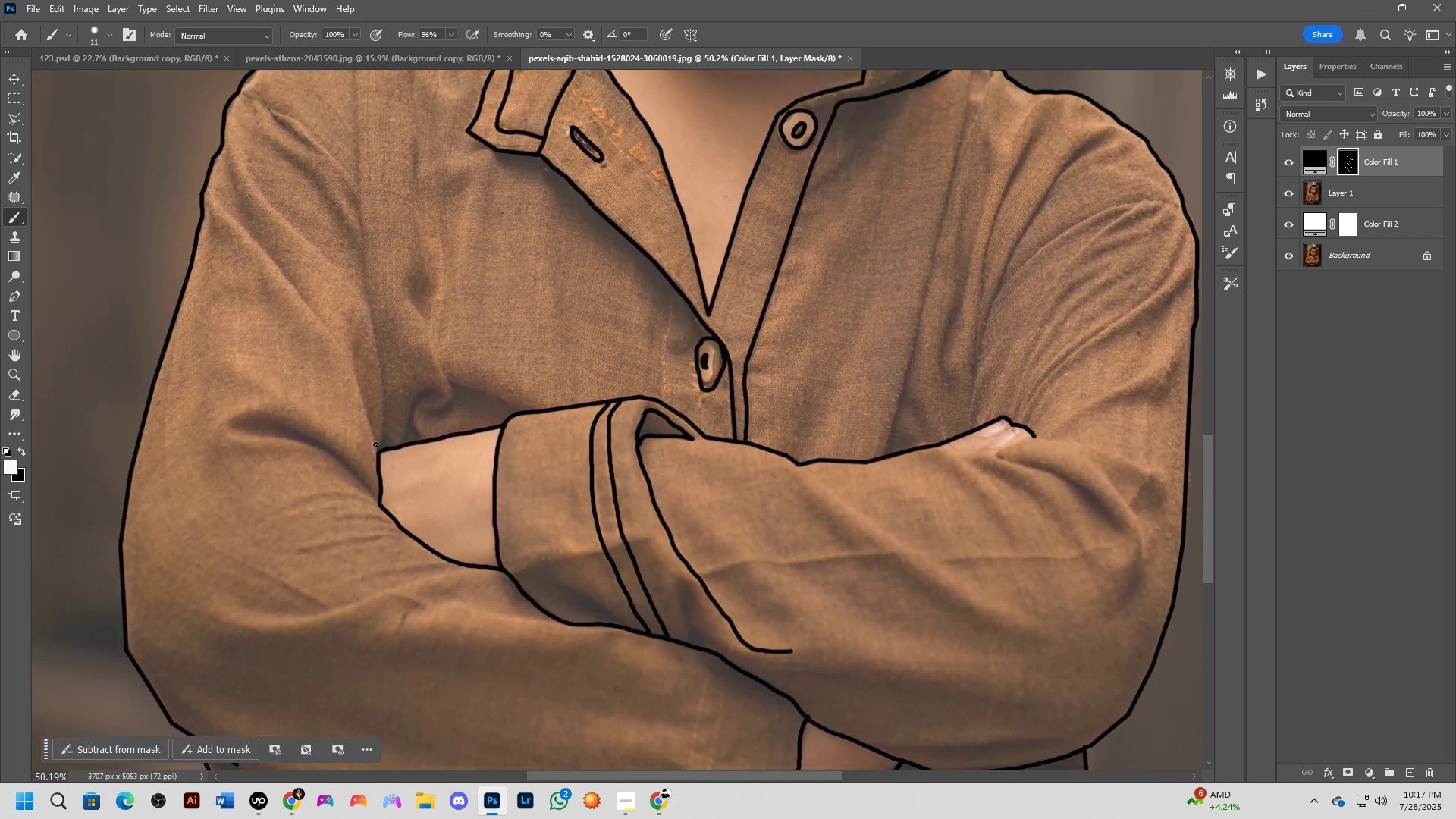 
hold_key(key=Space, duration=0.39)
 